 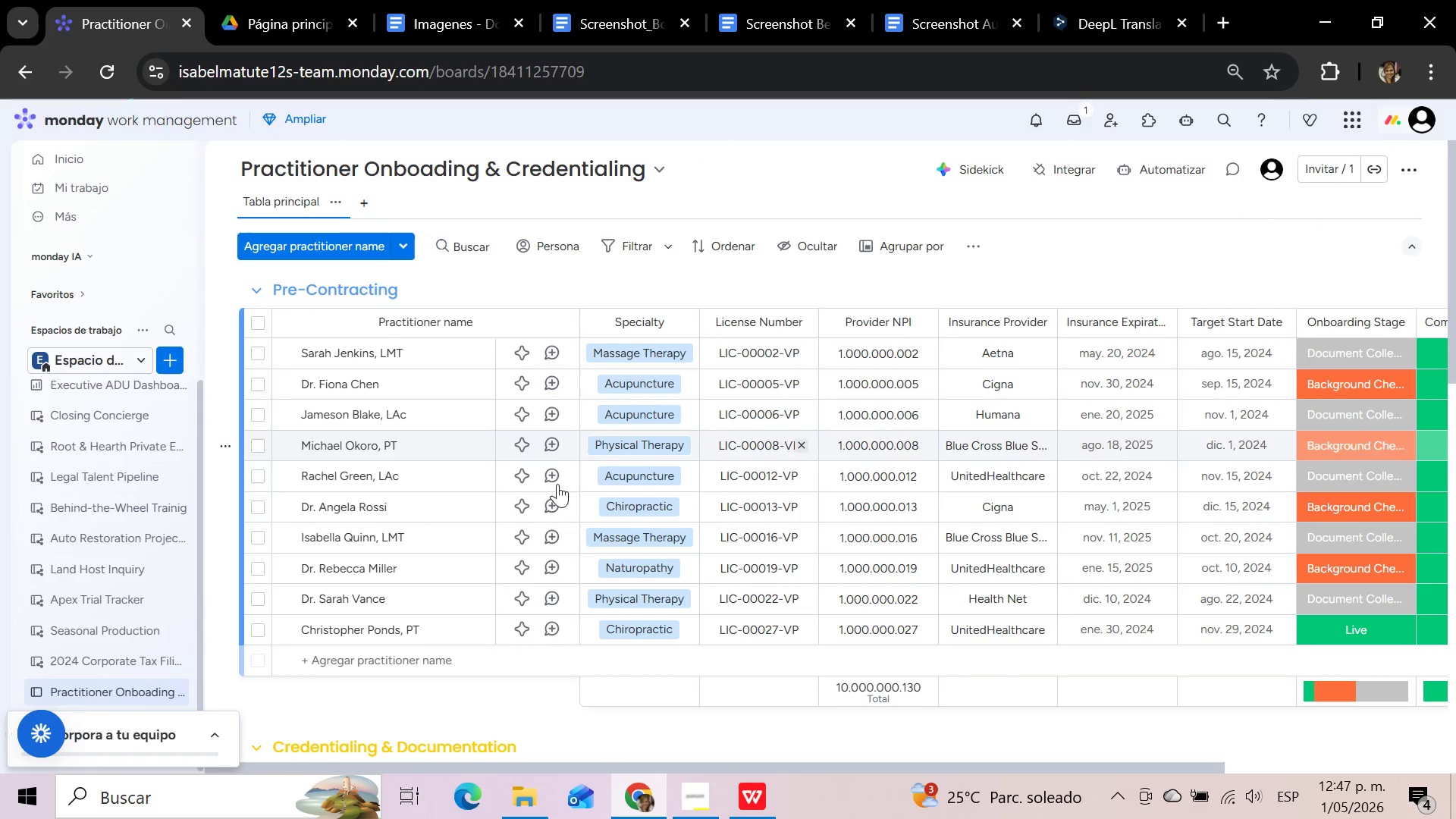 
left_click([1430, 71])
 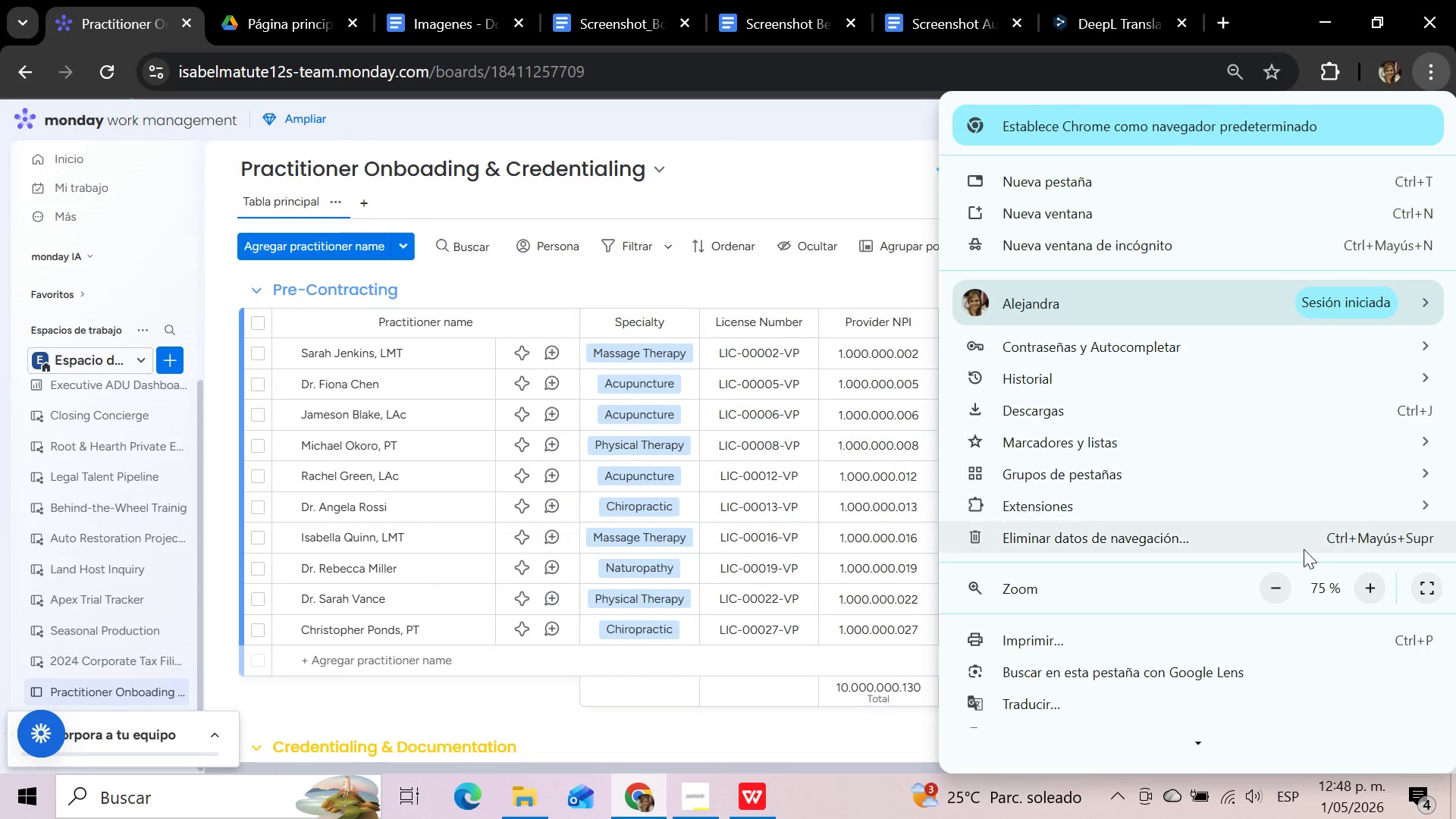 
left_click([1279, 587])
 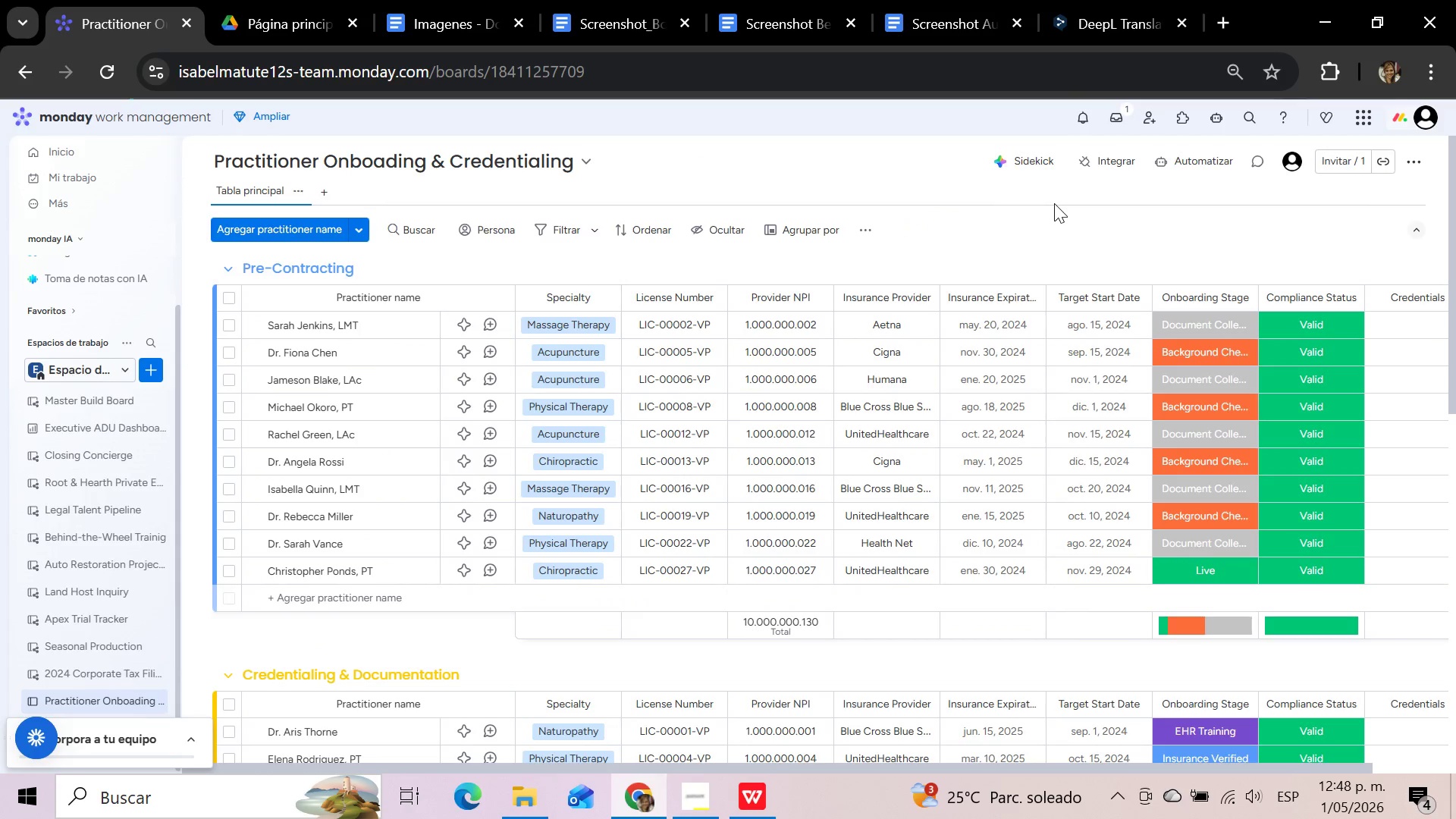 
wait(6.08)
 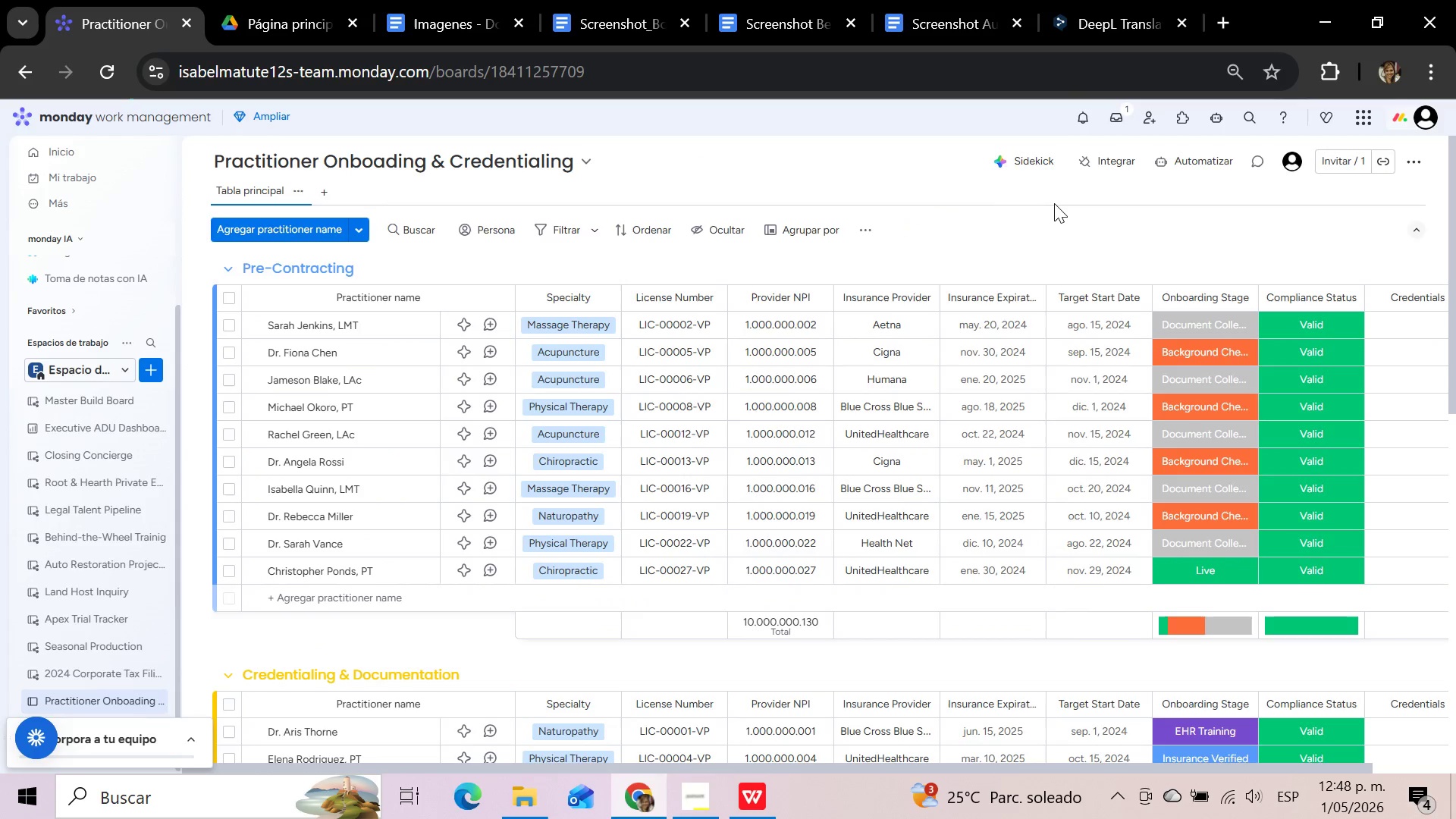 
key(Meta+Shift+S)
 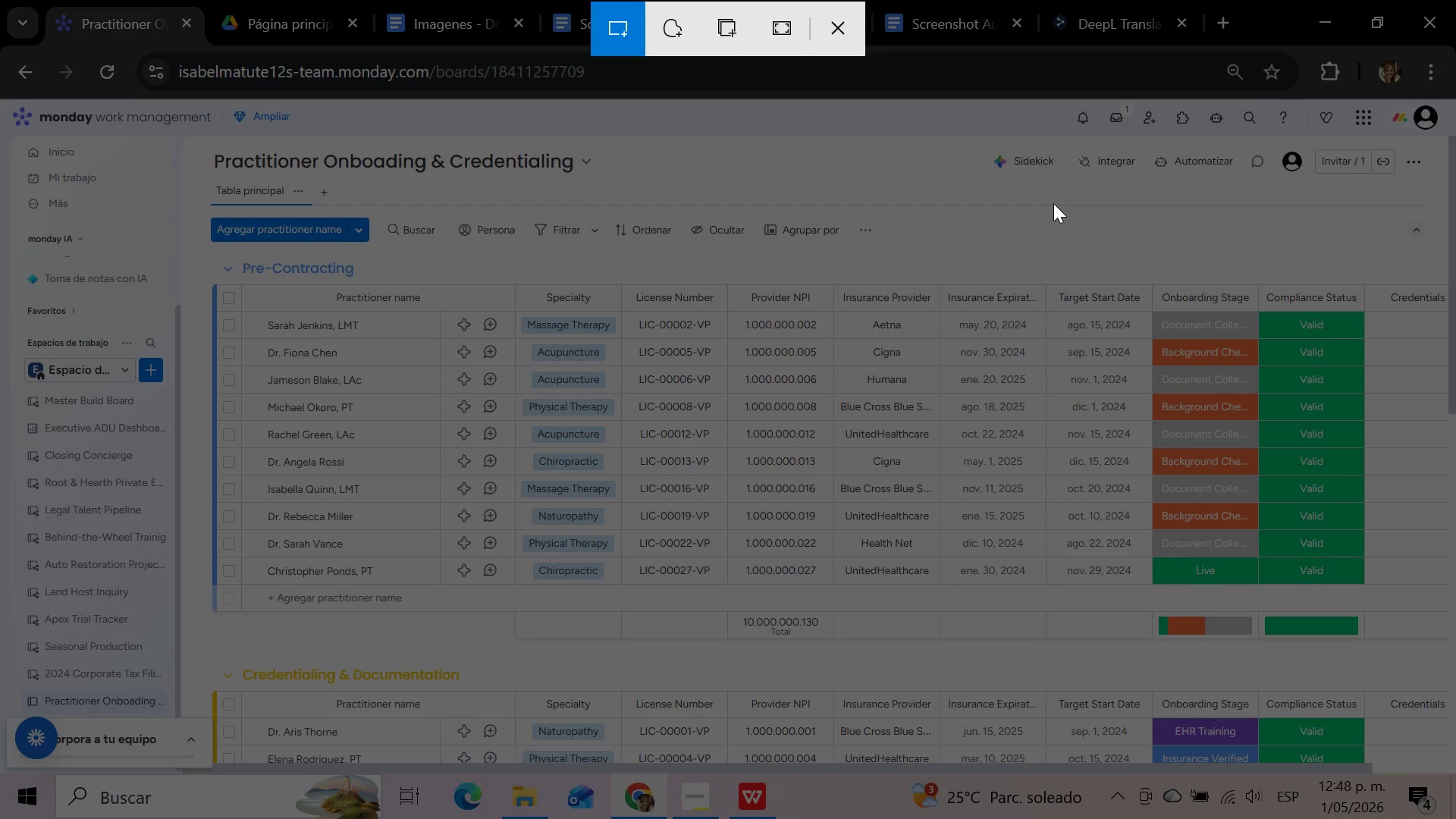 
wait(5.28)
 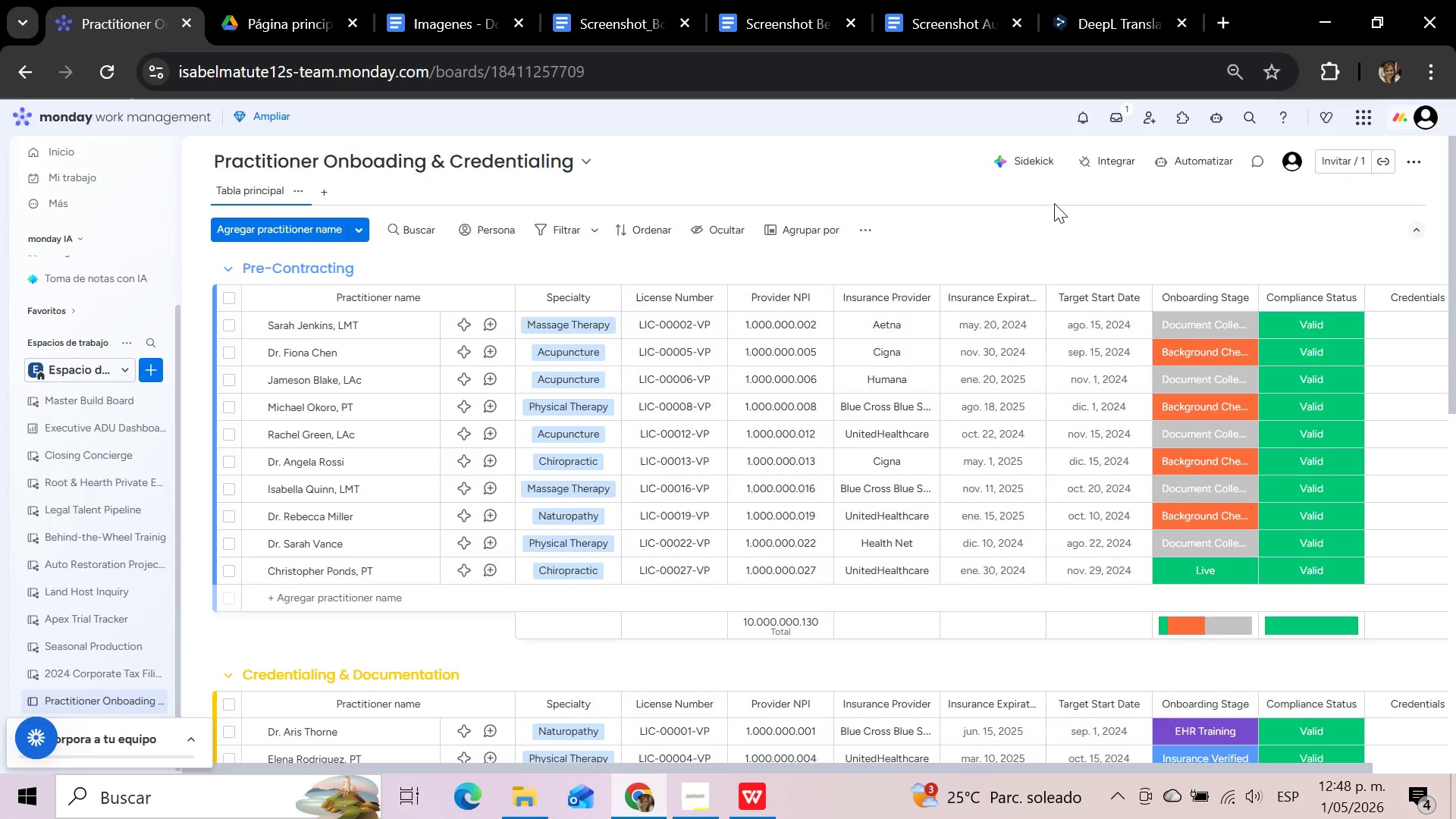 
left_click_drag(start_coordinate=[197, 149], to_coordinate=[1376, 648])
 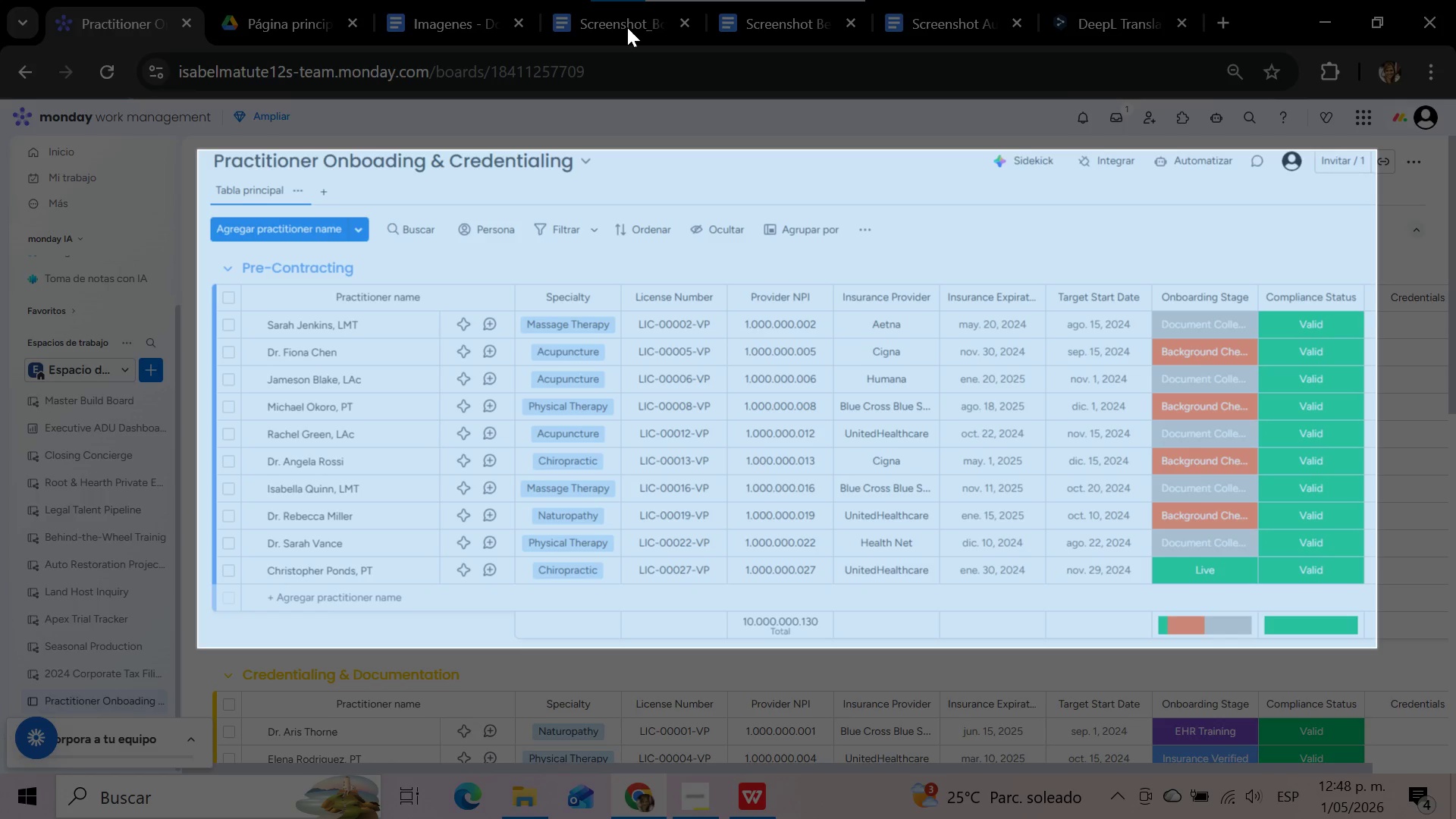 
left_click([626, 26])
 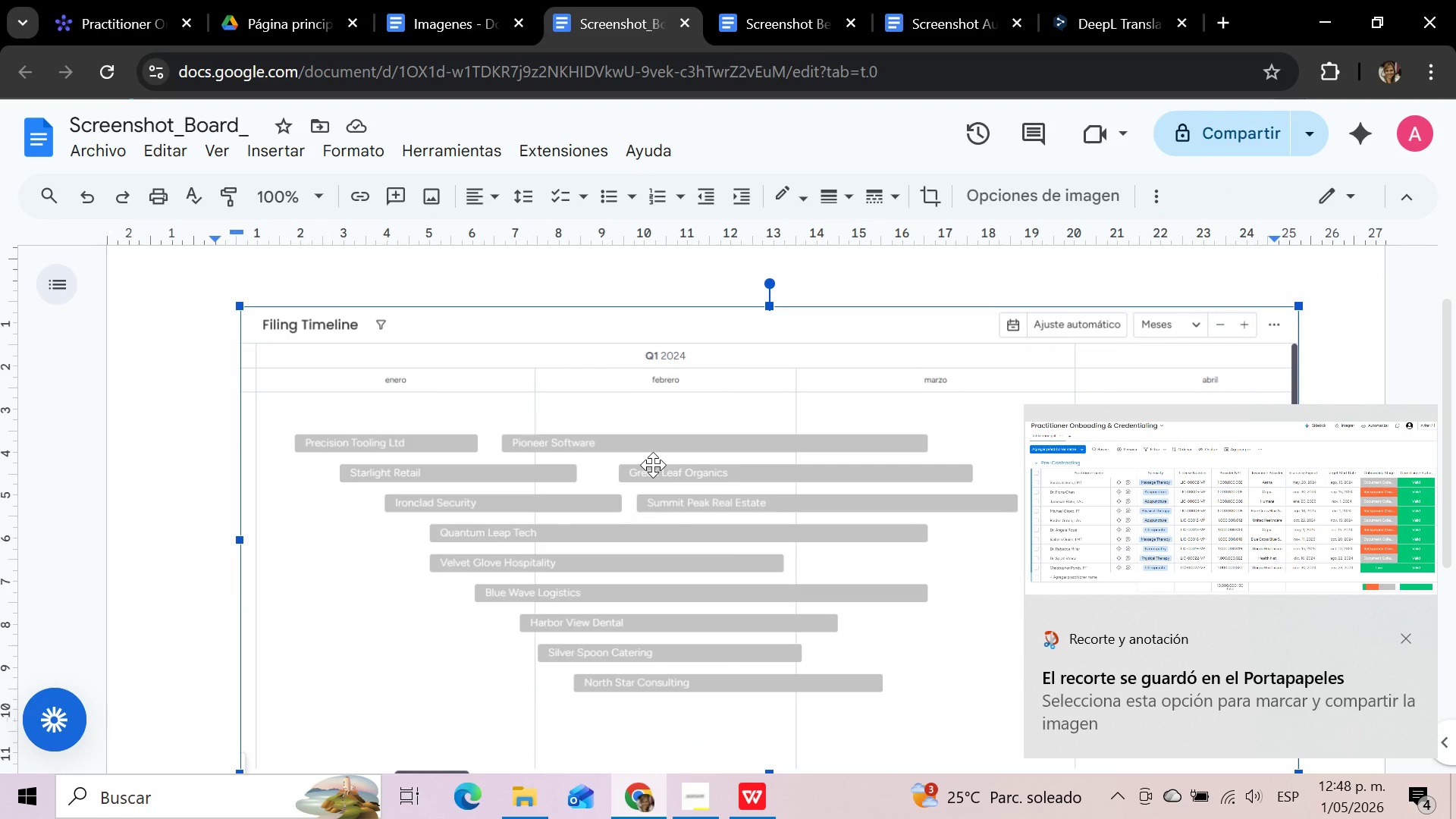 
key(Delete)
 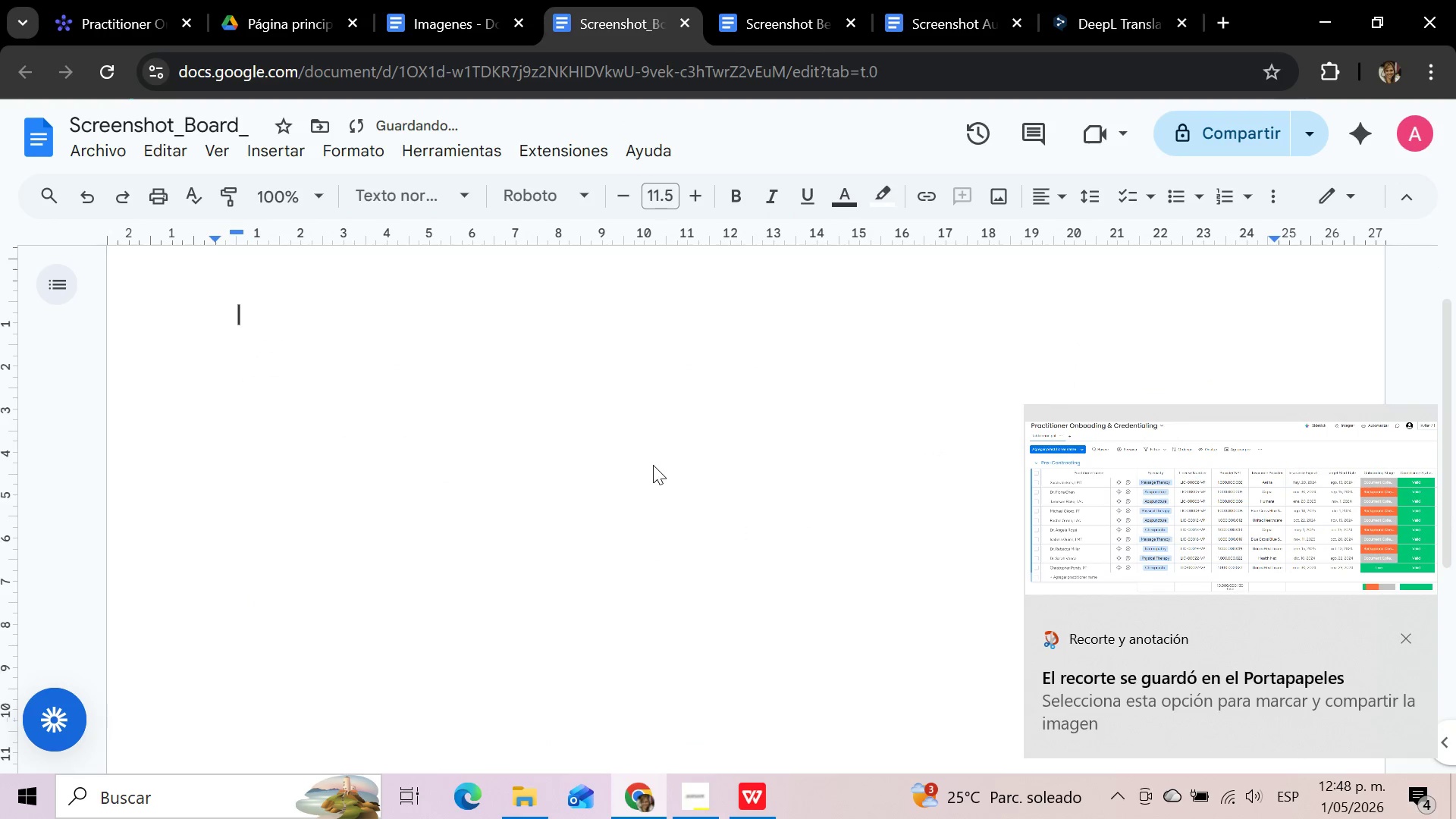 
key(Control+V)
 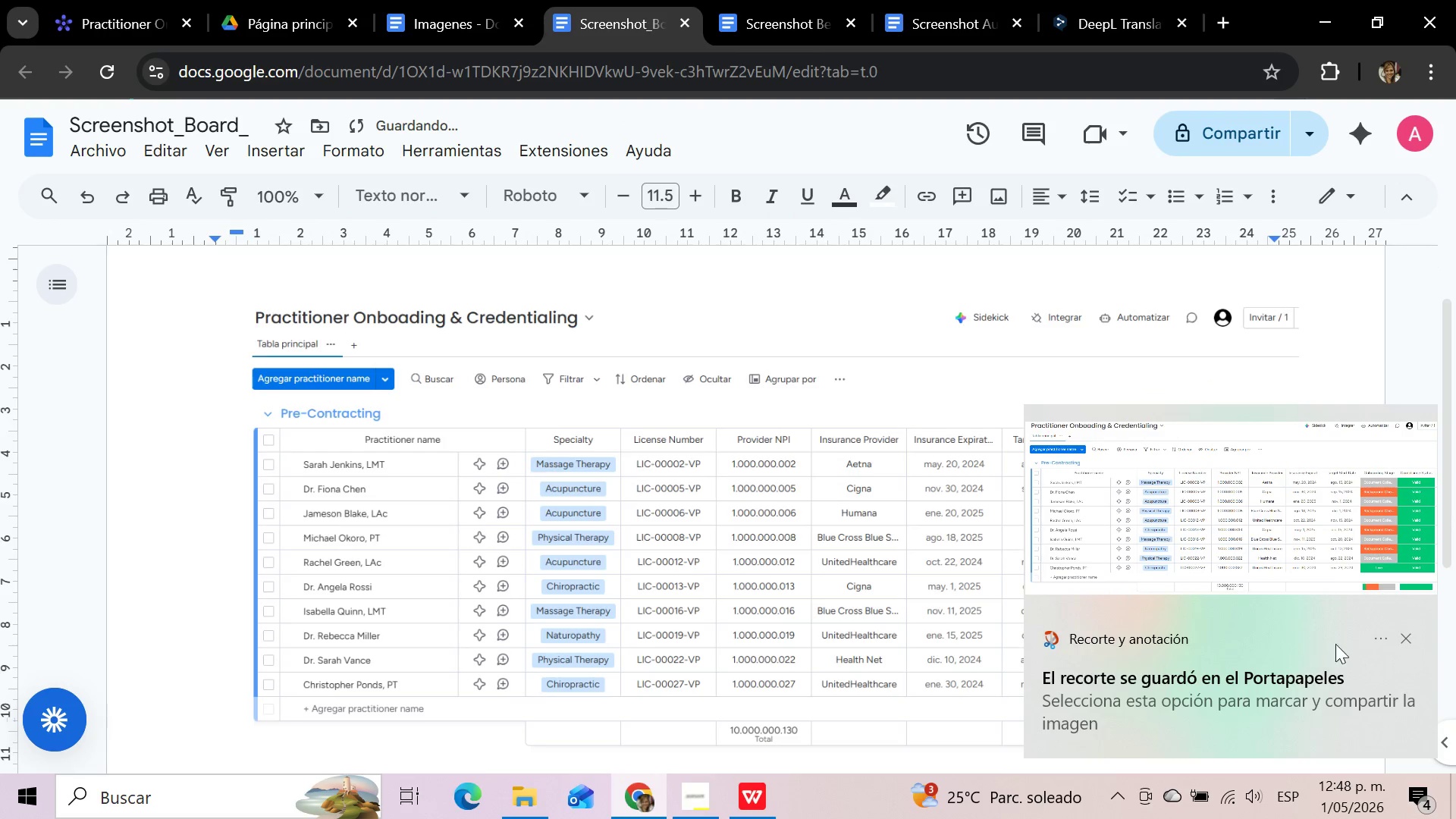 
left_click([1407, 642])
 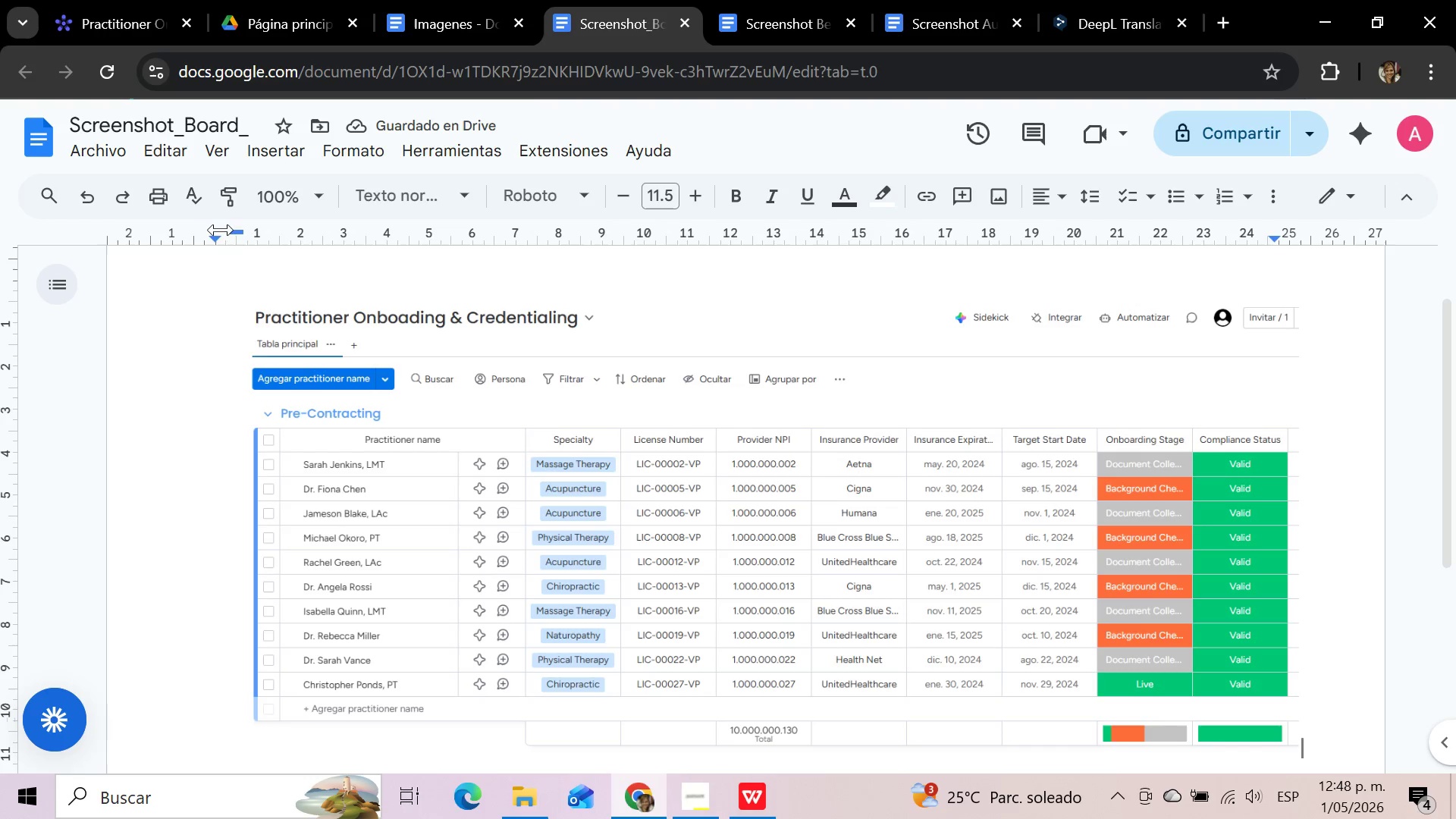 
left_click_drag(start_coordinate=[236, 231], to_coordinate=[215, 234])
 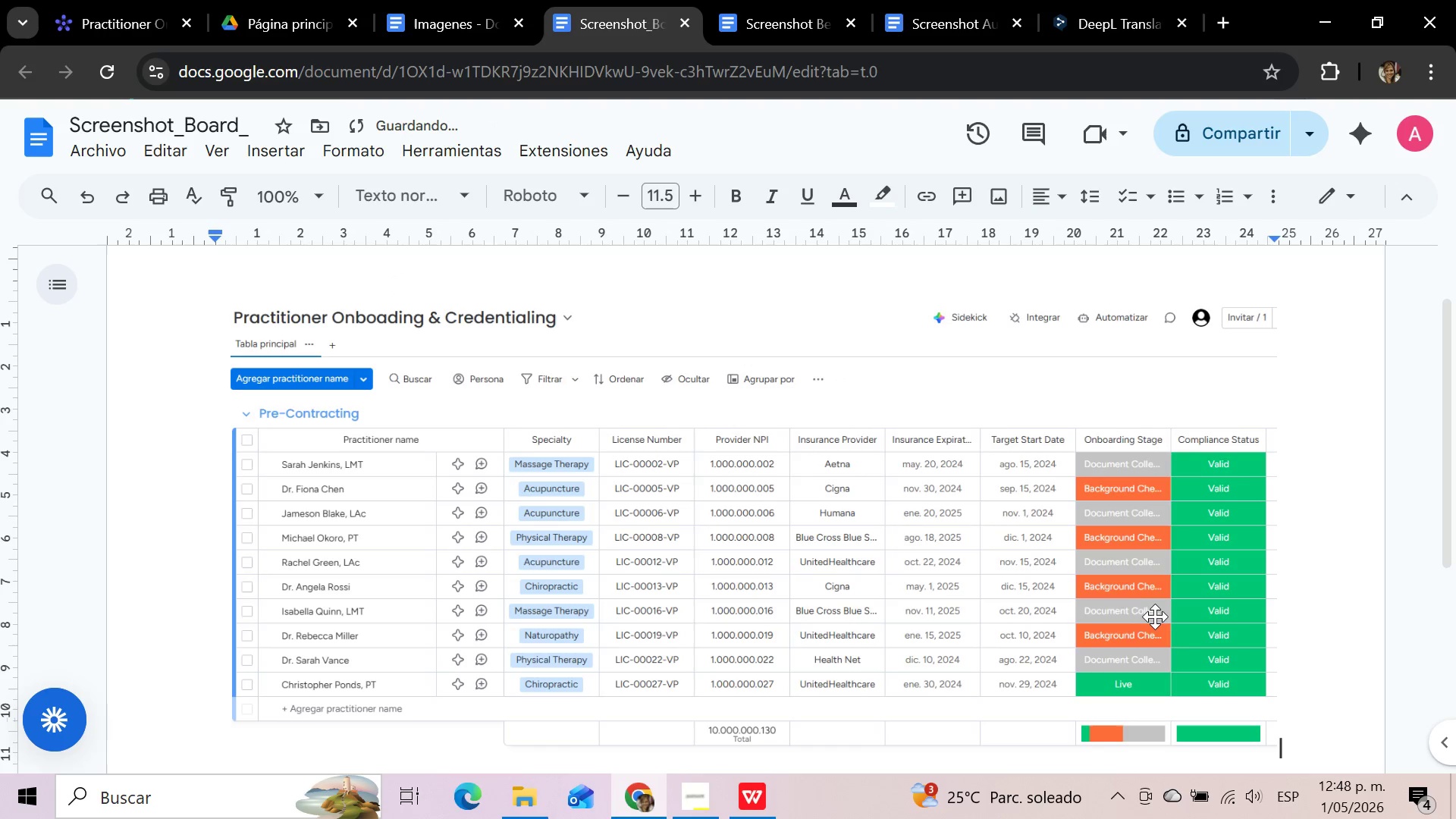 
key(Enter)
 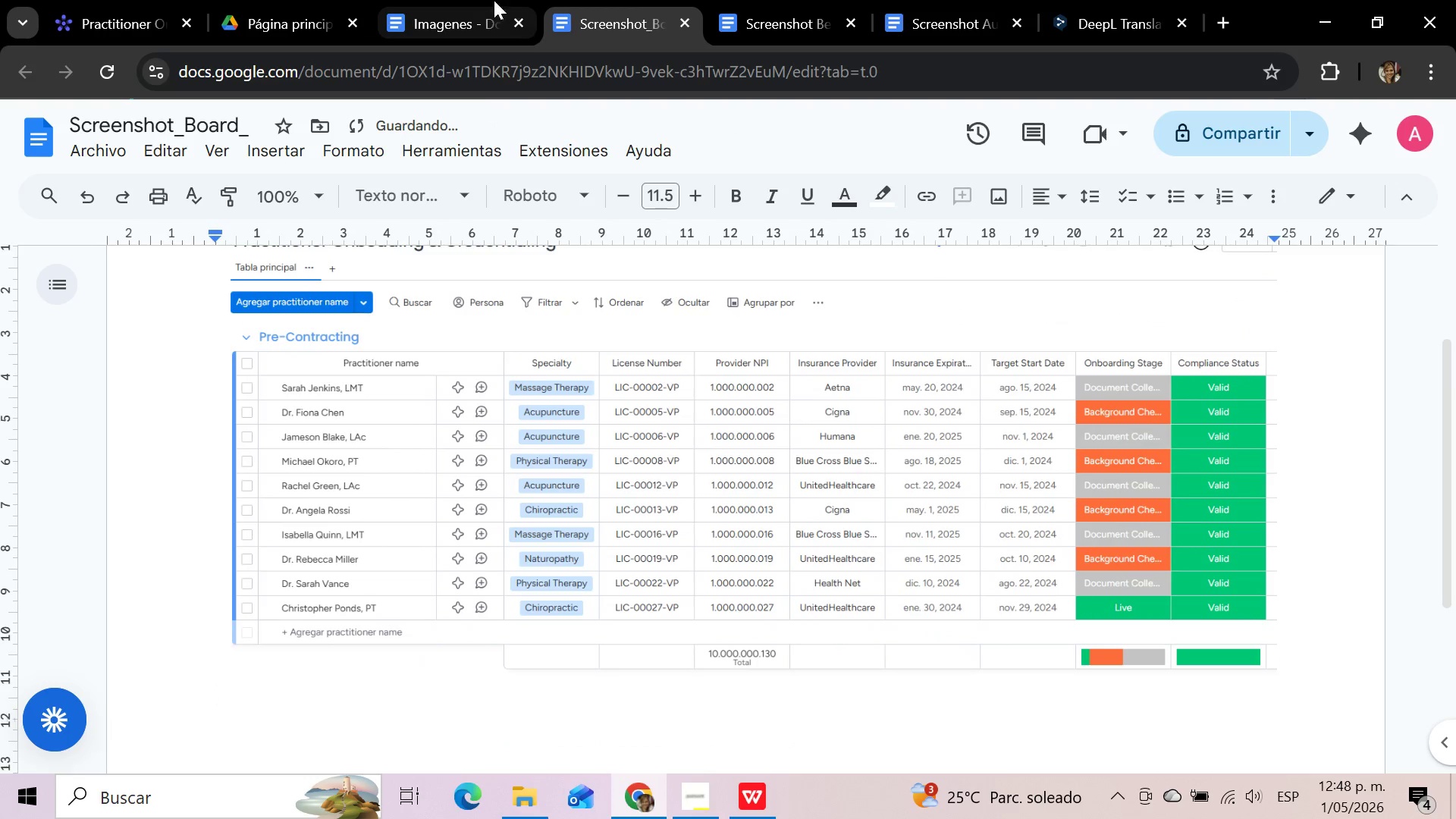 
left_click([125, 0])
 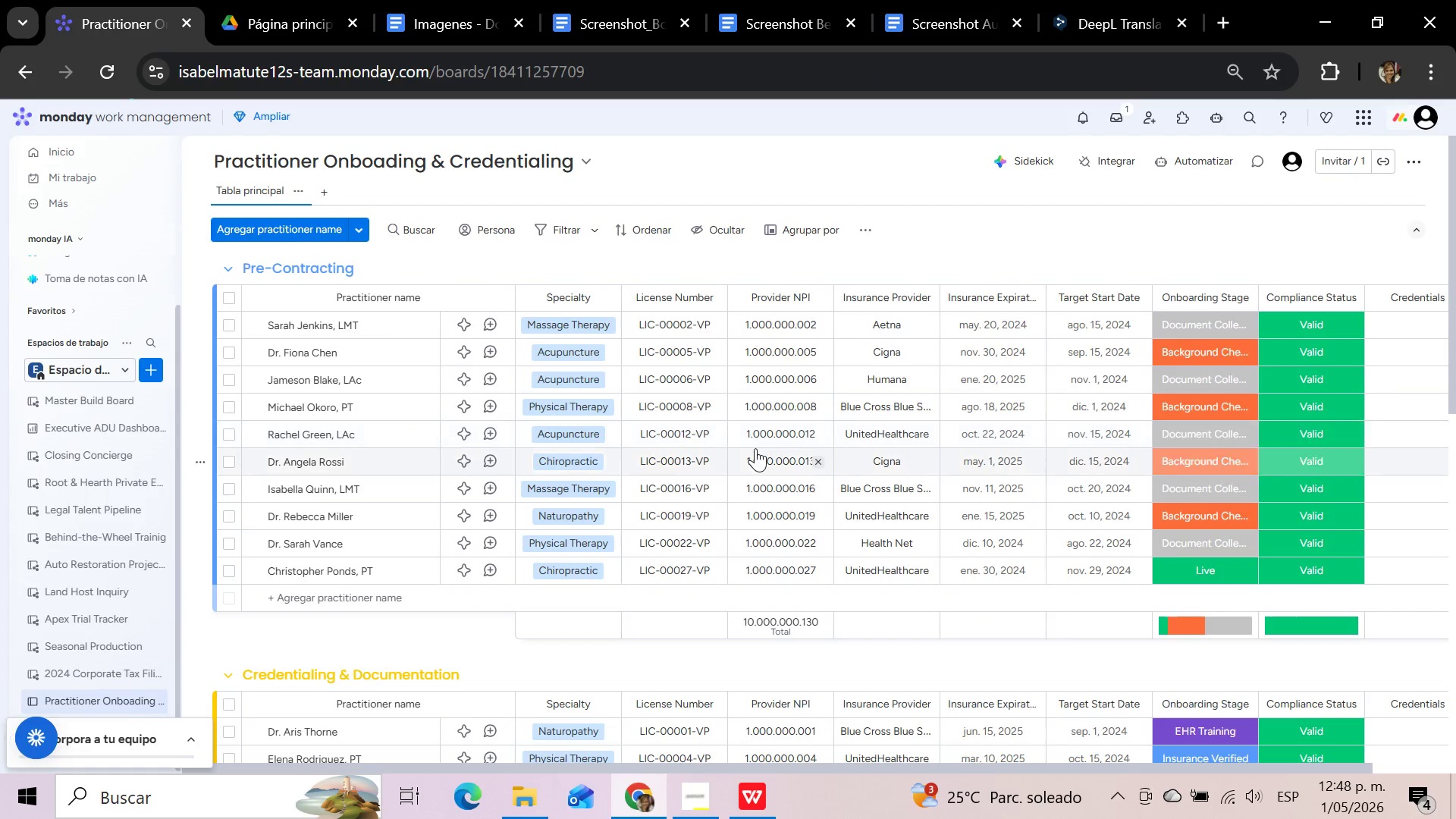 
scroll: coordinate [755, 448], scroll_direction: up, amount: 1.0
 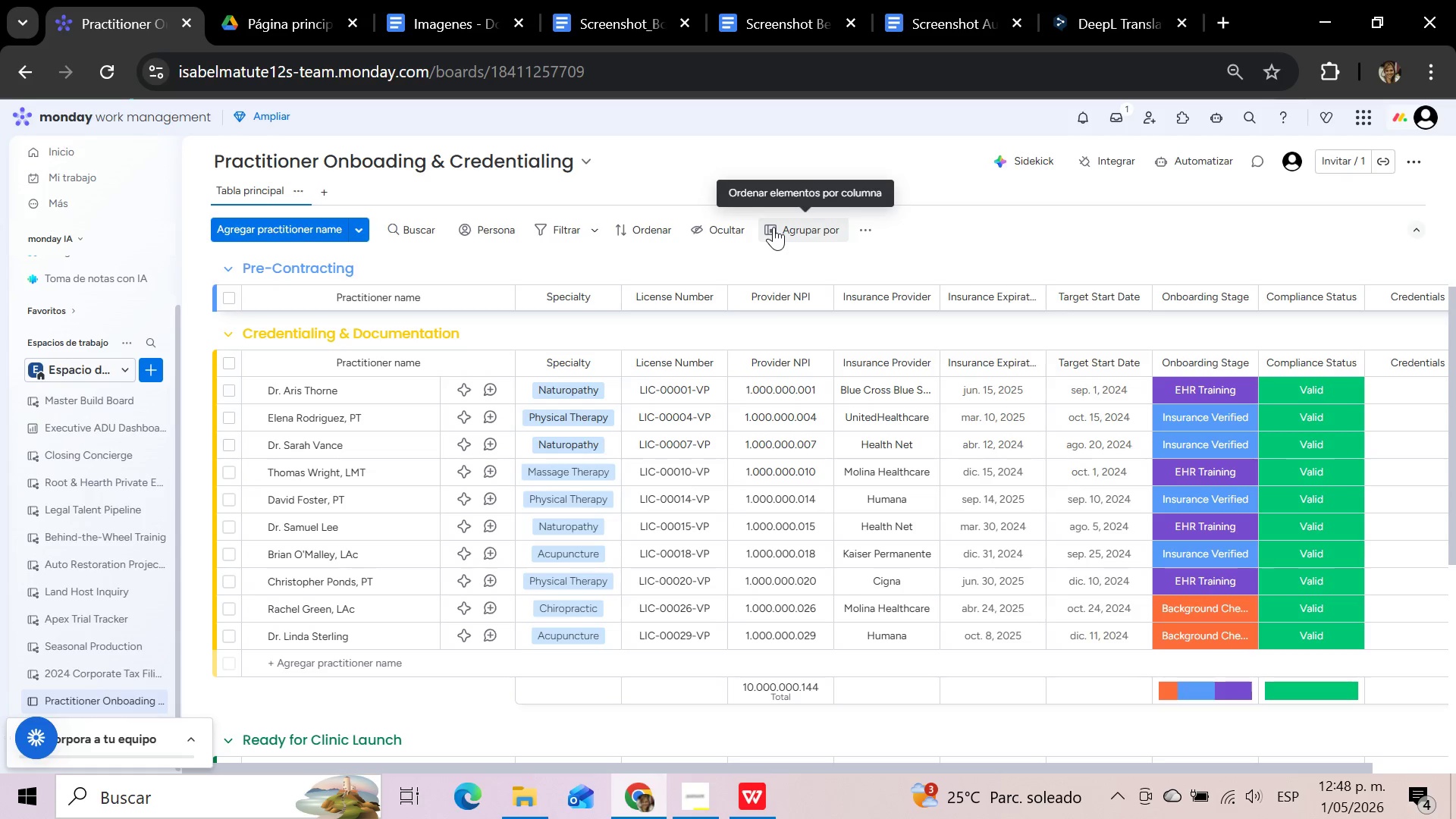 
key(Meta+Shift+S)
 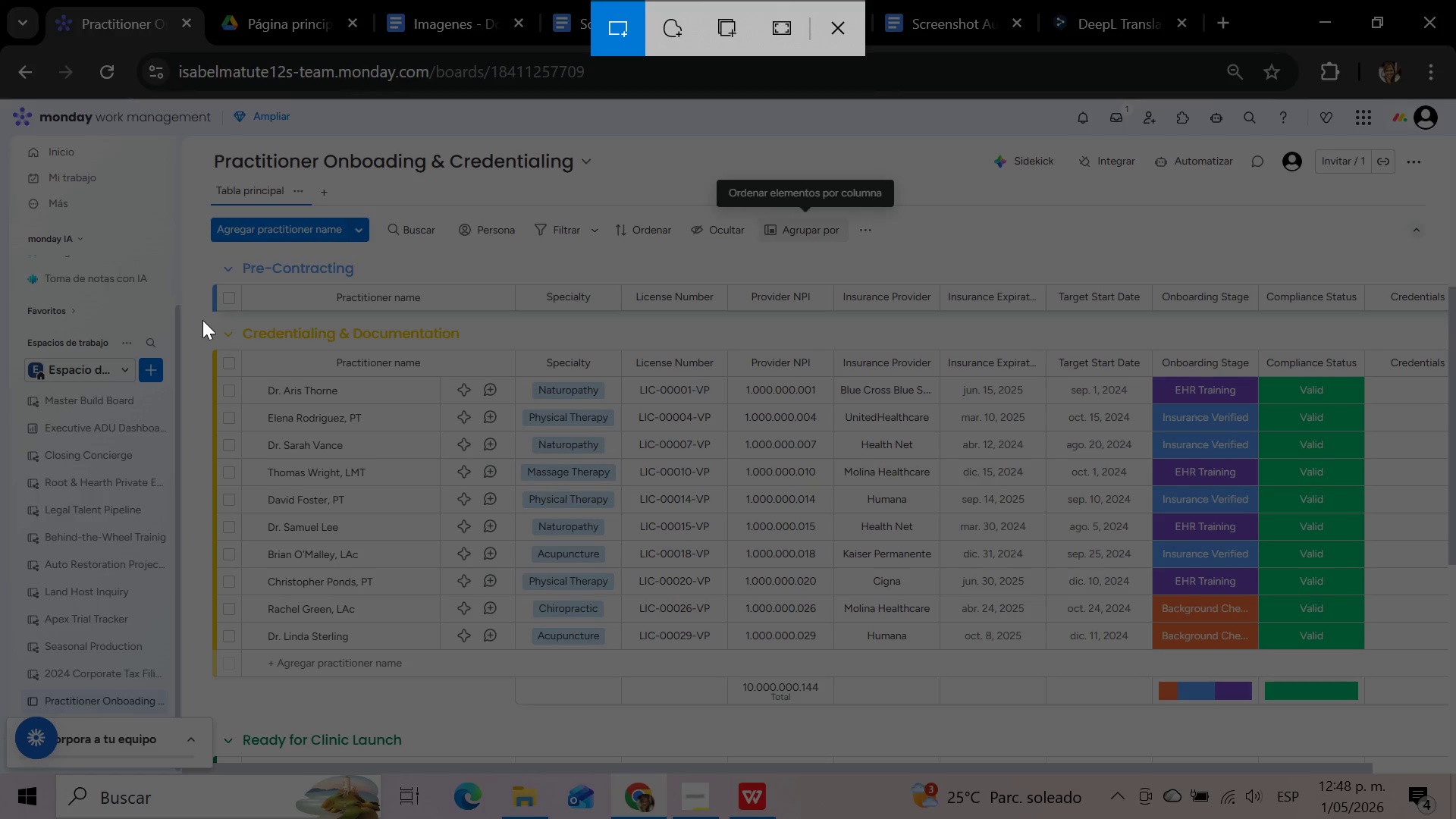 
left_click_drag(start_coordinate=[203, 316], to_coordinate=[1386, 715])
 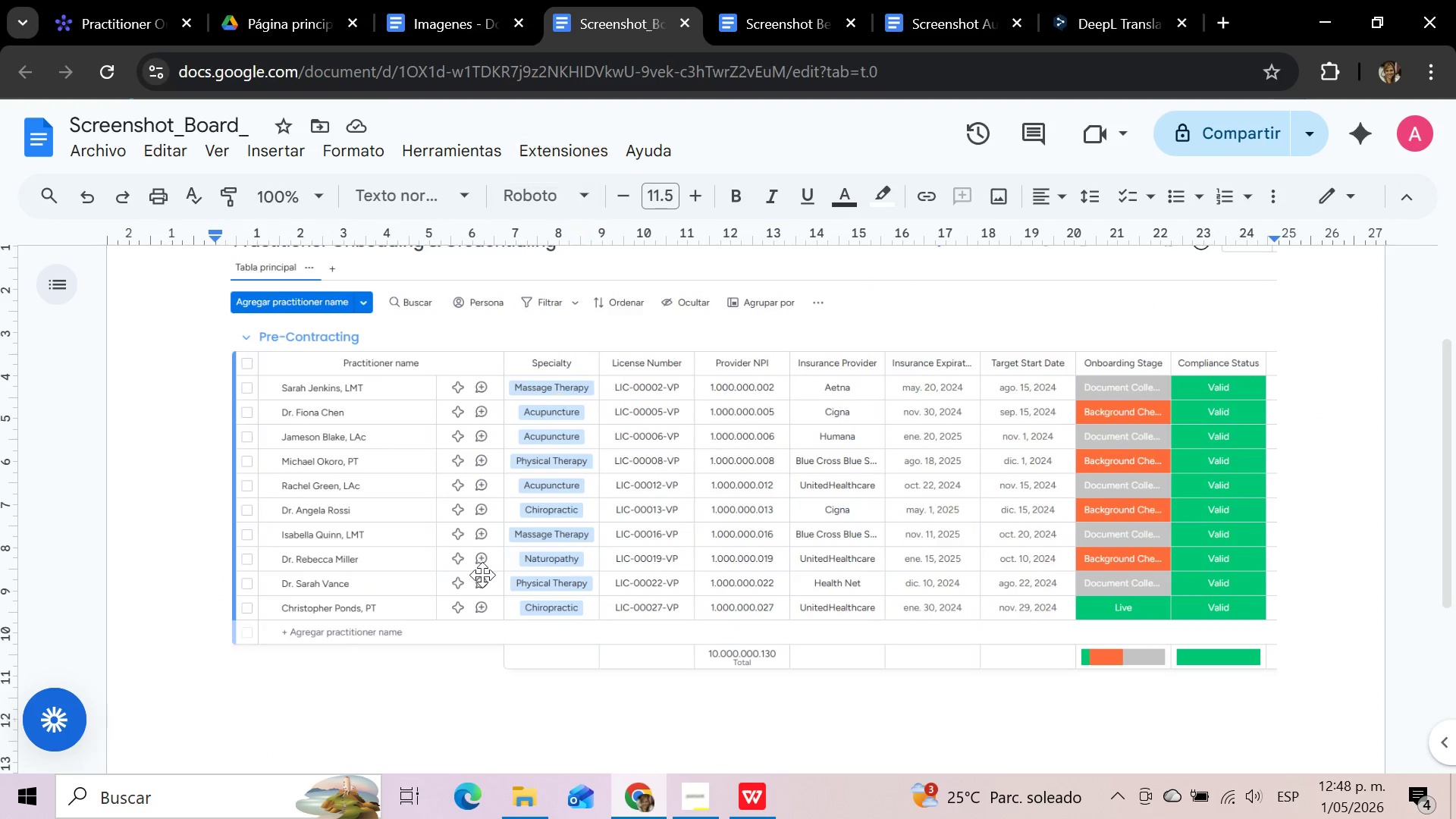 
left_click([292, 689])
 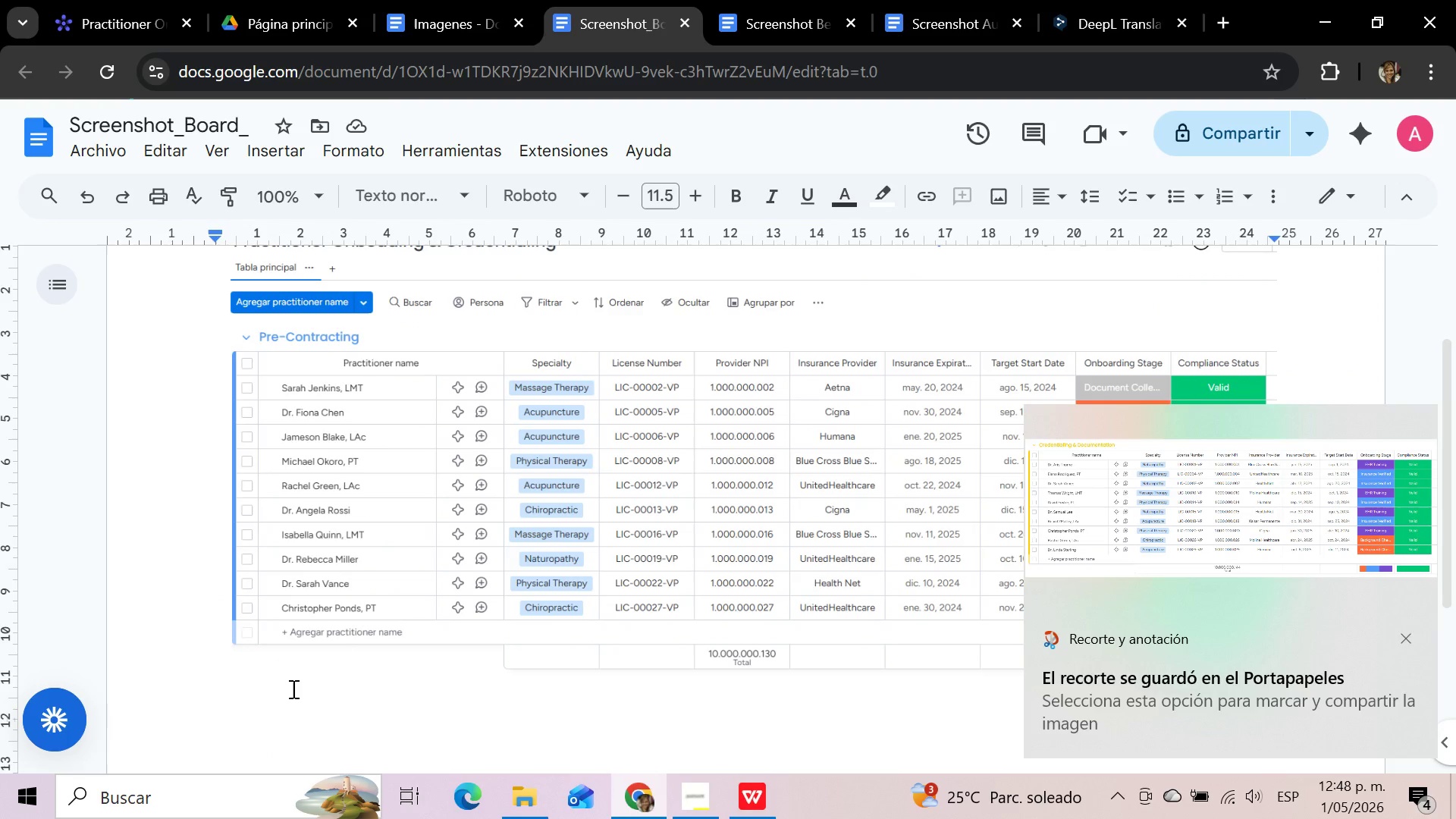 
key(Control+V)
 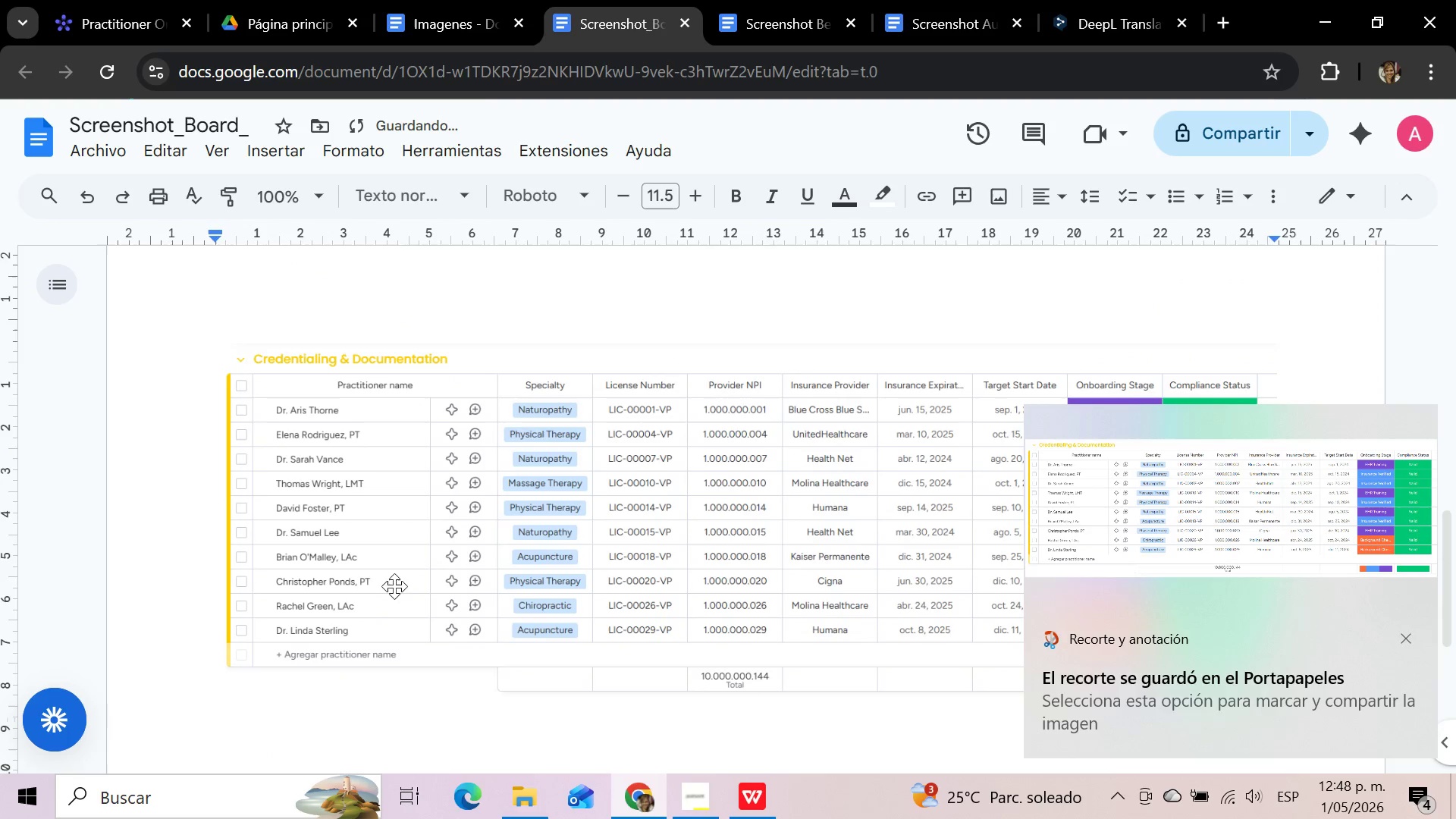 
scroll: coordinate [441, 542], scroll_direction: up, amount: 3.0
 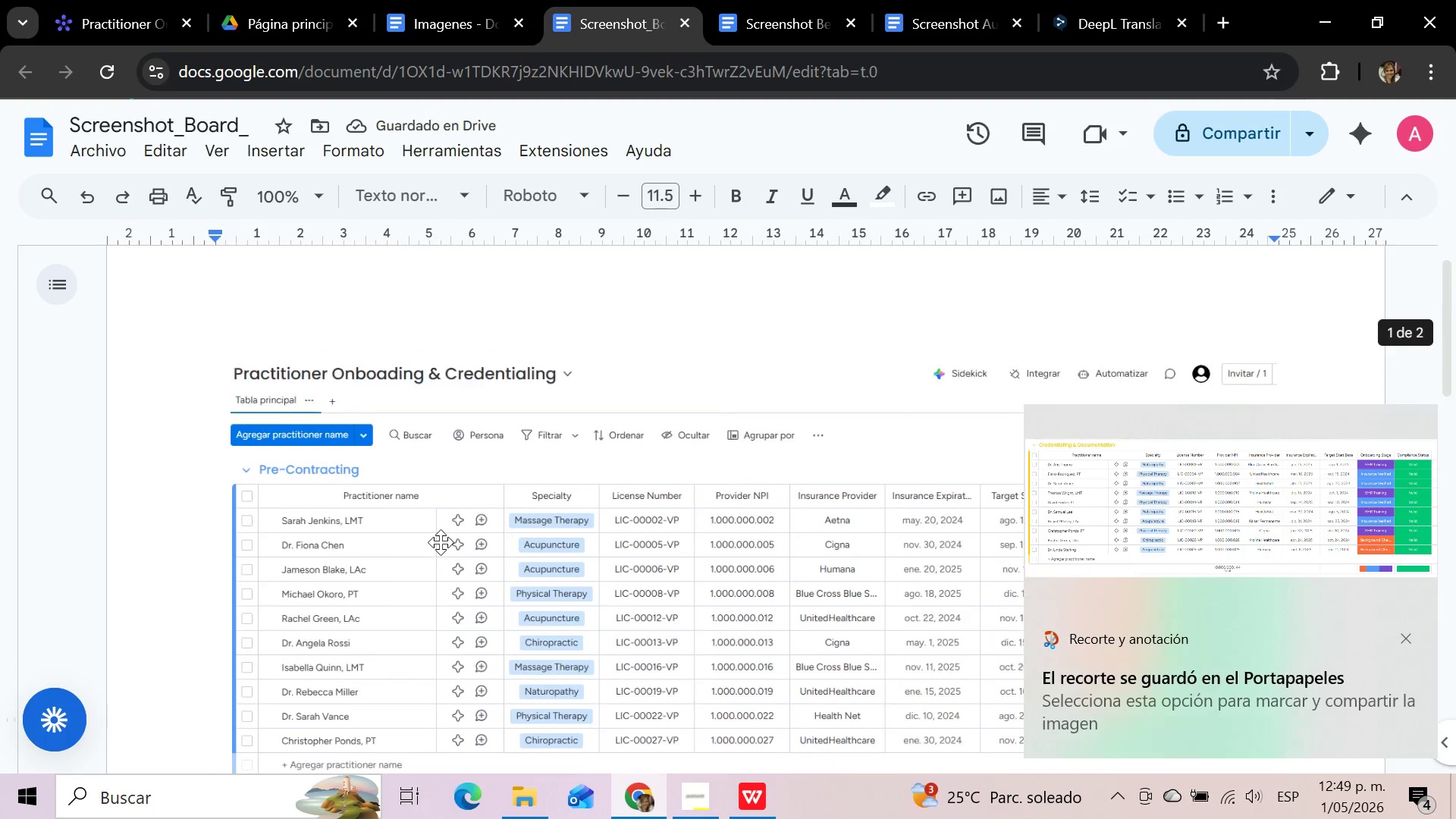 
left_click([441, 542])
 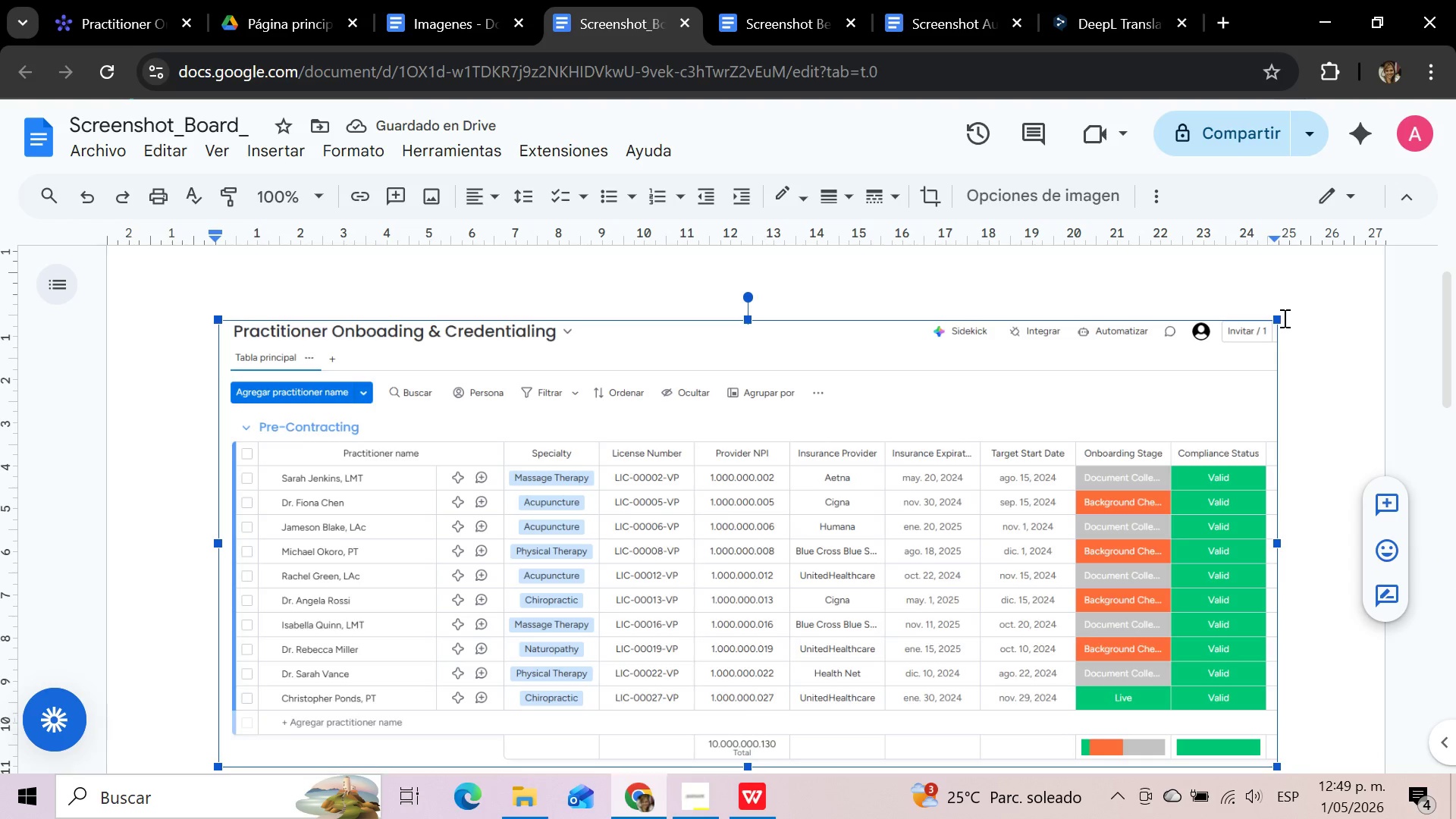 
left_click_drag(start_coordinate=[1276, 318], to_coordinate=[1251, 351])
 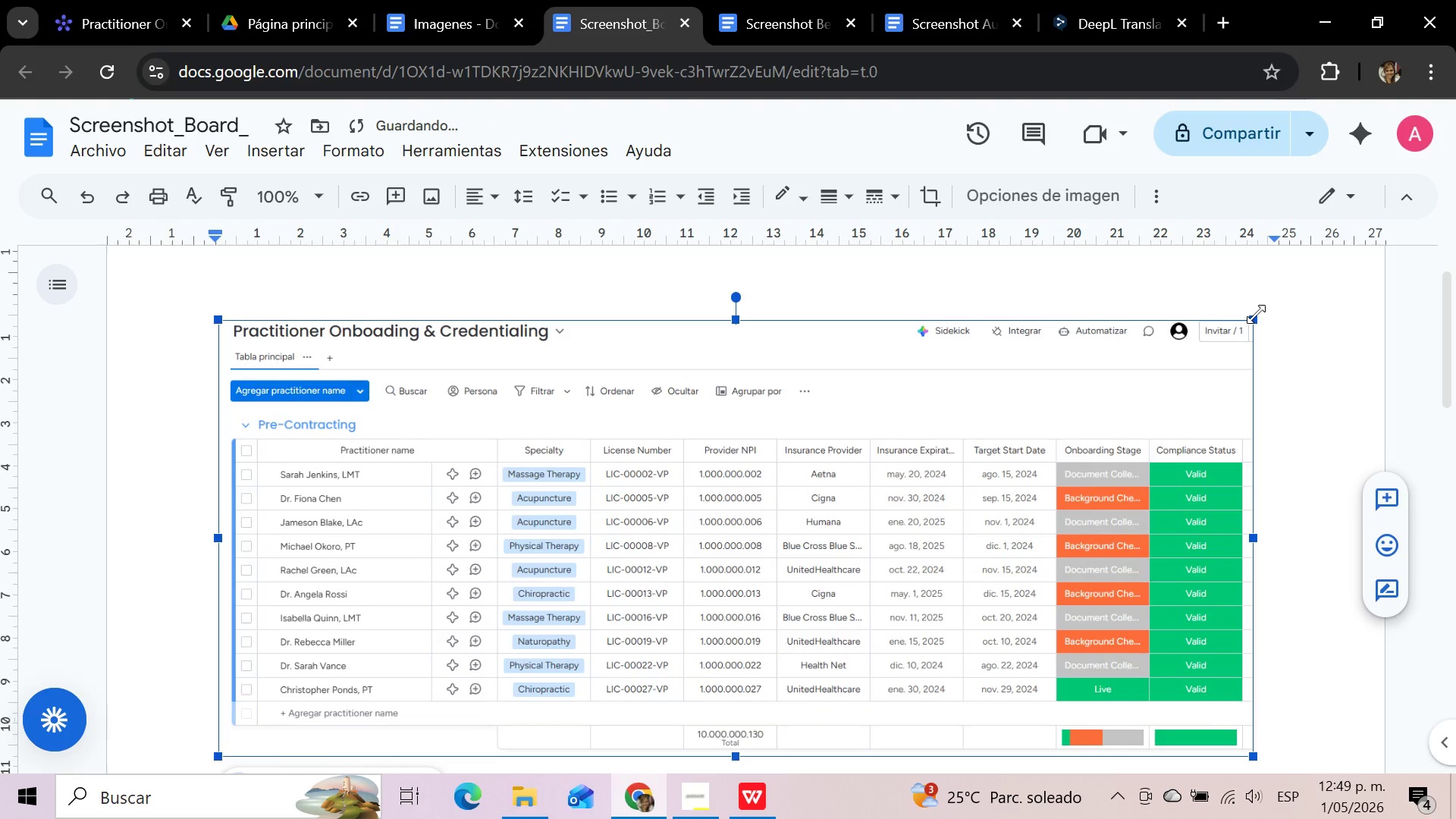 
left_click_drag(start_coordinate=[1256, 314], to_coordinate=[1241, 337])
 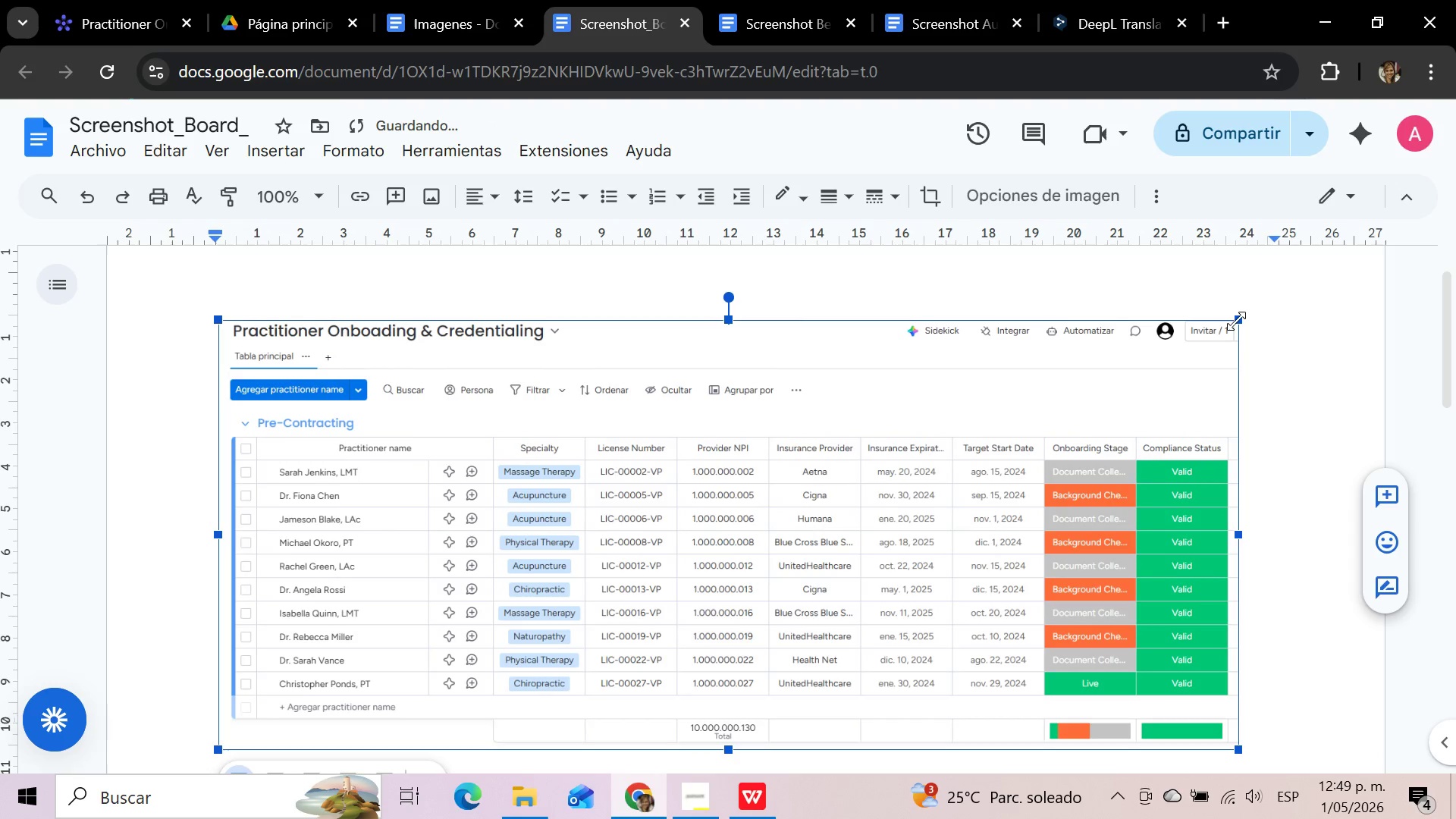 
left_click_drag(start_coordinate=[1237, 321], to_coordinate=[1213, 369])
 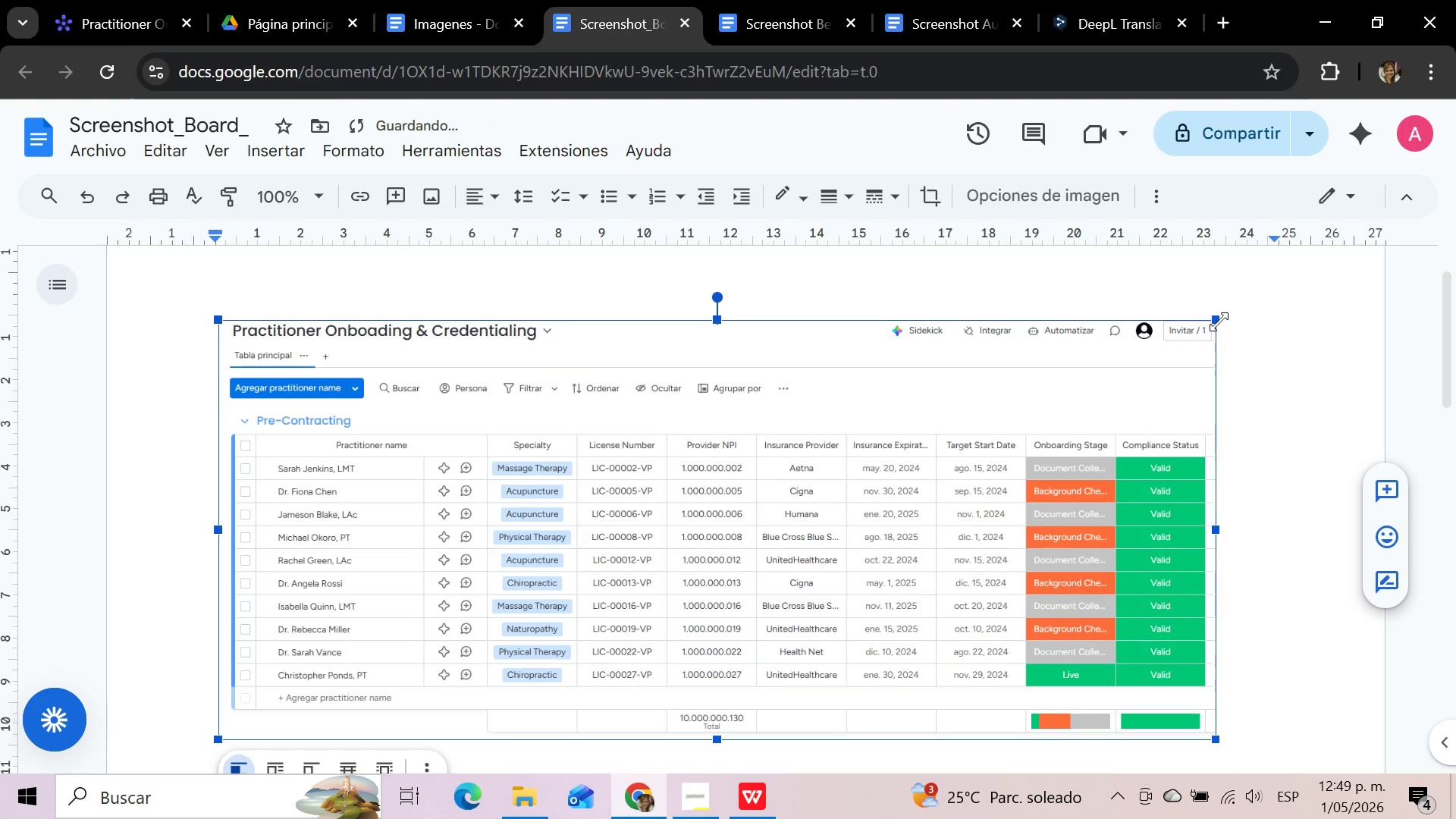 
left_click_drag(start_coordinate=[1219, 322], to_coordinate=[1189, 369])
 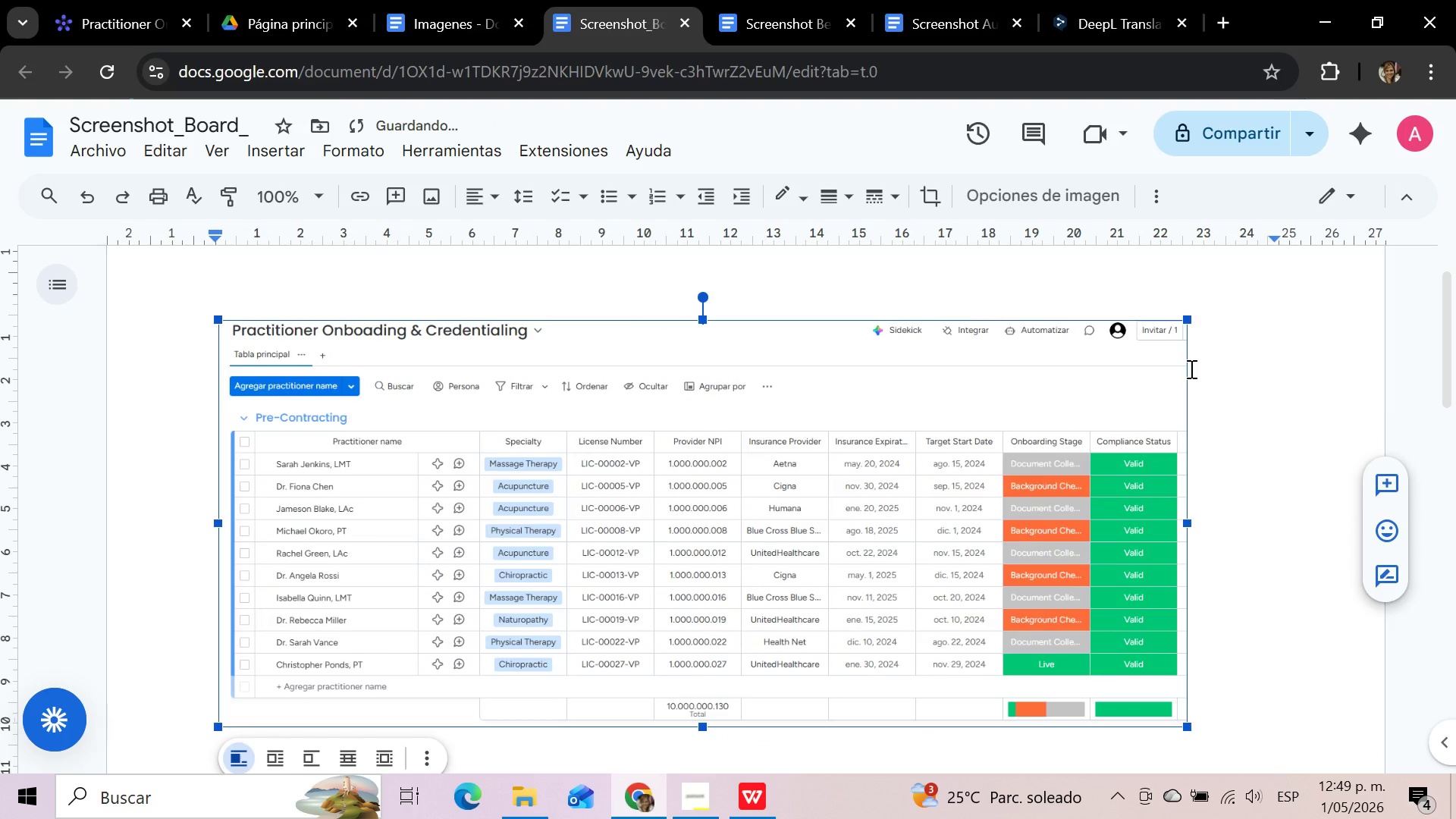 
scroll: coordinate [1190, 369], scroll_direction: up, amount: 2.0
 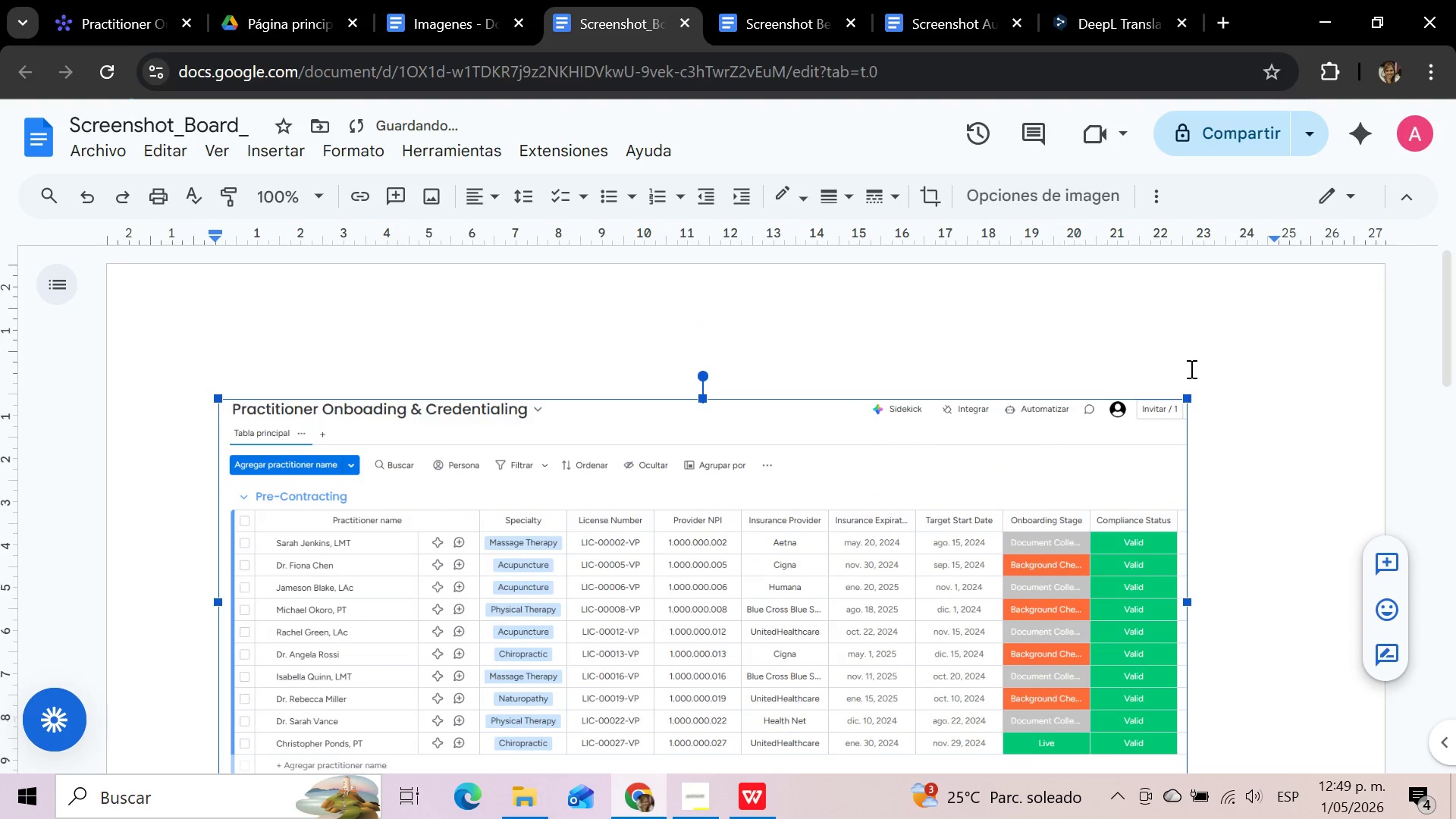 
scroll: coordinate [1191, 369], scroll_direction: down, amount: 7.0
 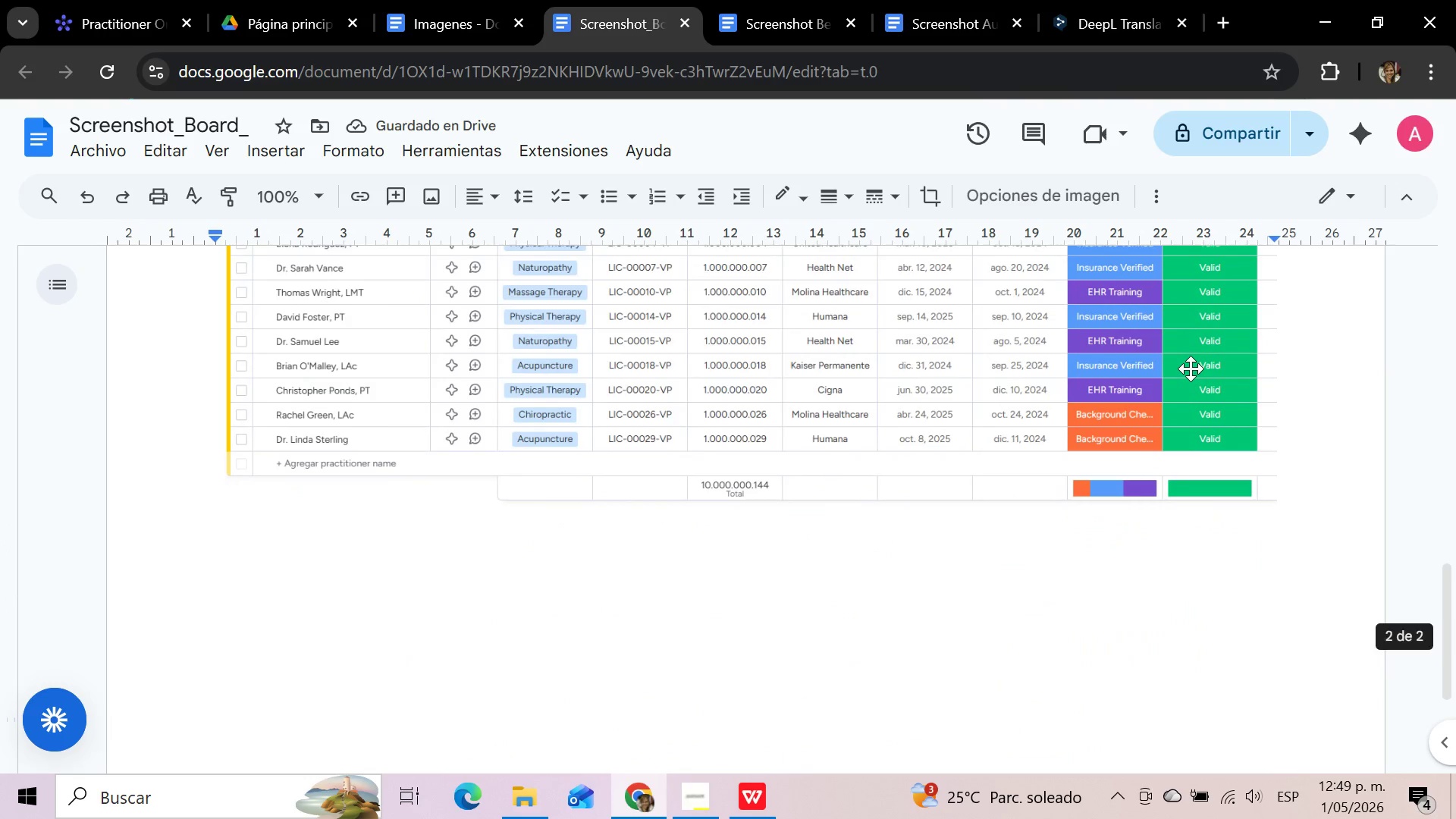 
left_click([1191, 369])
 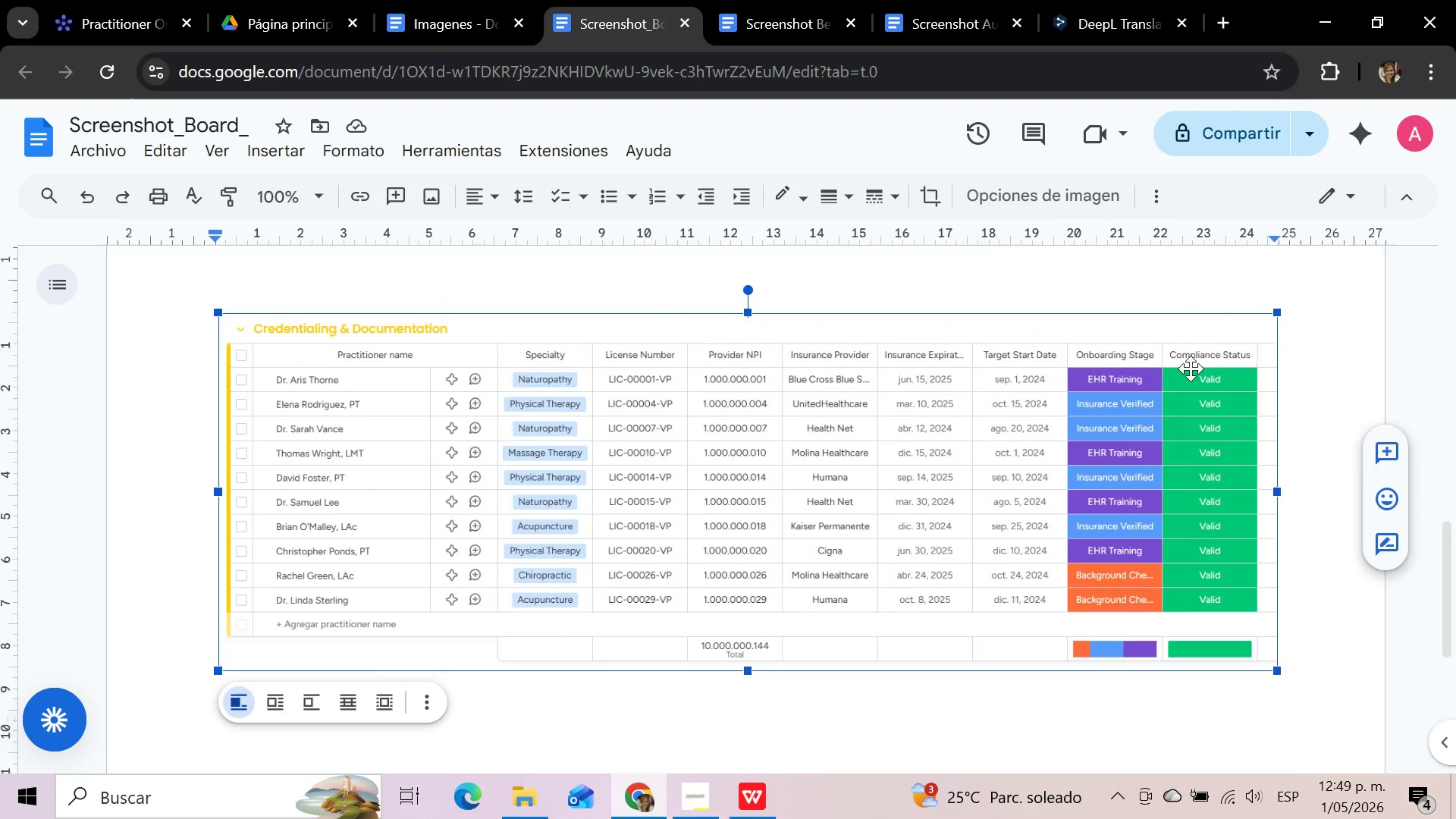 
scroll: coordinate [1191, 369], scroll_direction: up, amount: 1.0
 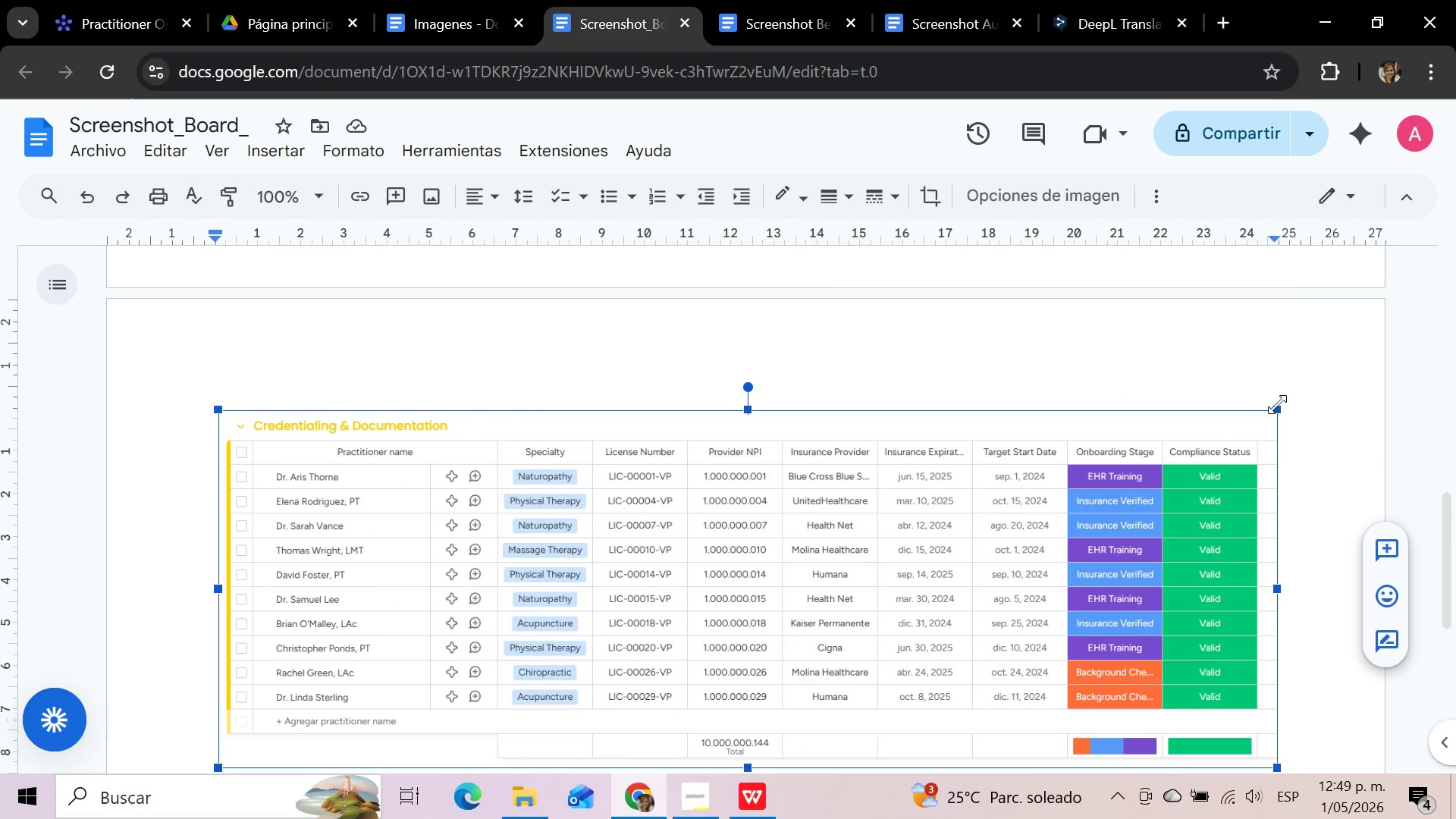 
left_click_drag(start_coordinate=[1277, 404], to_coordinate=[1257, 438])
 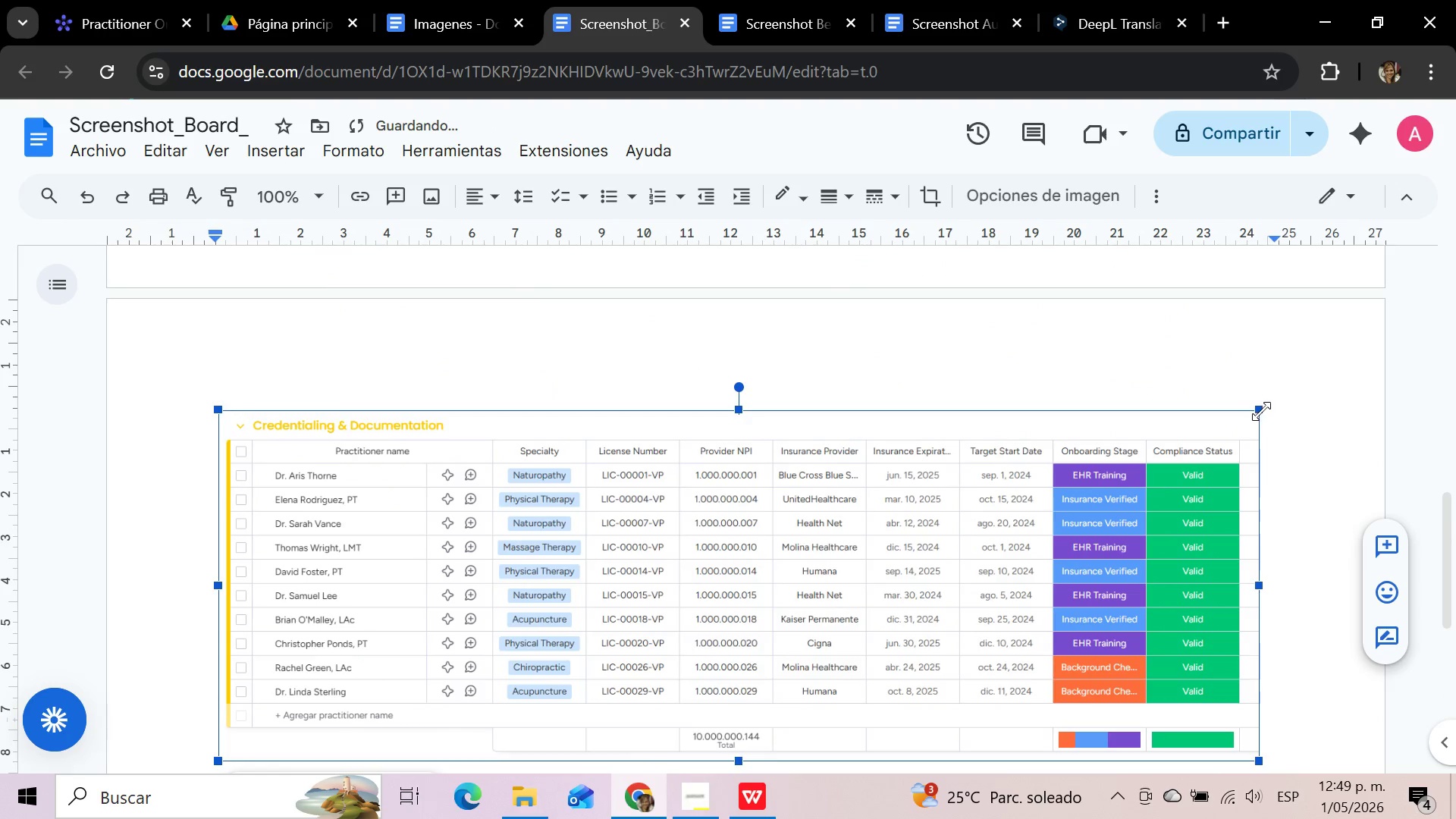 
left_click_drag(start_coordinate=[1261, 410], to_coordinate=[1241, 442])
 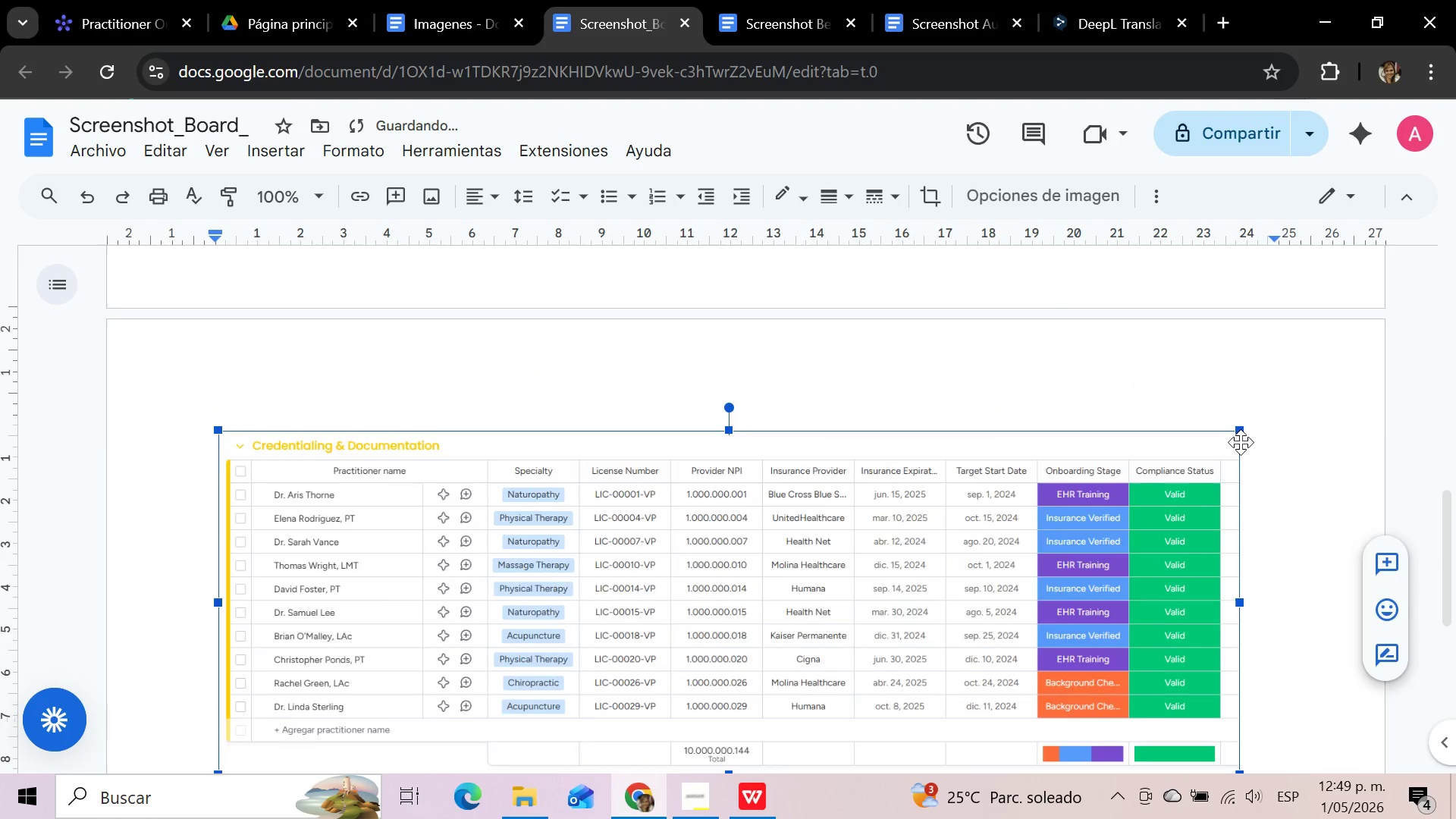 
left_click([1138, 461])
 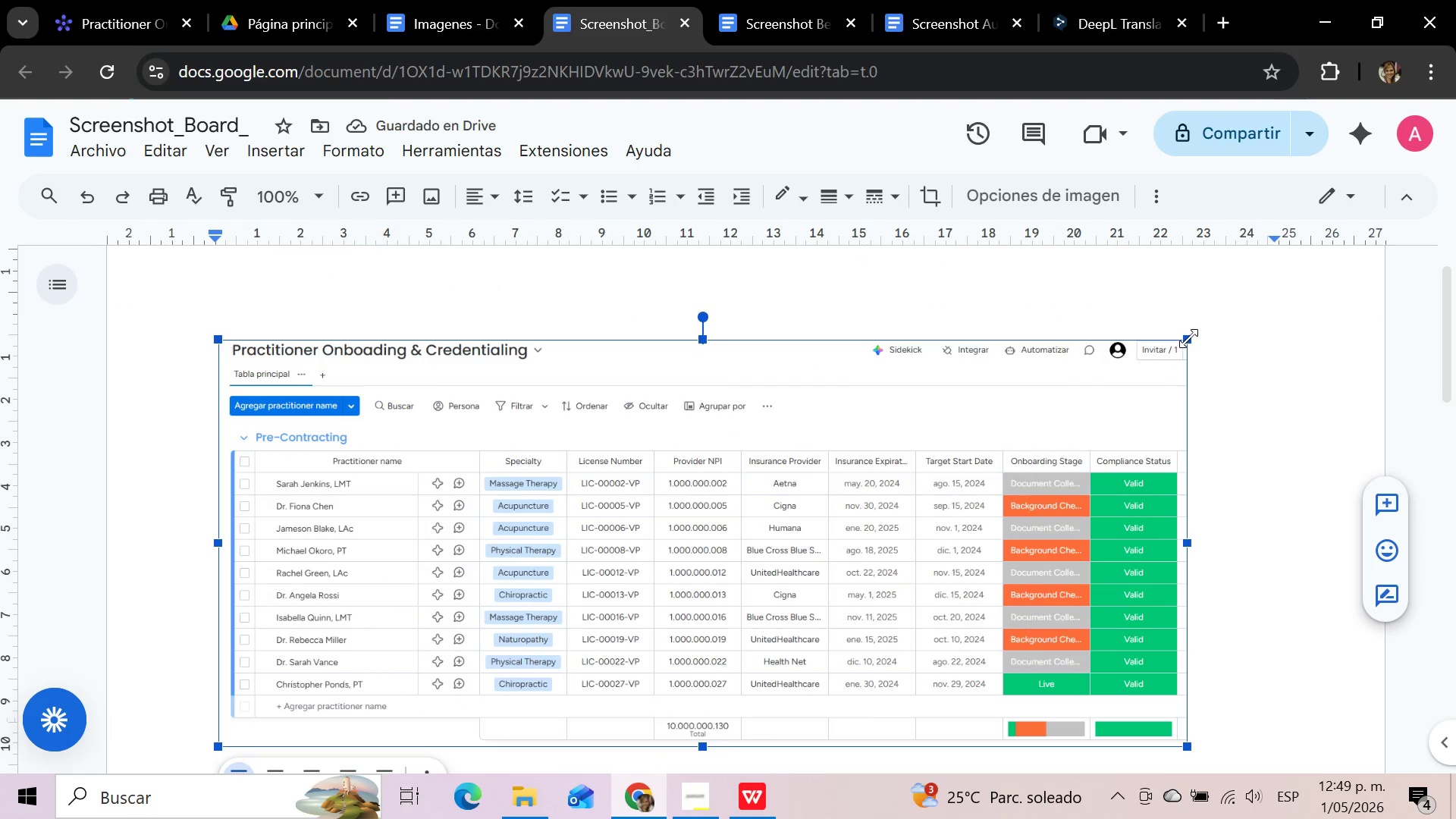 
scroll: coordinate [1241, 442], scroll_direction: up, amount: 8.0
 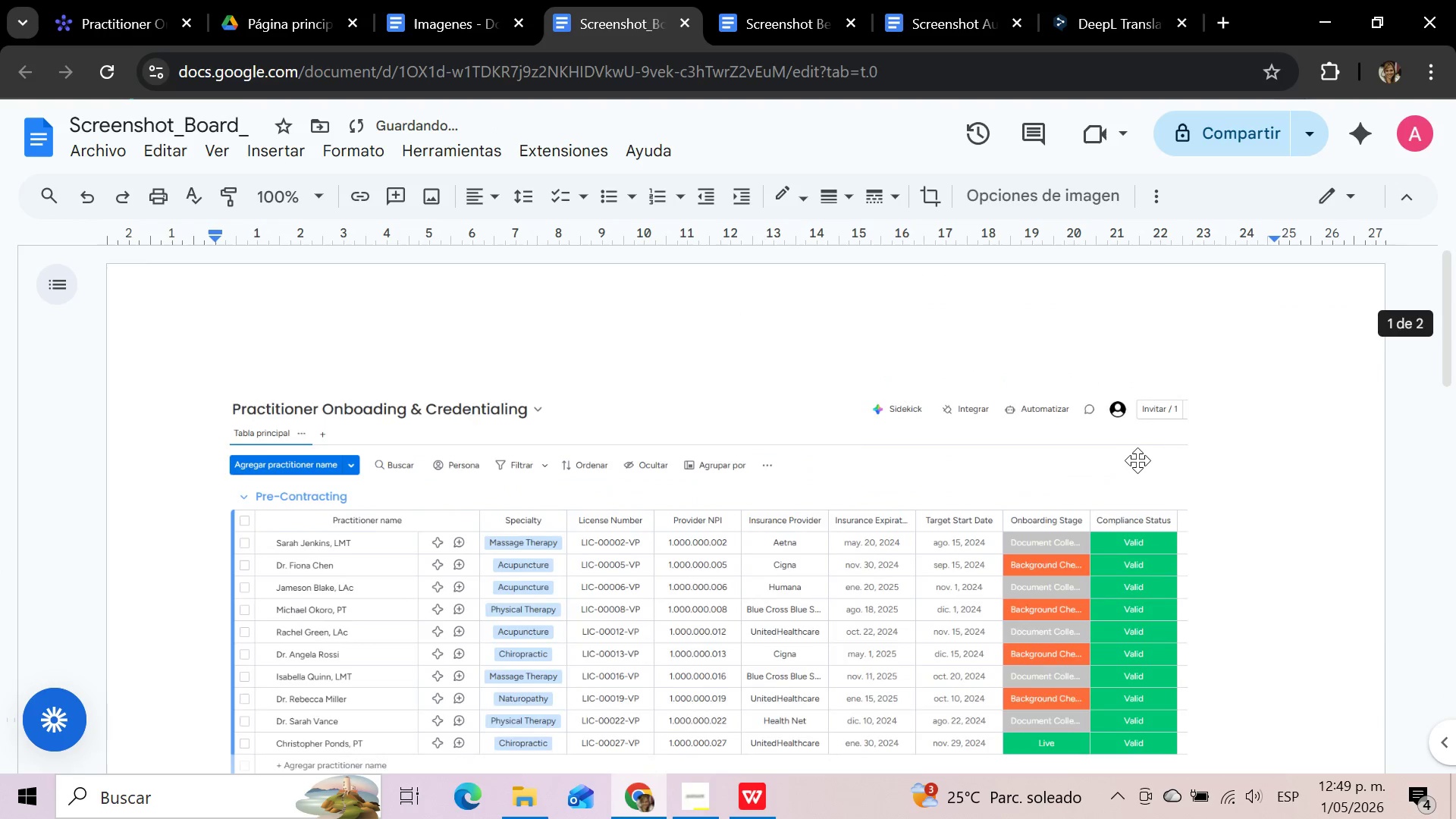 
left_click_drag(start_coordinate=[1187, 337], to_coordinate=[1170, 366])
 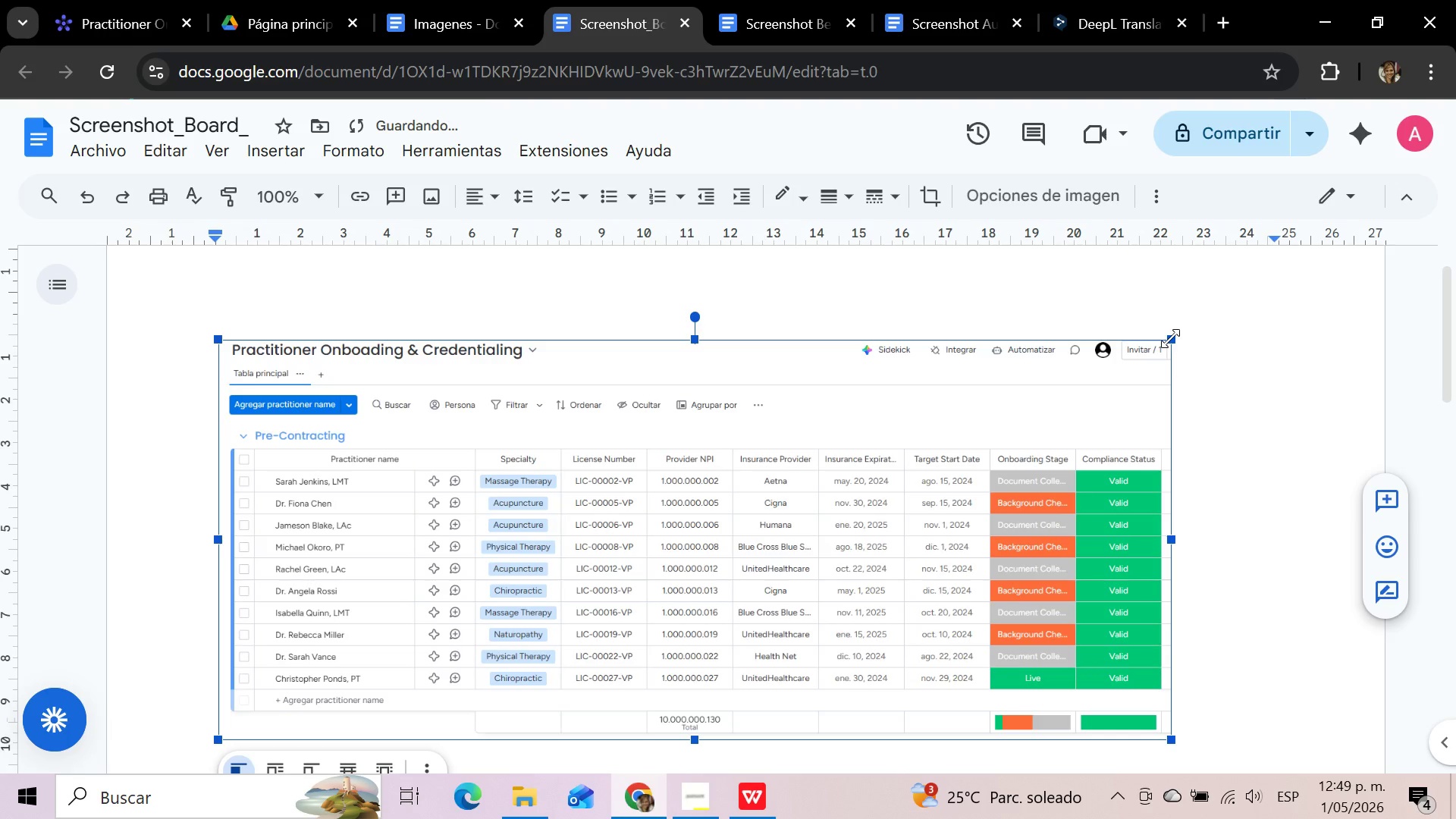 
left_click_drag(start_coordinate=[1170, 338], to_coordinate=[1147, 375])
 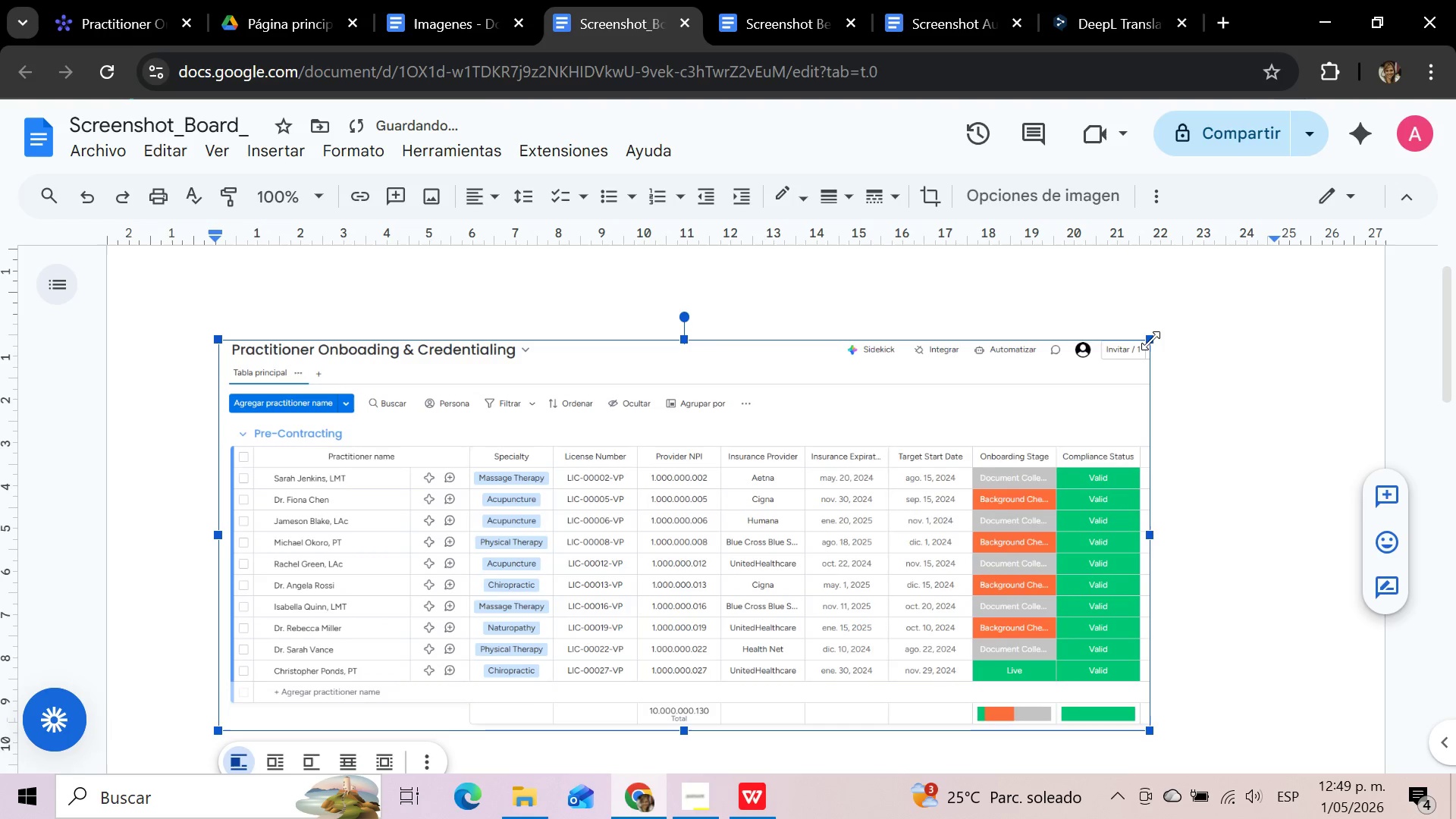 
left_click_drag(start_coordinate=[1150, 340], to_coordinate=[1134, 375])
 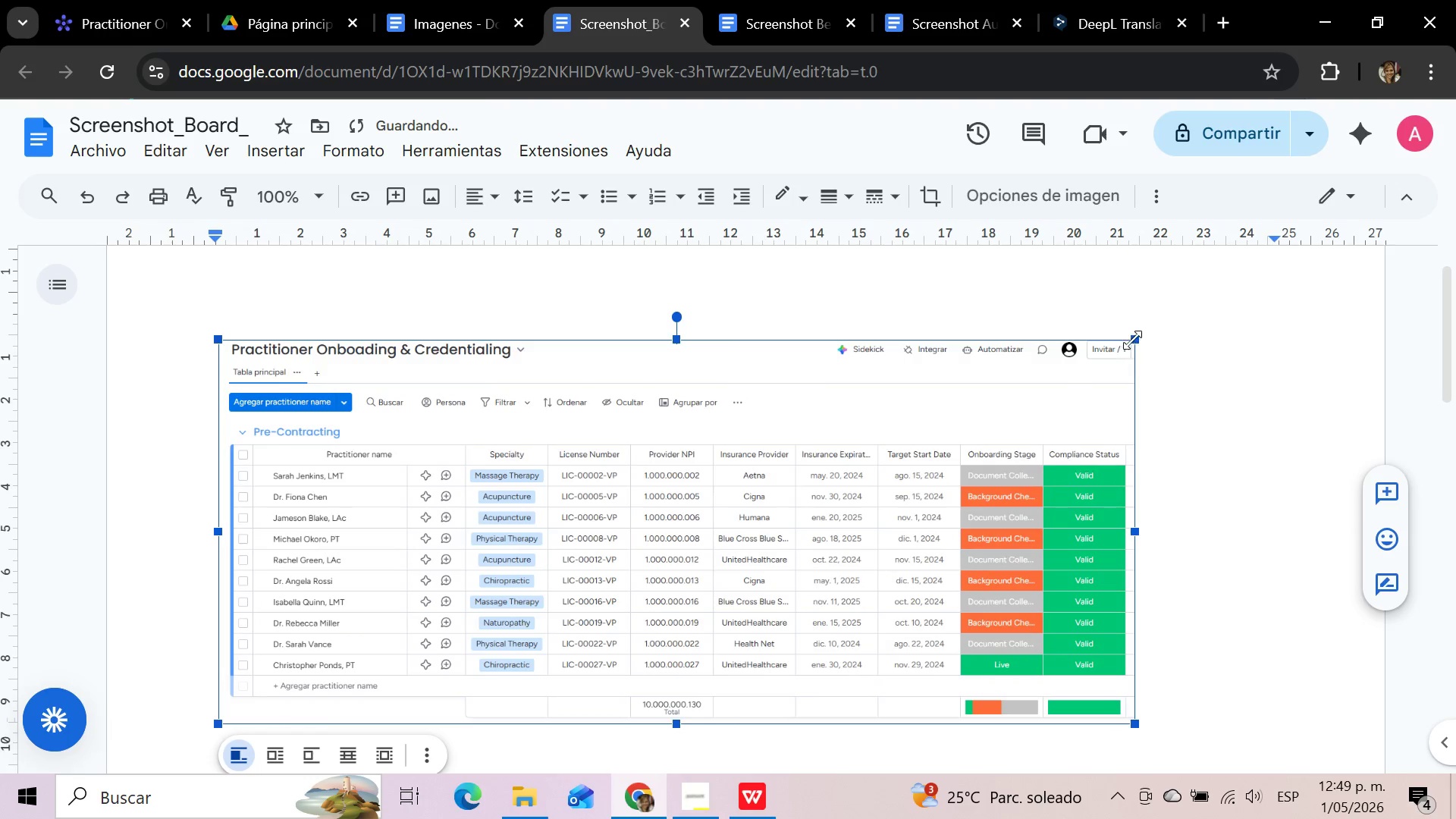 
left_click_drag(start_coordinate=[1134, 339], to_coordinate=[1118, 374])
 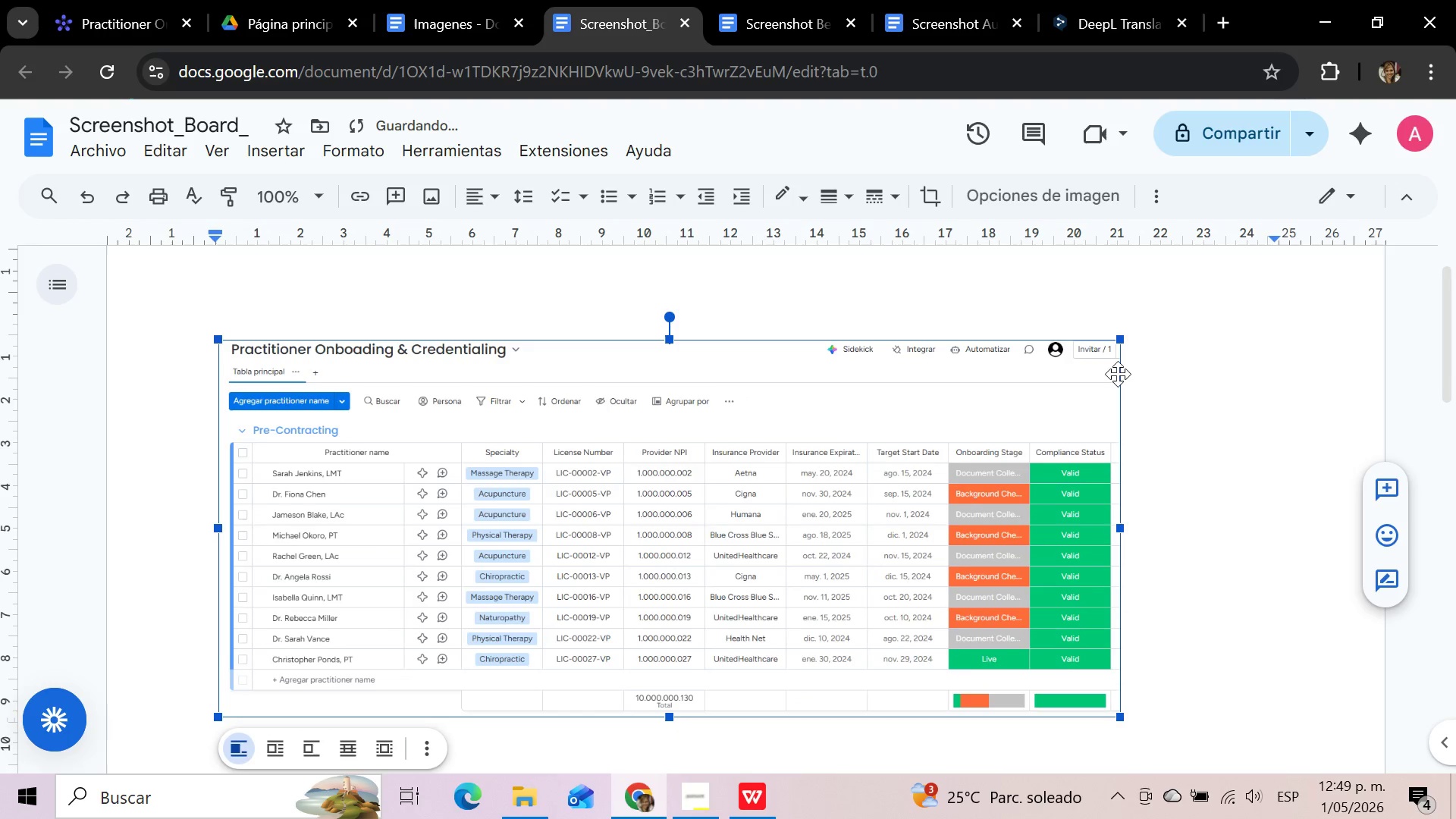 
scroll: coordinate [1118, 374], scroll_direction: down, amount: 3.0
 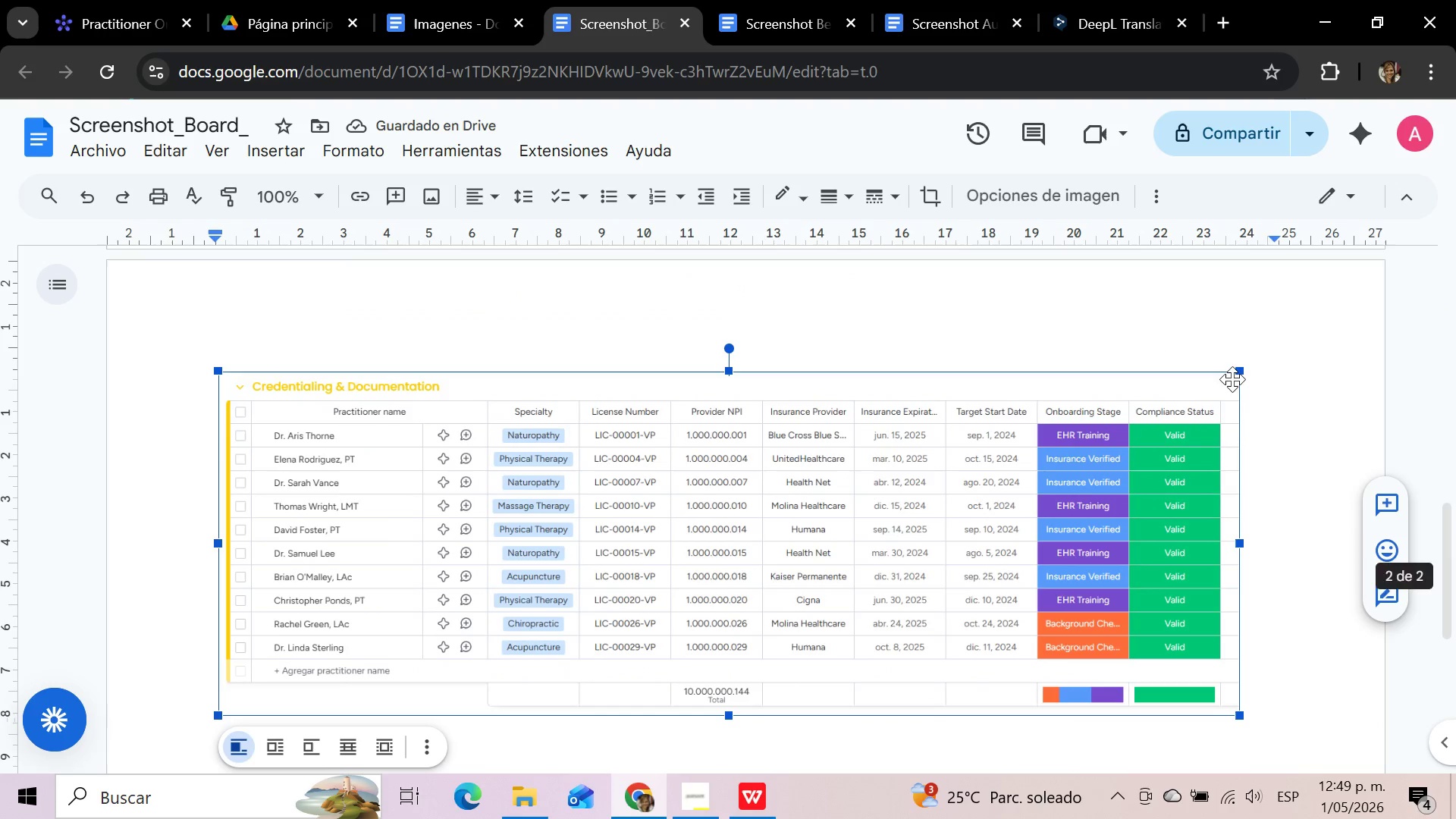 
left_click_drag(start_coordinate=[1237, 368], to_coordinate=[1196, 407])
 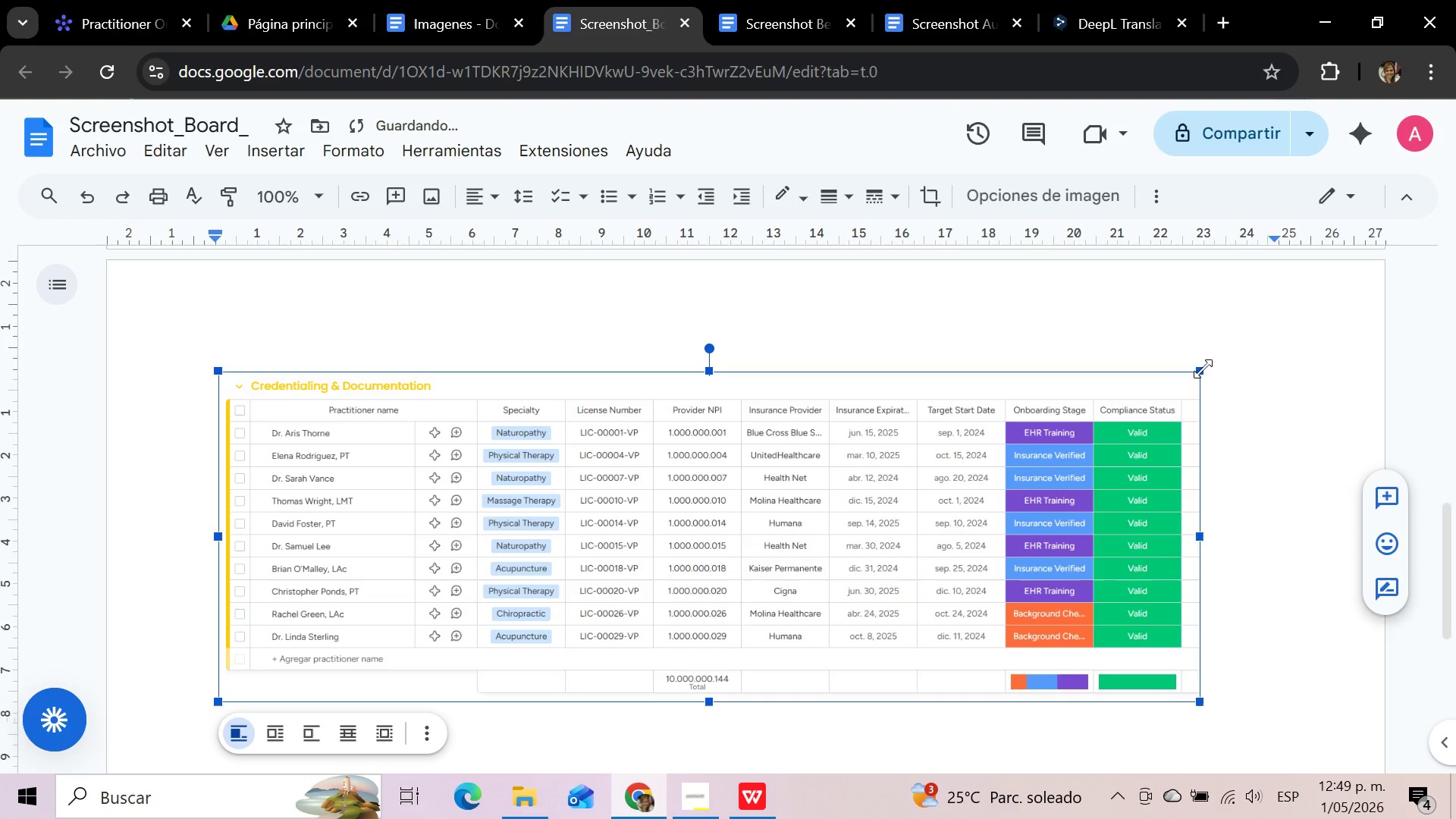 
left_click_drag(start_coordinate=[1203, 369], to_coordinate=[1178, 405])
 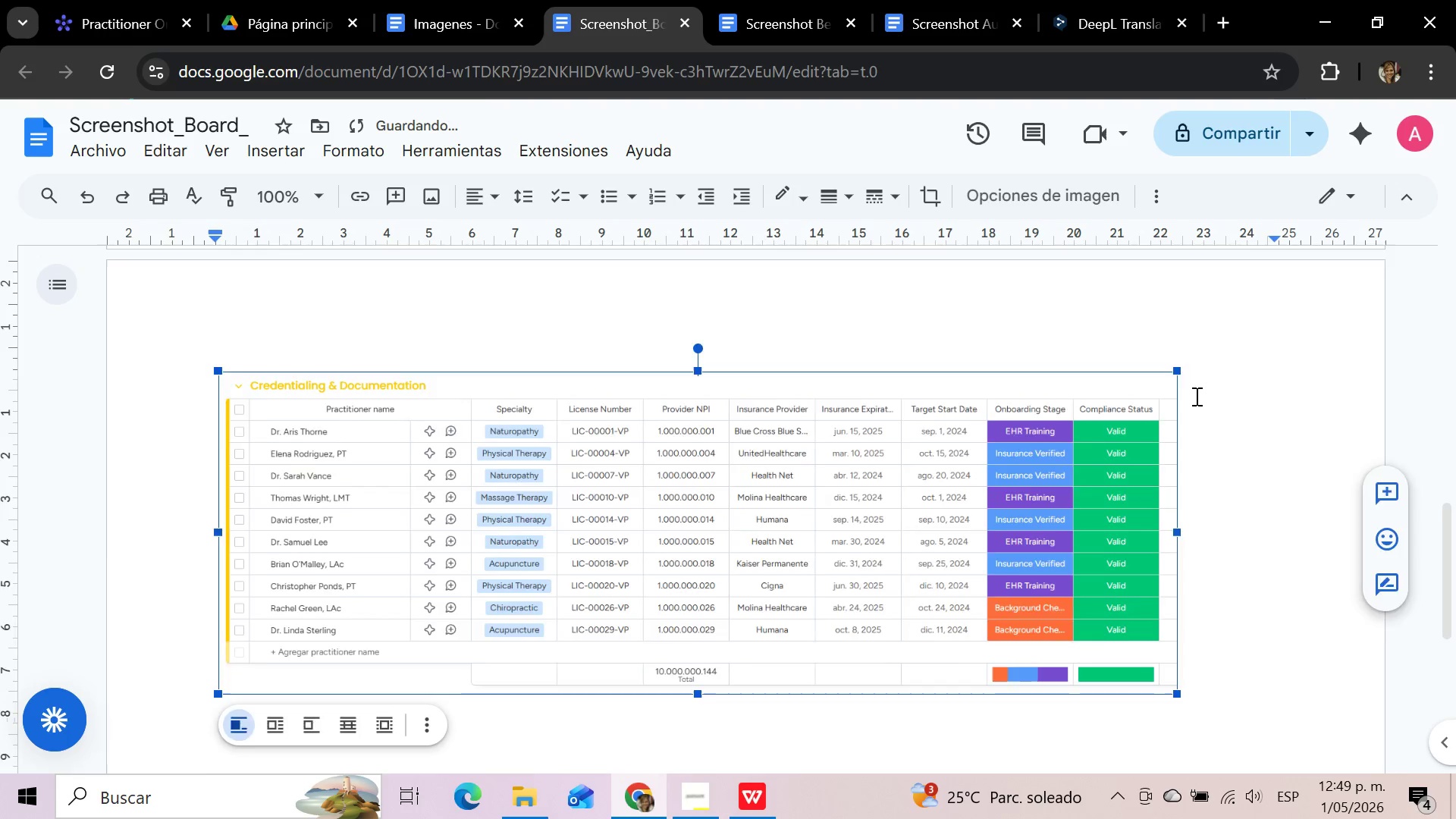 
scroll: coordinate [1195, 396], scroll_direction: up, amount: 10.0
 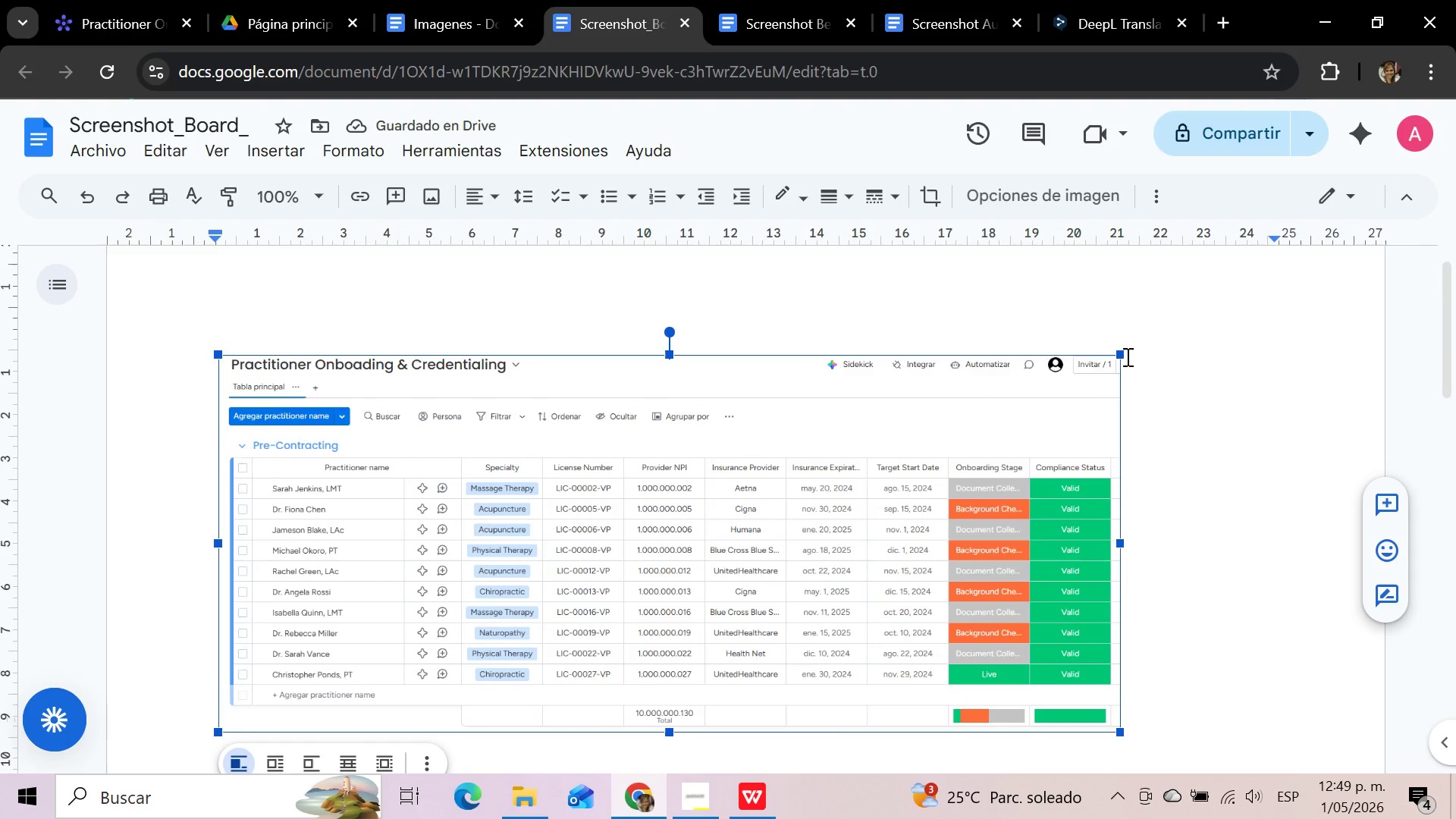 
left_click_drag(start_coordinate=[1122, 356], to_coordinate=[1100, 391])
 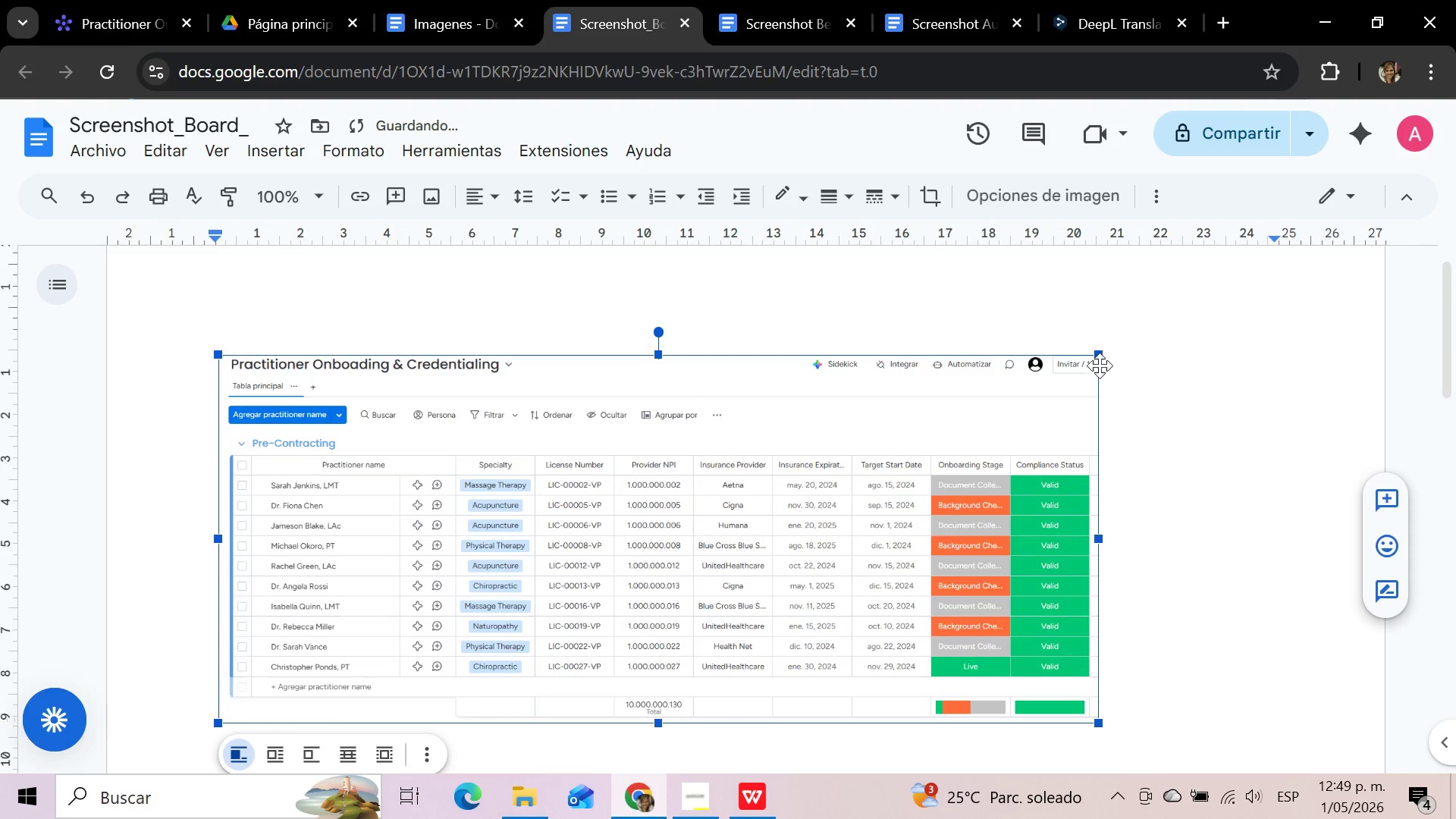 
left_click_drag(start_coordinate=[1100, 358], to_coordinate=[1072, 411])
 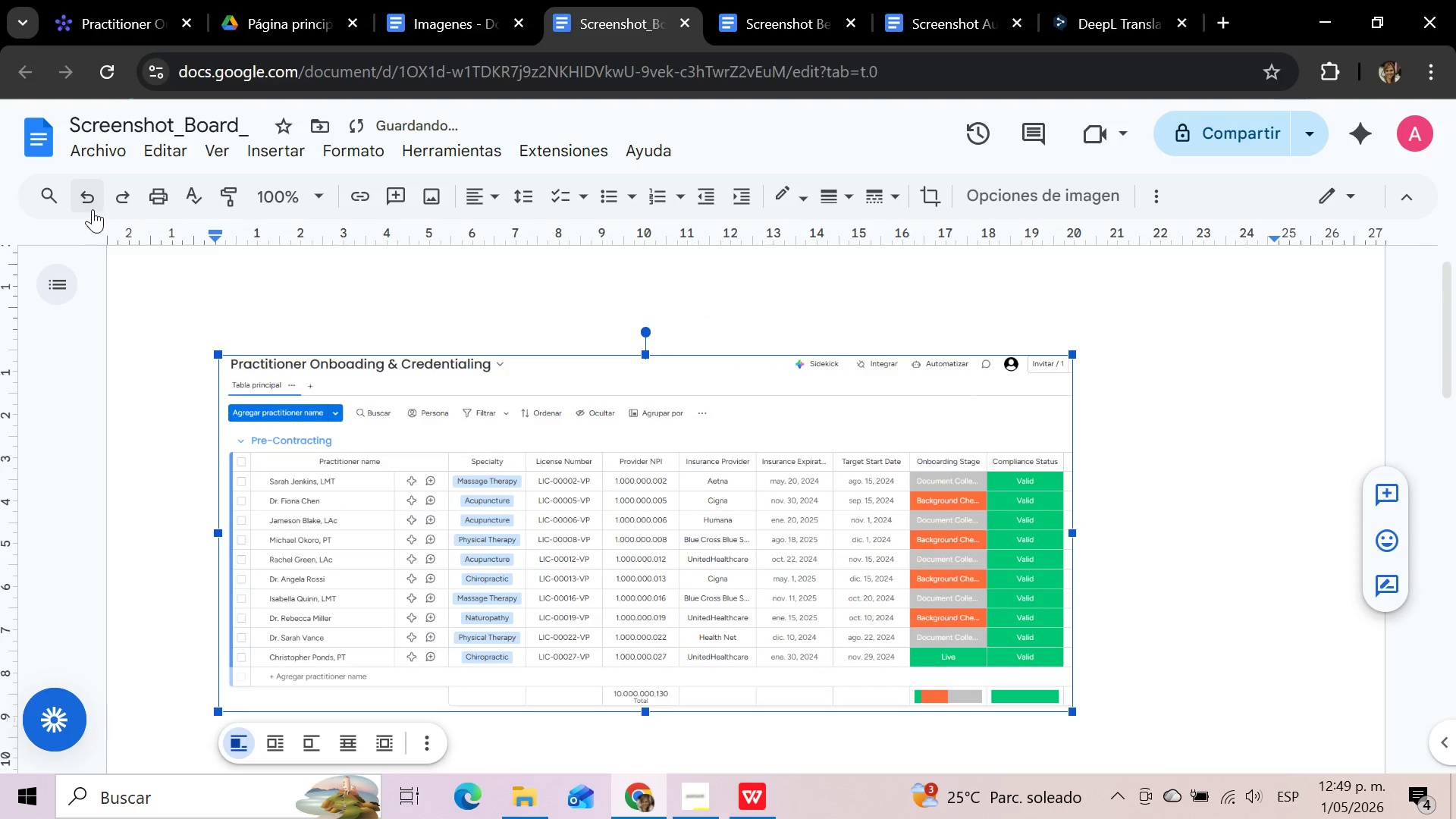 
double_click([93, 209])
 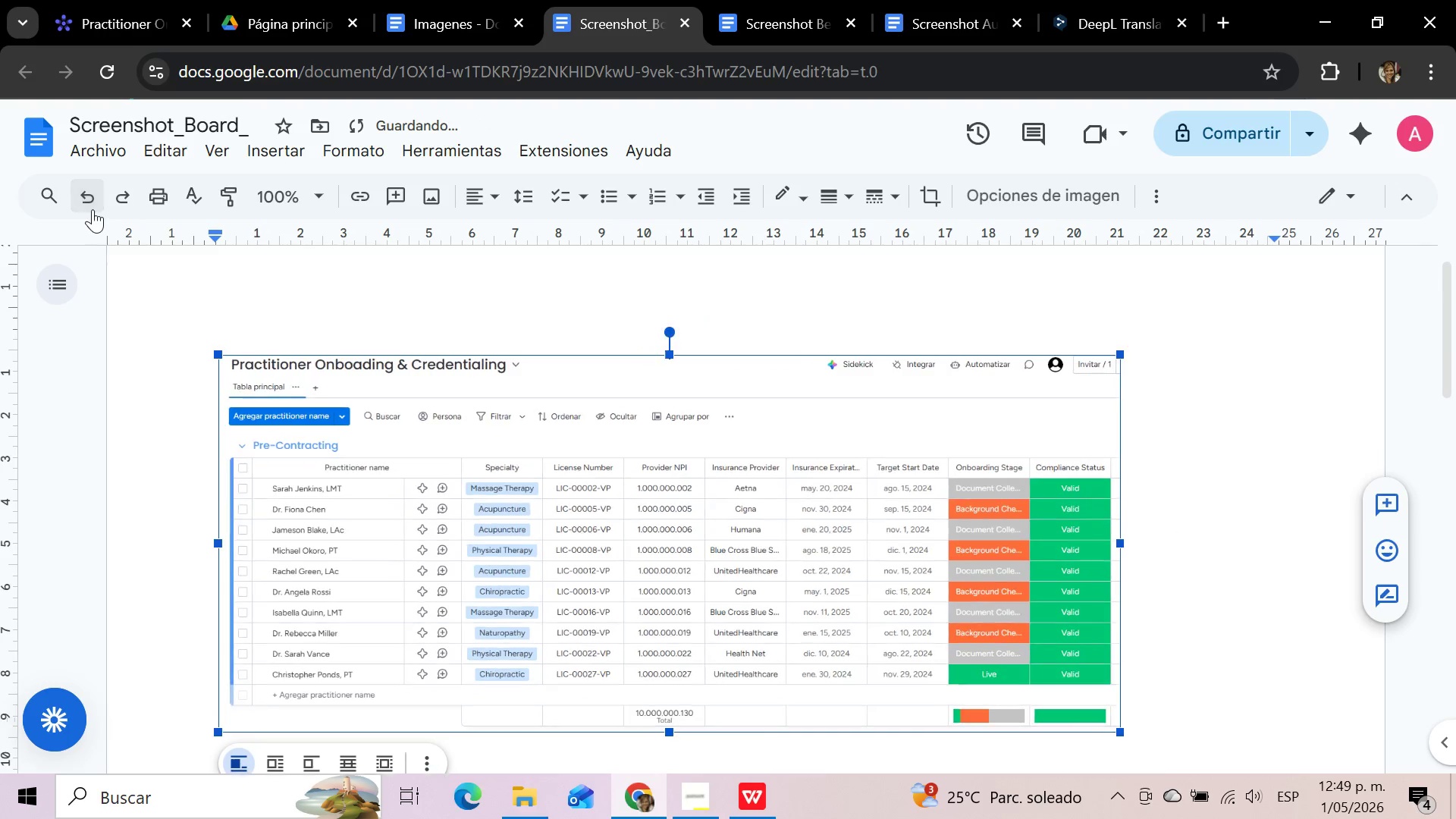 
triple_click([93, 209])
 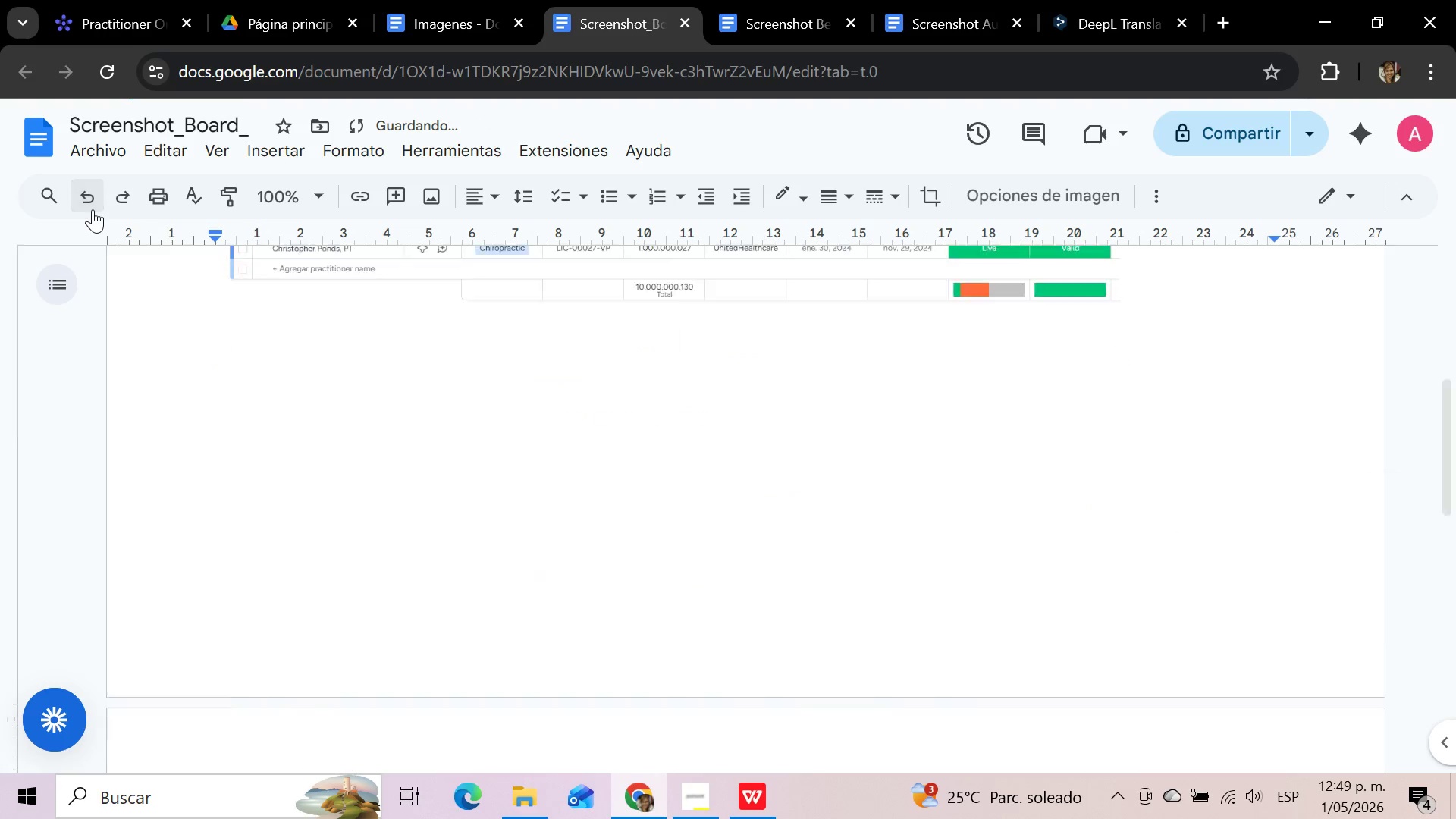 
triple_click([93, 209])
 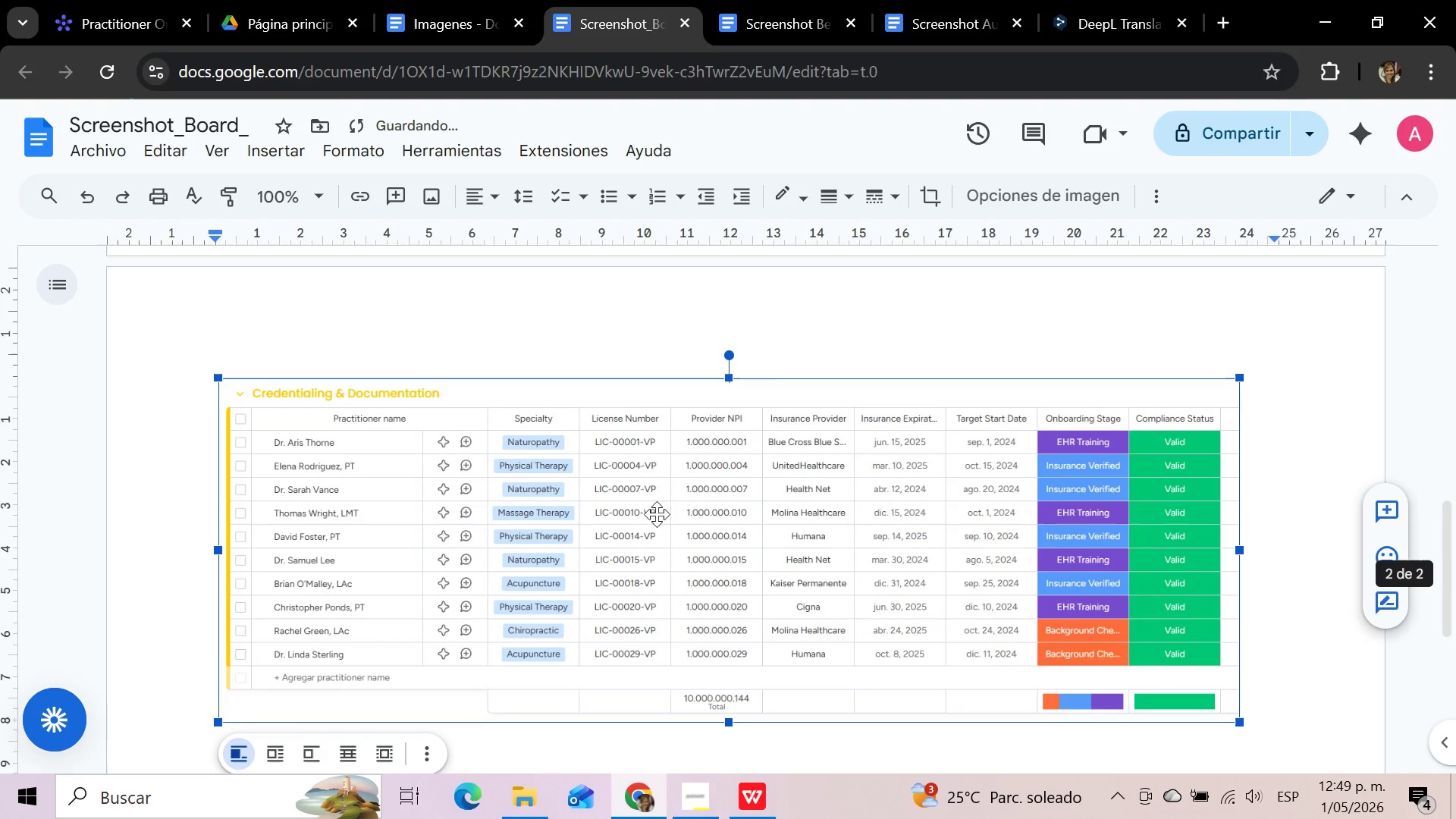 
scroll: coordinate [1020, 601], scroll_direction: up, amount: 11.0
 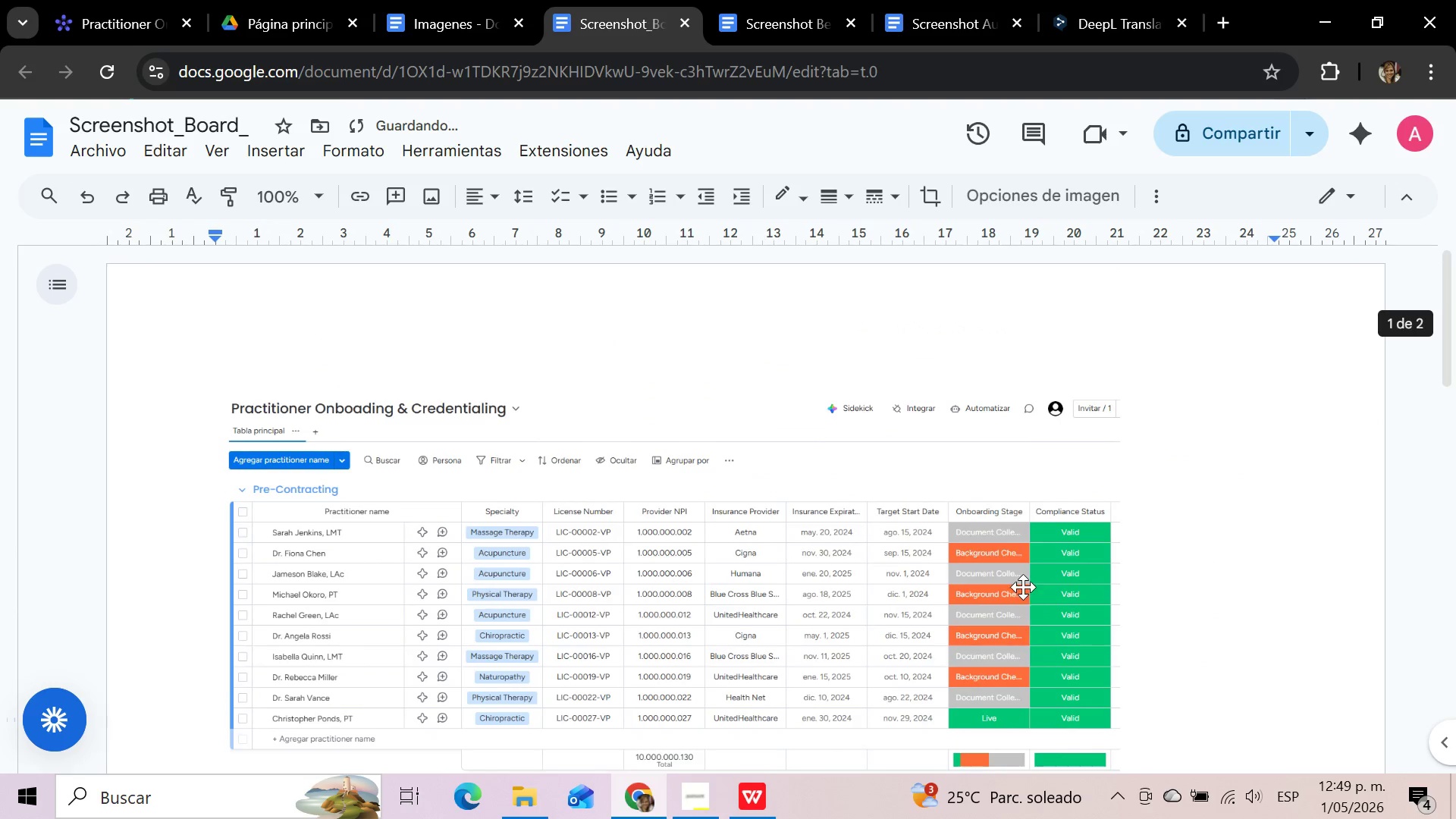 
left_click([1023, 585])
 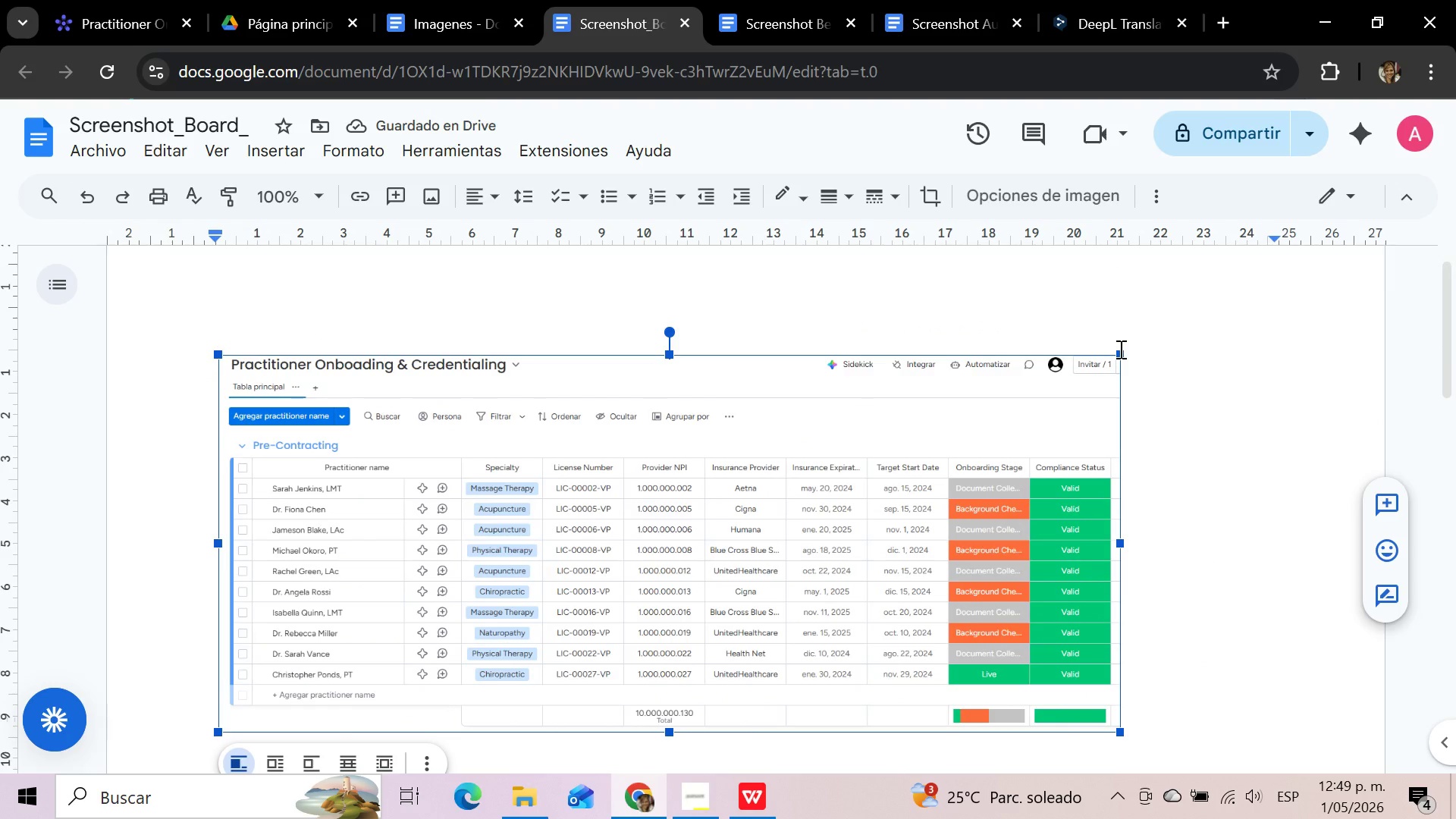 
left_click_drag(start_coordinate=[1125, 351], to_coordinate=[1253, 344])
 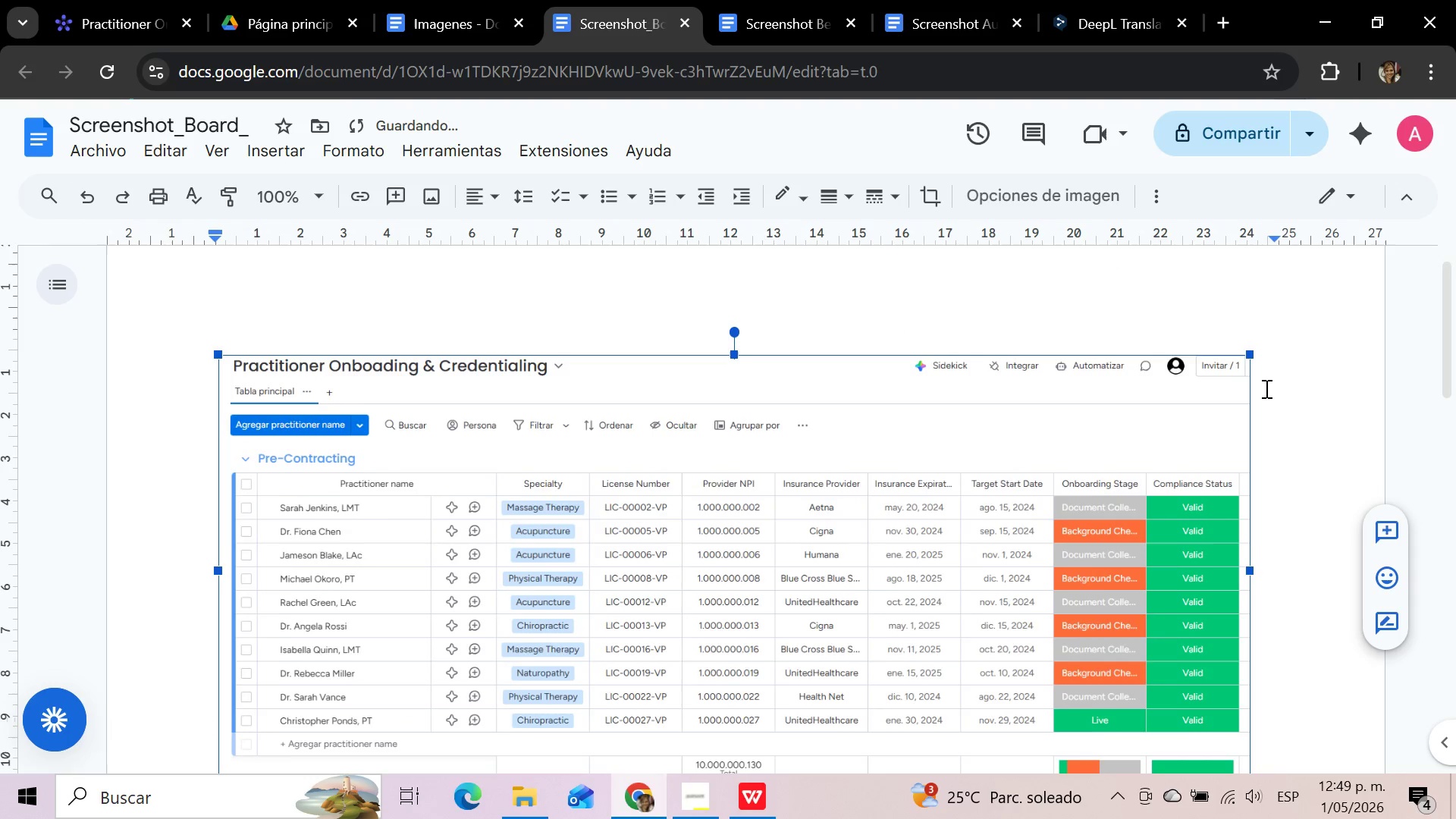 
scroll: coordinate [1266, 394], scroll_direction: down, amount: 1.0
 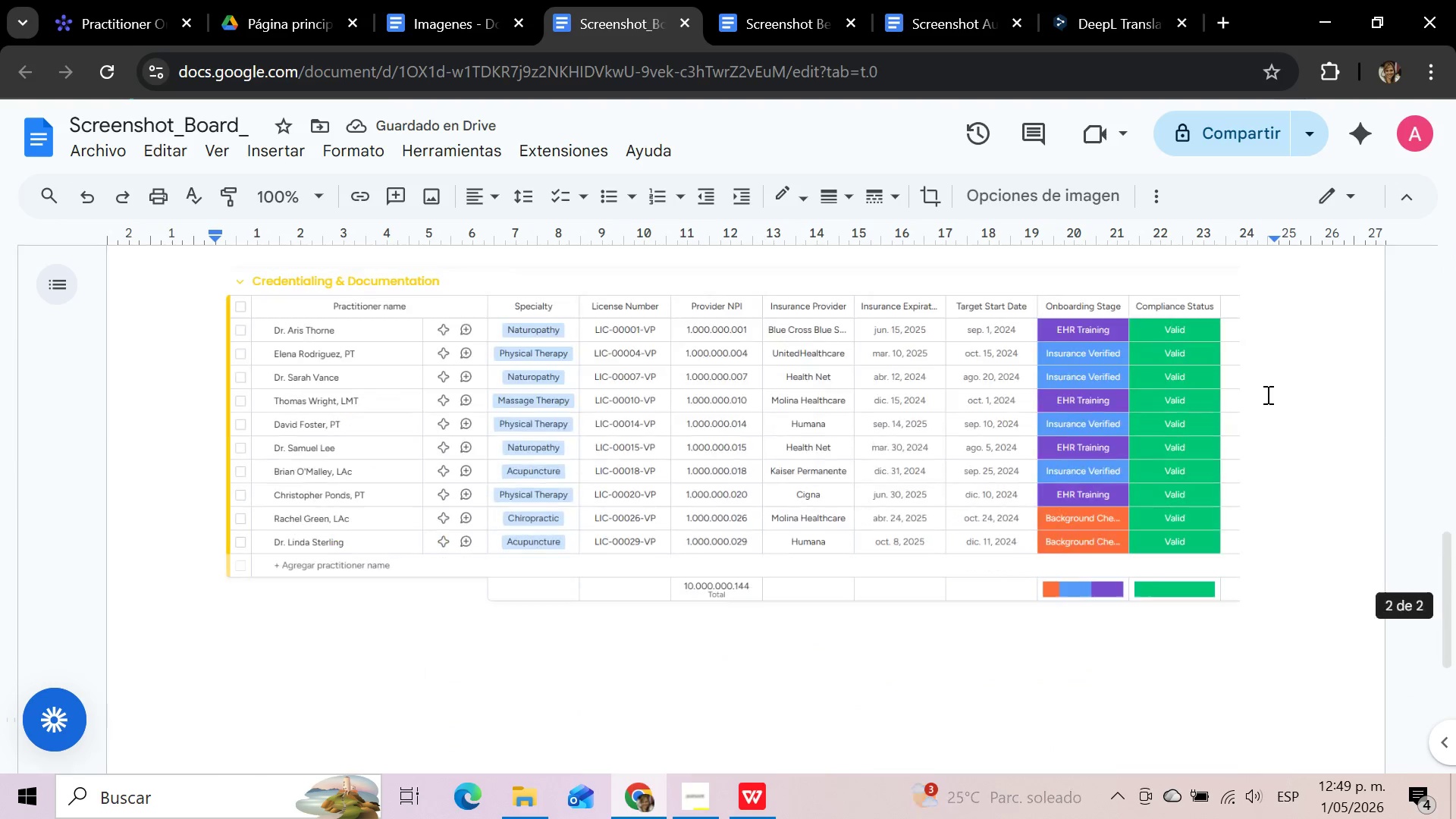 
left_click([1162, 450])
 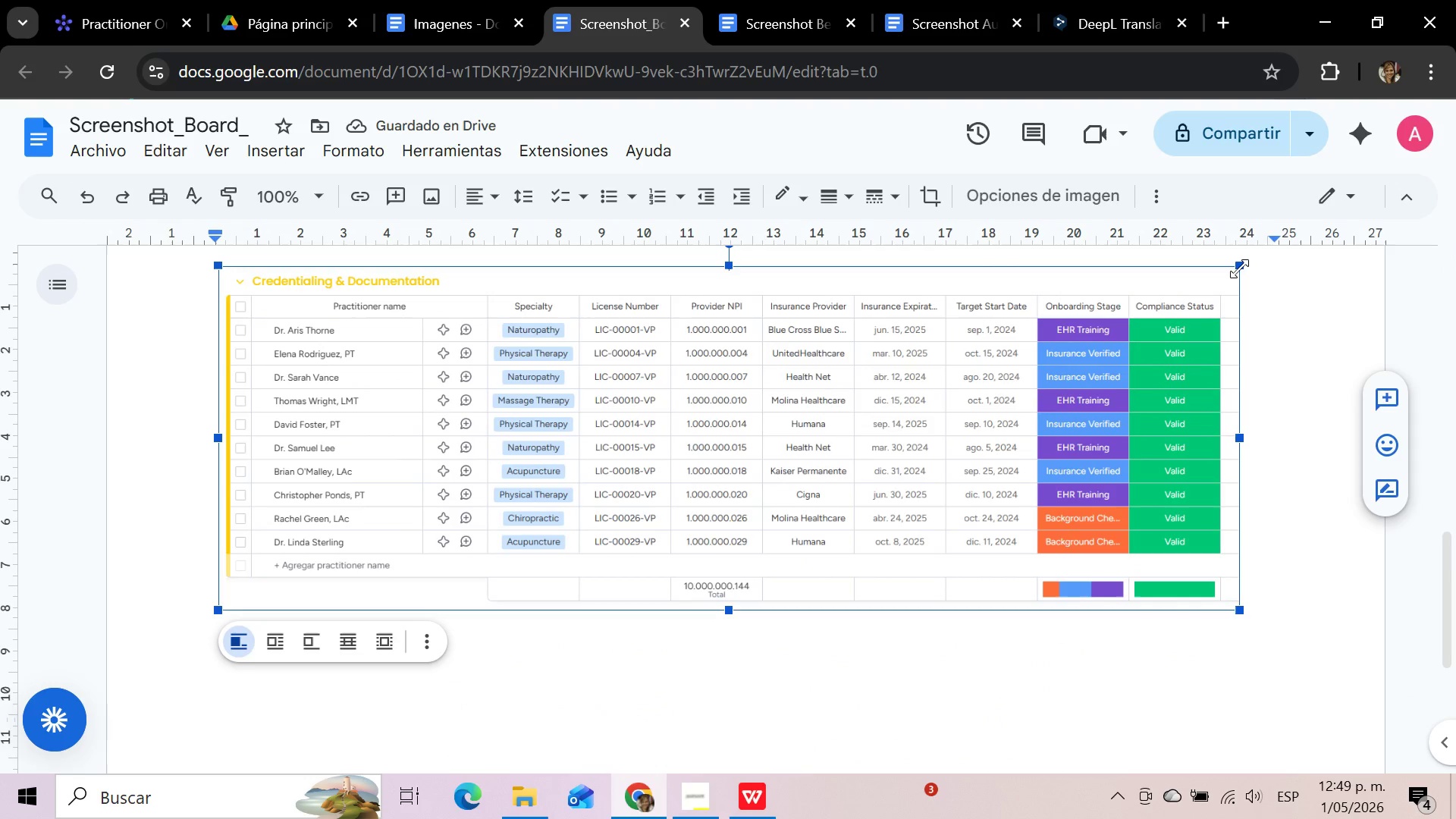 
left_click_drag(start_coordinate=[1239, 268], to_coordinate=[1256, 263])
 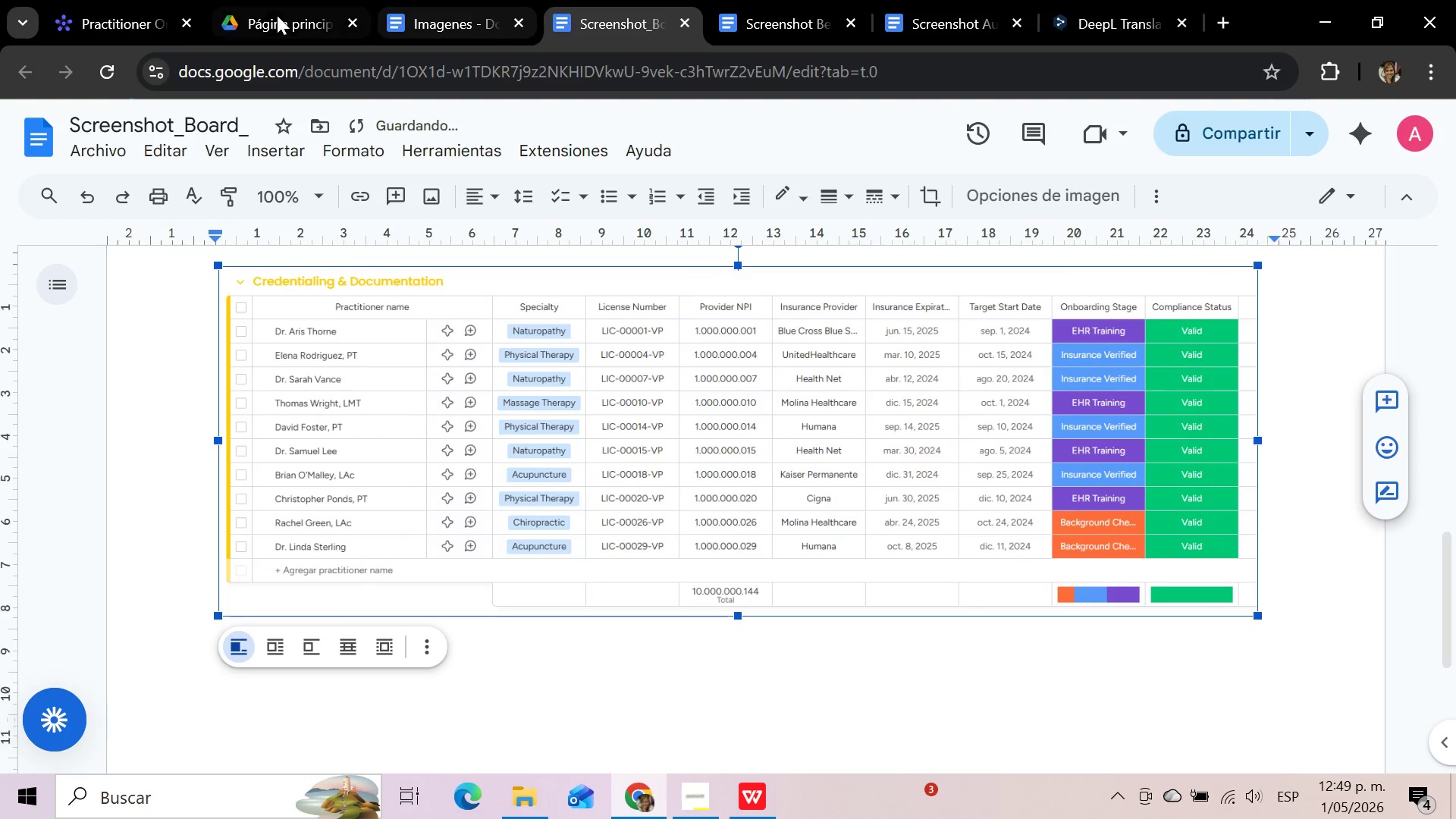 
left_click([102, 26])
 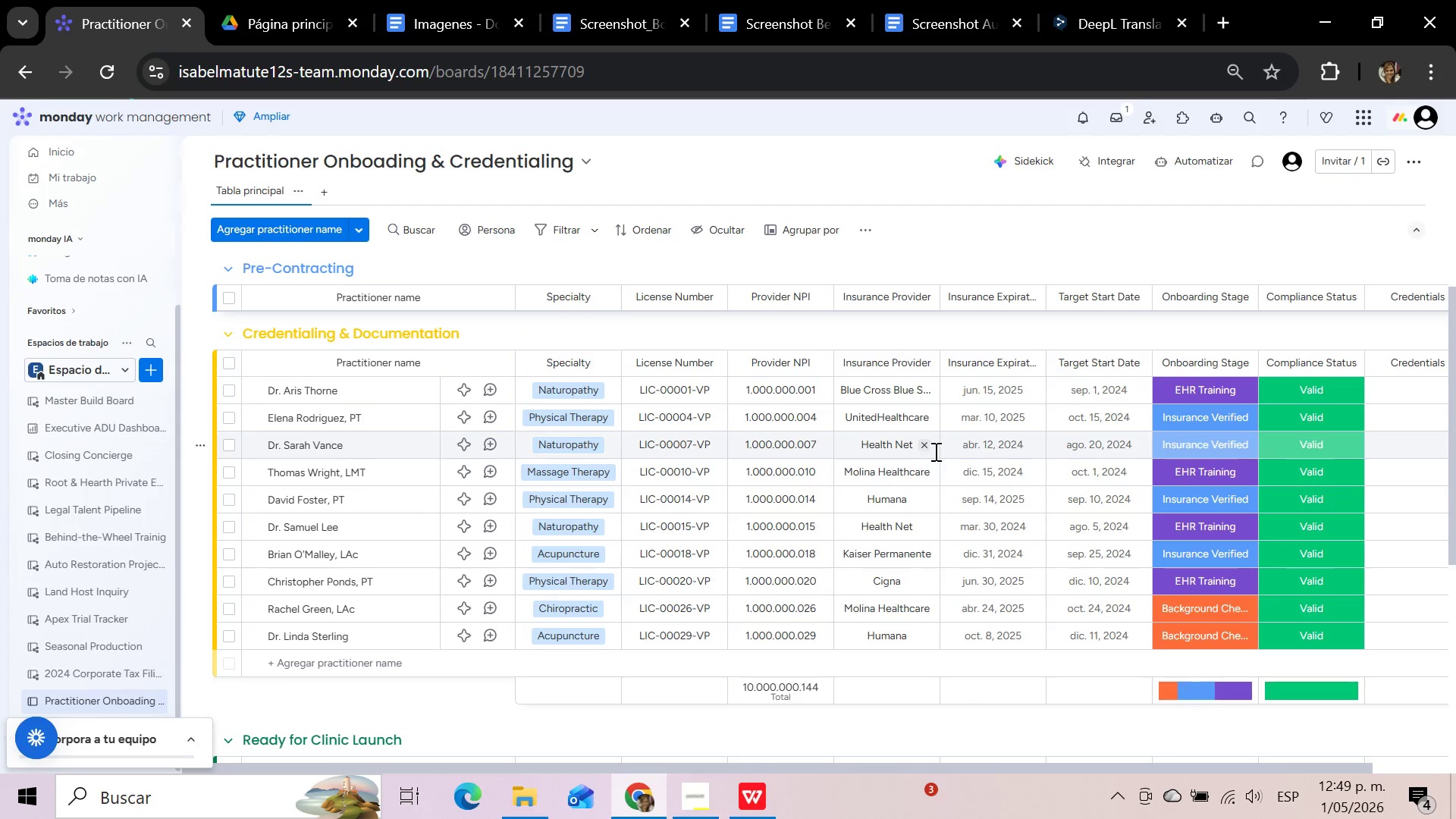 
scroll: coordinate [934, 451], scroll_direction: up, amount: 3.0
 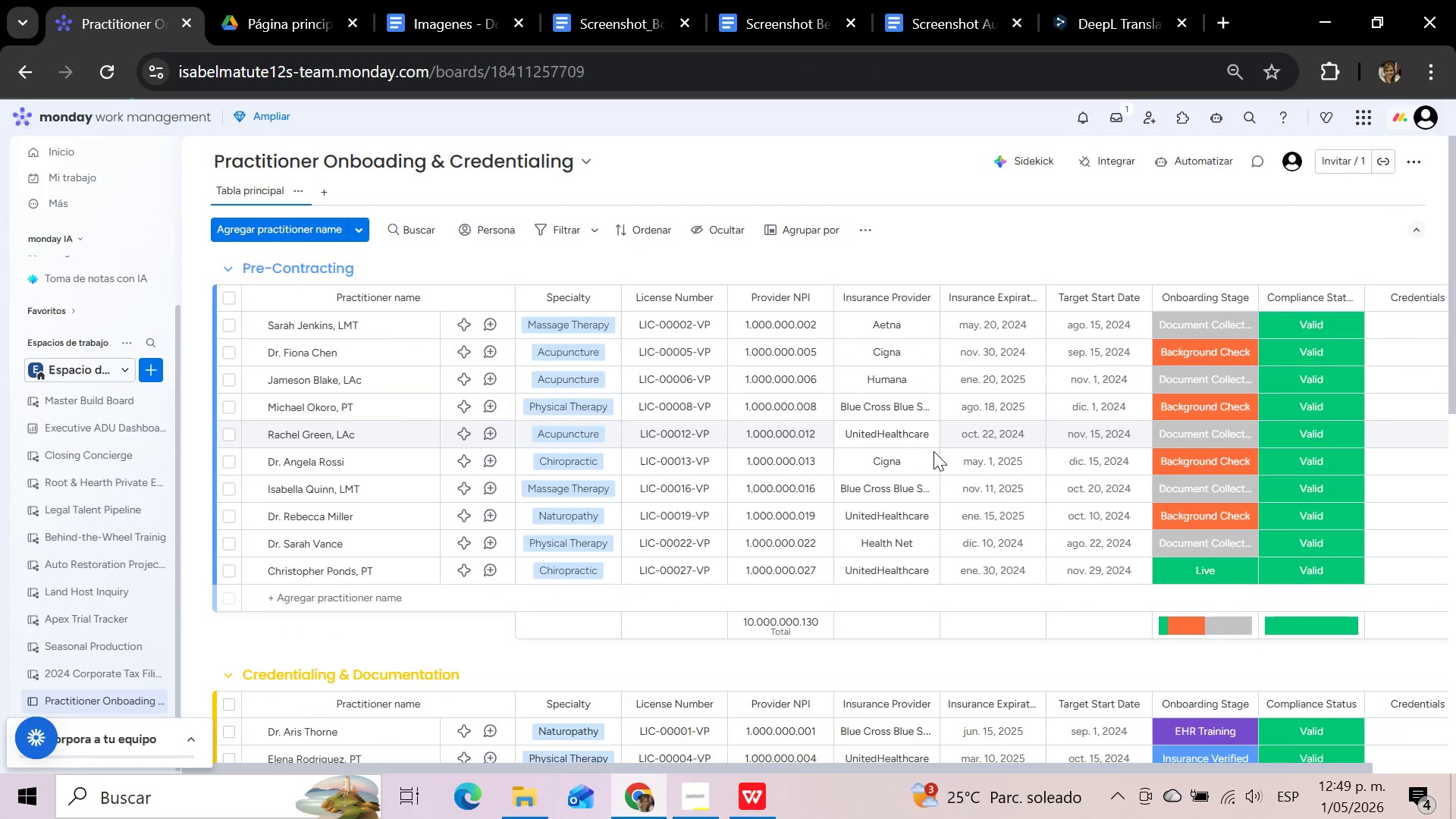 
scroll: coordinate [934, 454], scroll_direction: down, amount: 8.0
 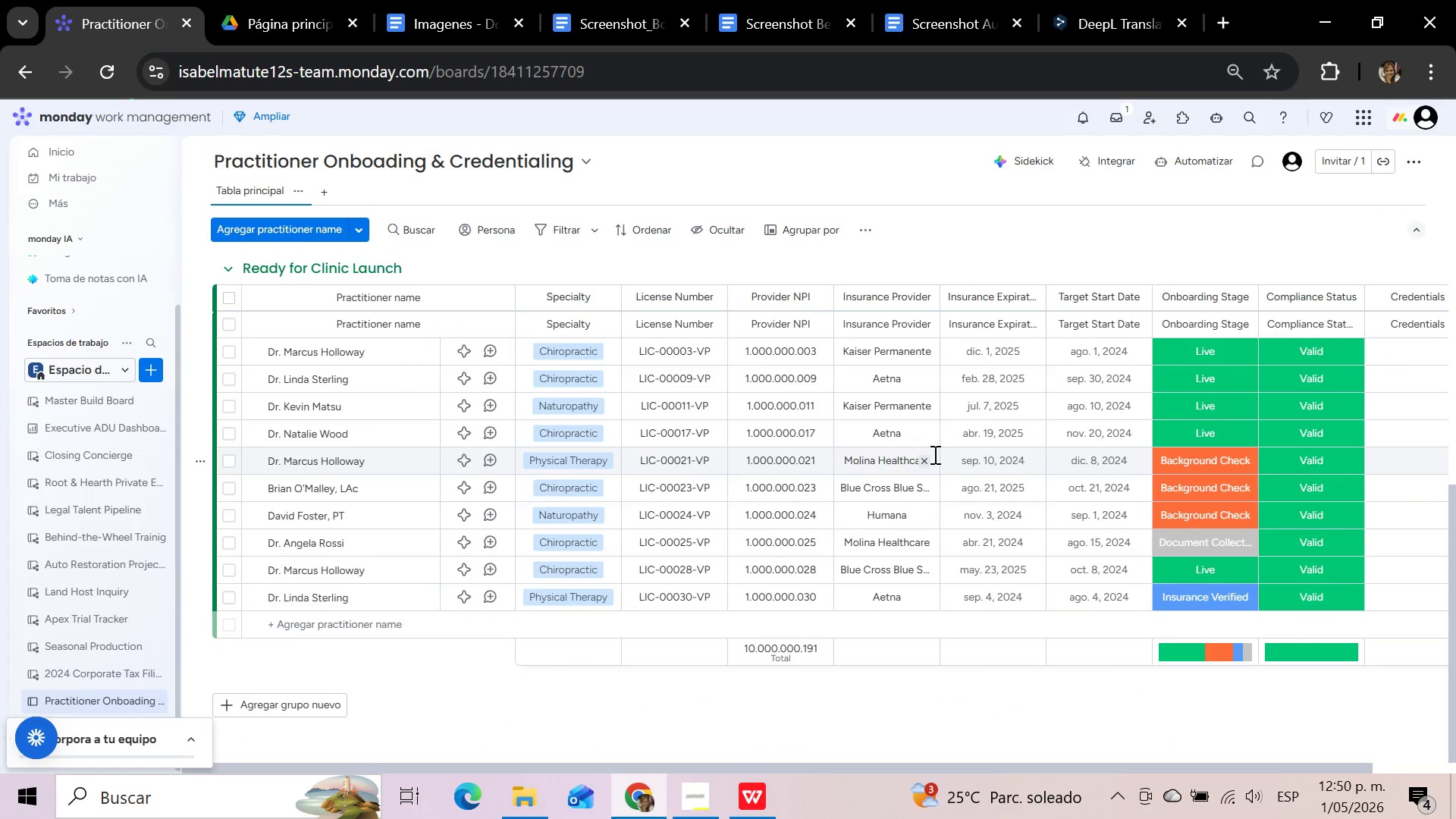 
scroll: coordinate [932, 454], scroll_direction: up, amount: 1.0
 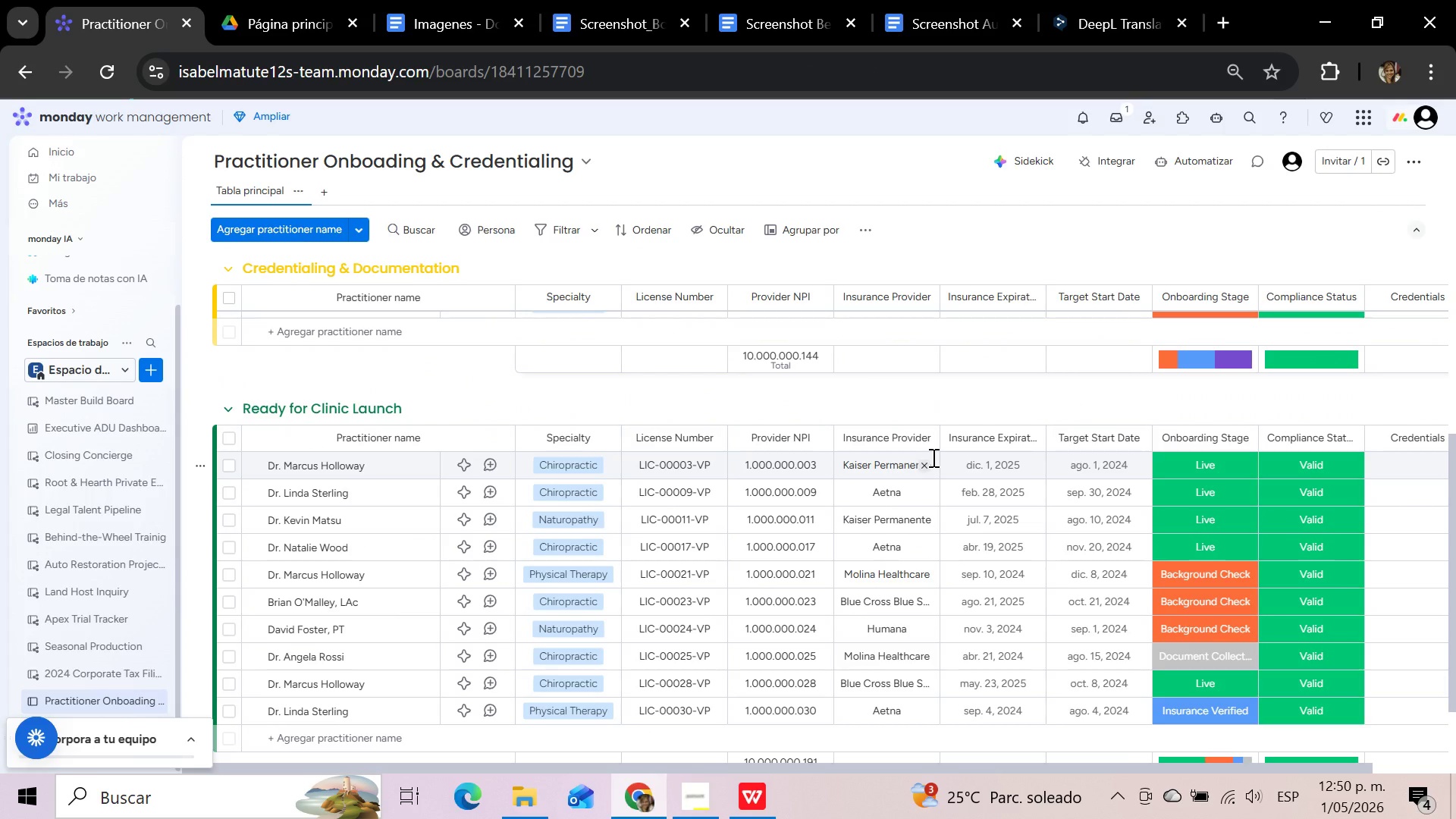 
scroll: coordinate [932, 457], scroll_direction: down, amount: 1.0
 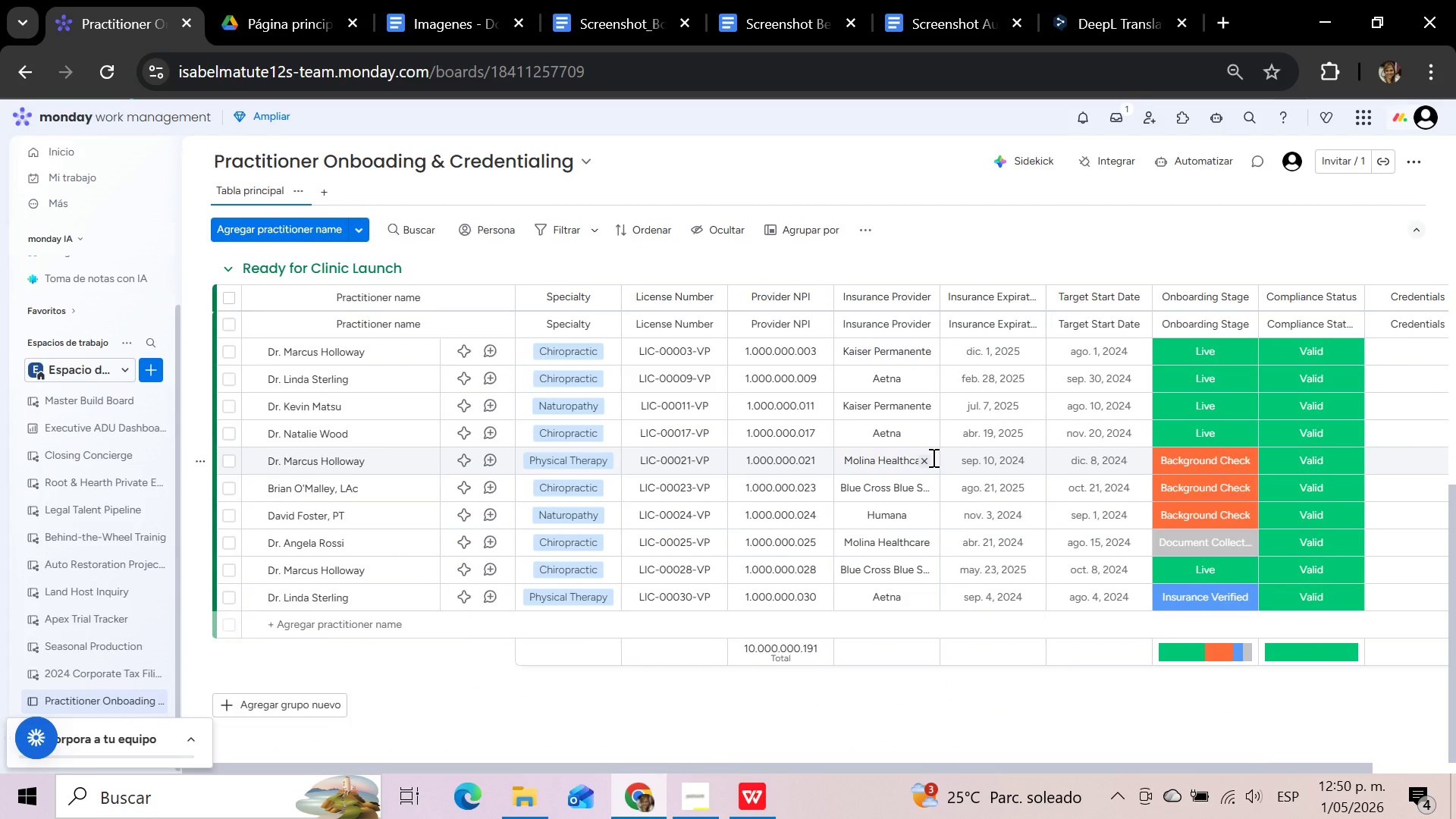 
scroll: coordinate [932, 457], scroll_direction: up, amount: 1.0
 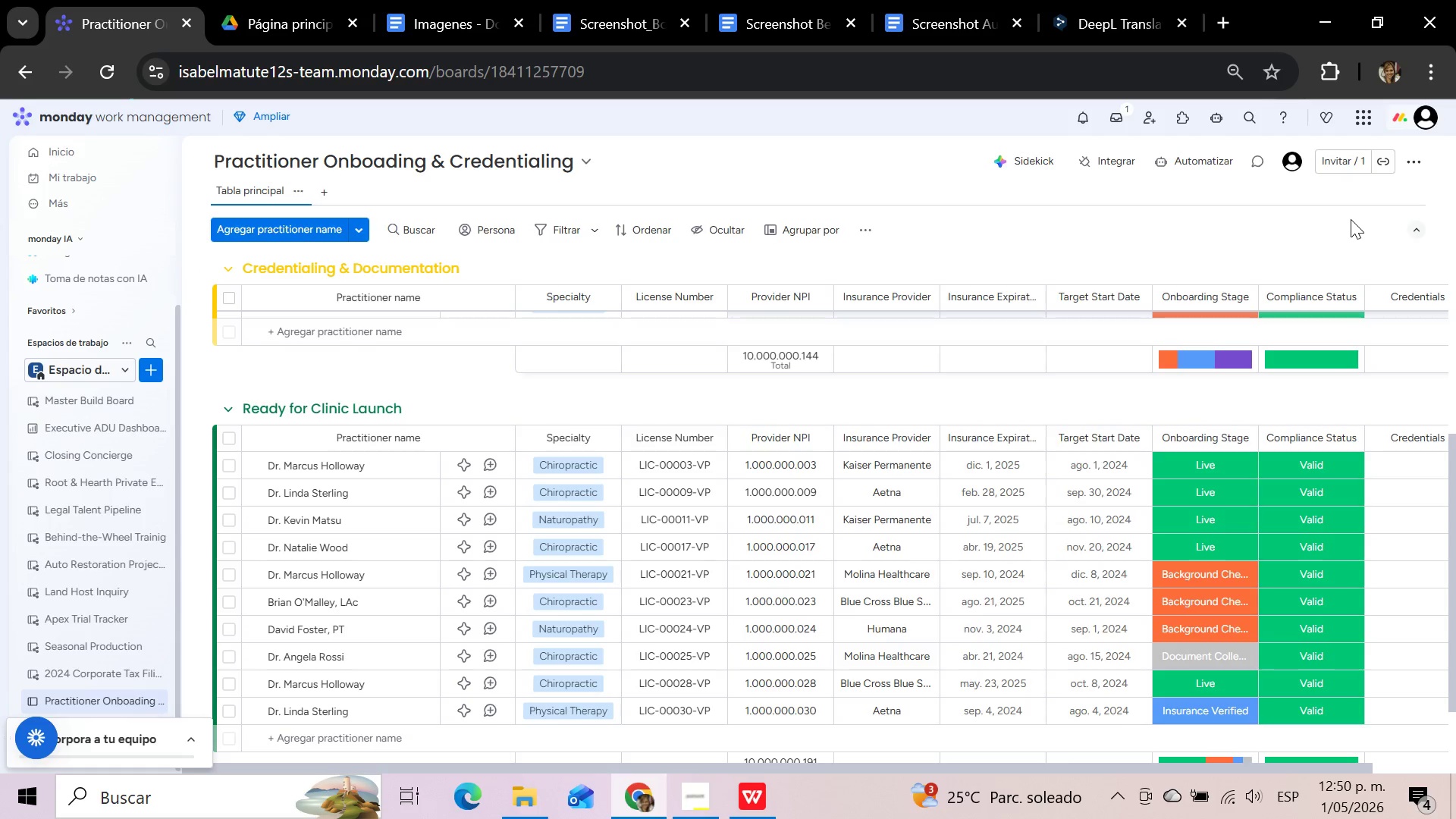 
scroll: coordinate [1351, 219], scroll_direction: down, amount: 1.0
 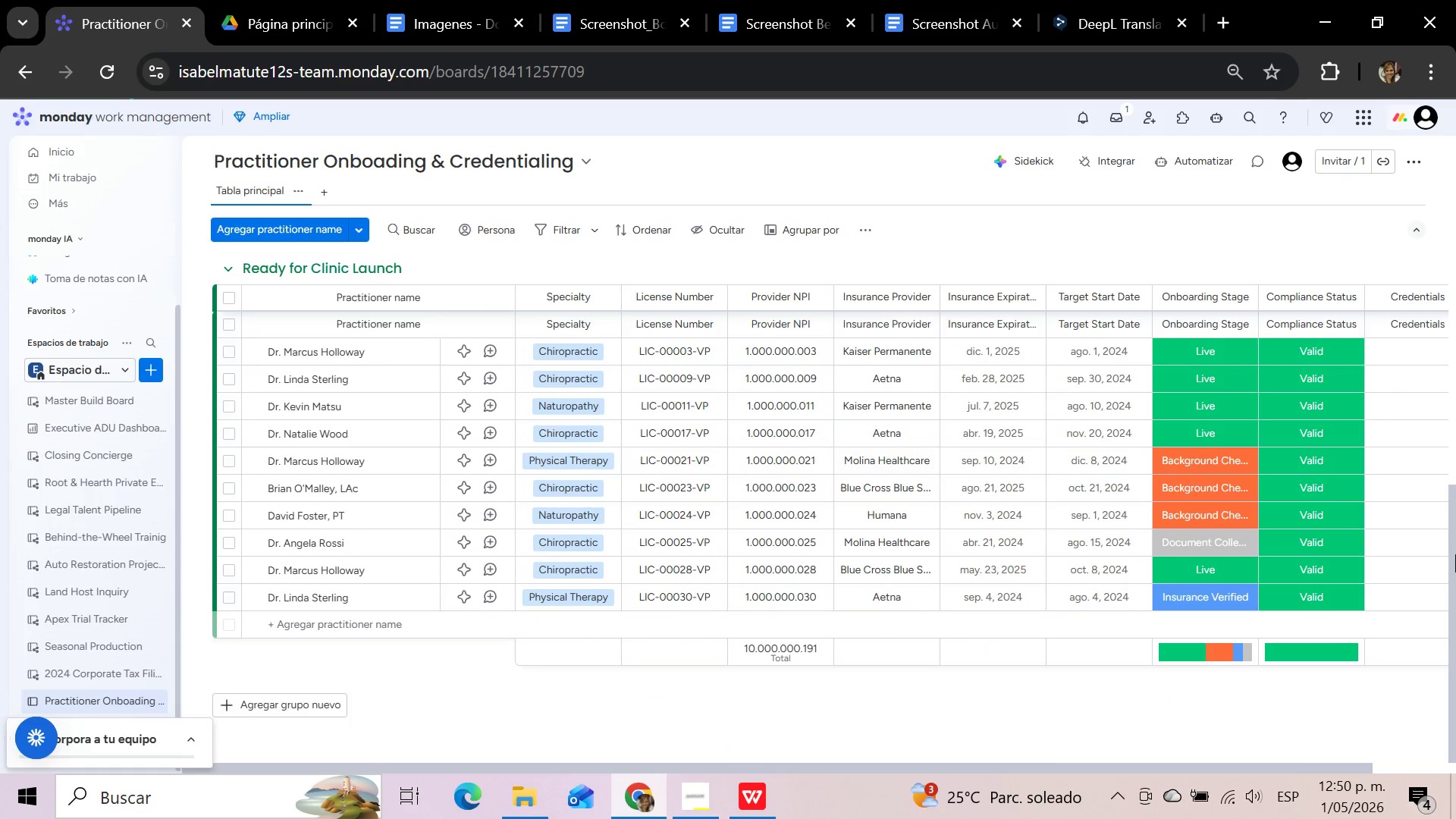 
left_click_drag(start_coordinate=[1453, 550], to_coordinate=[1450, 520])
 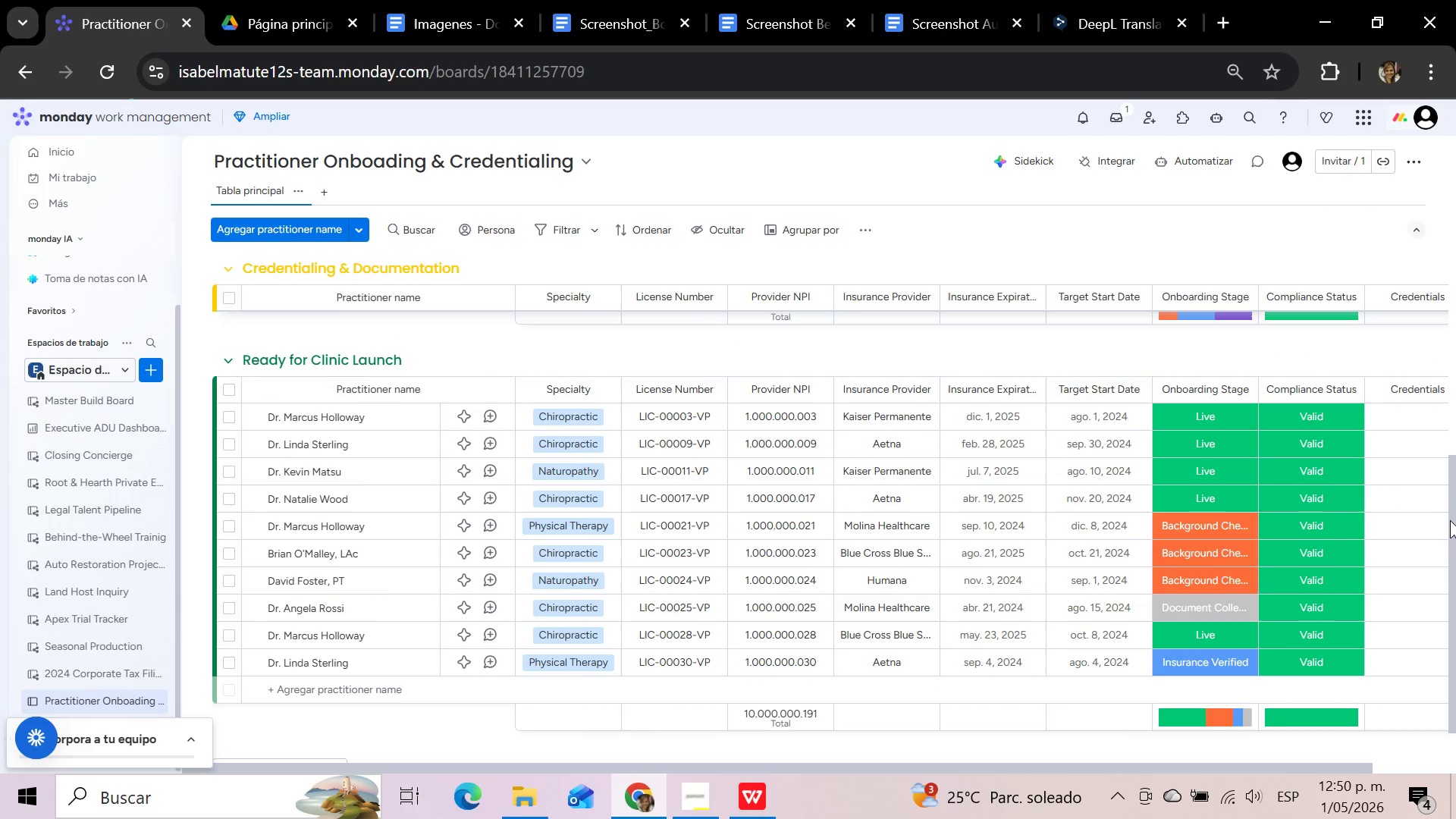 
hold_key(key=MetaLeft, duration=1.11)
 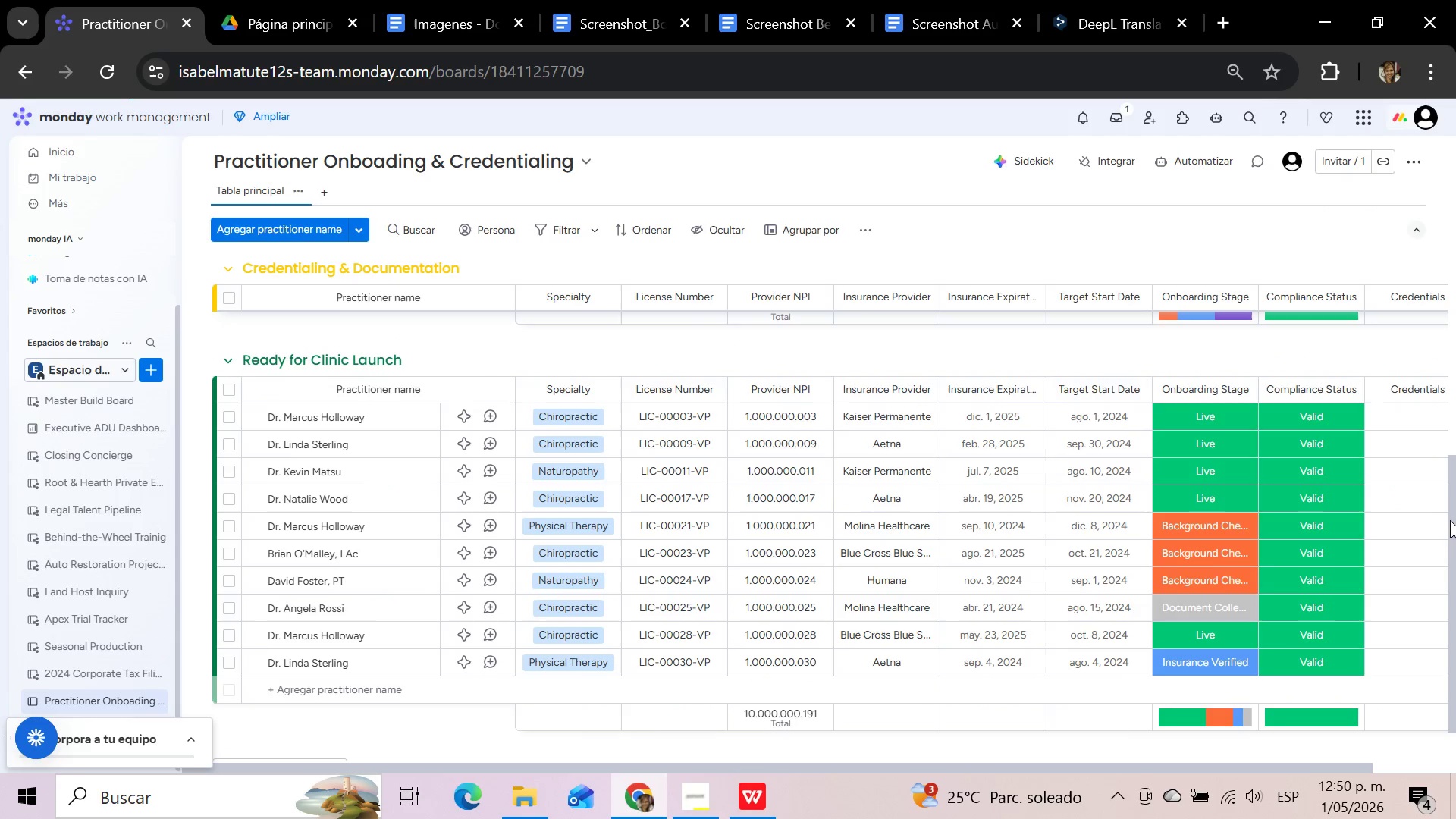 
hold_key(key=ShiftLeft, duration=0.86)
 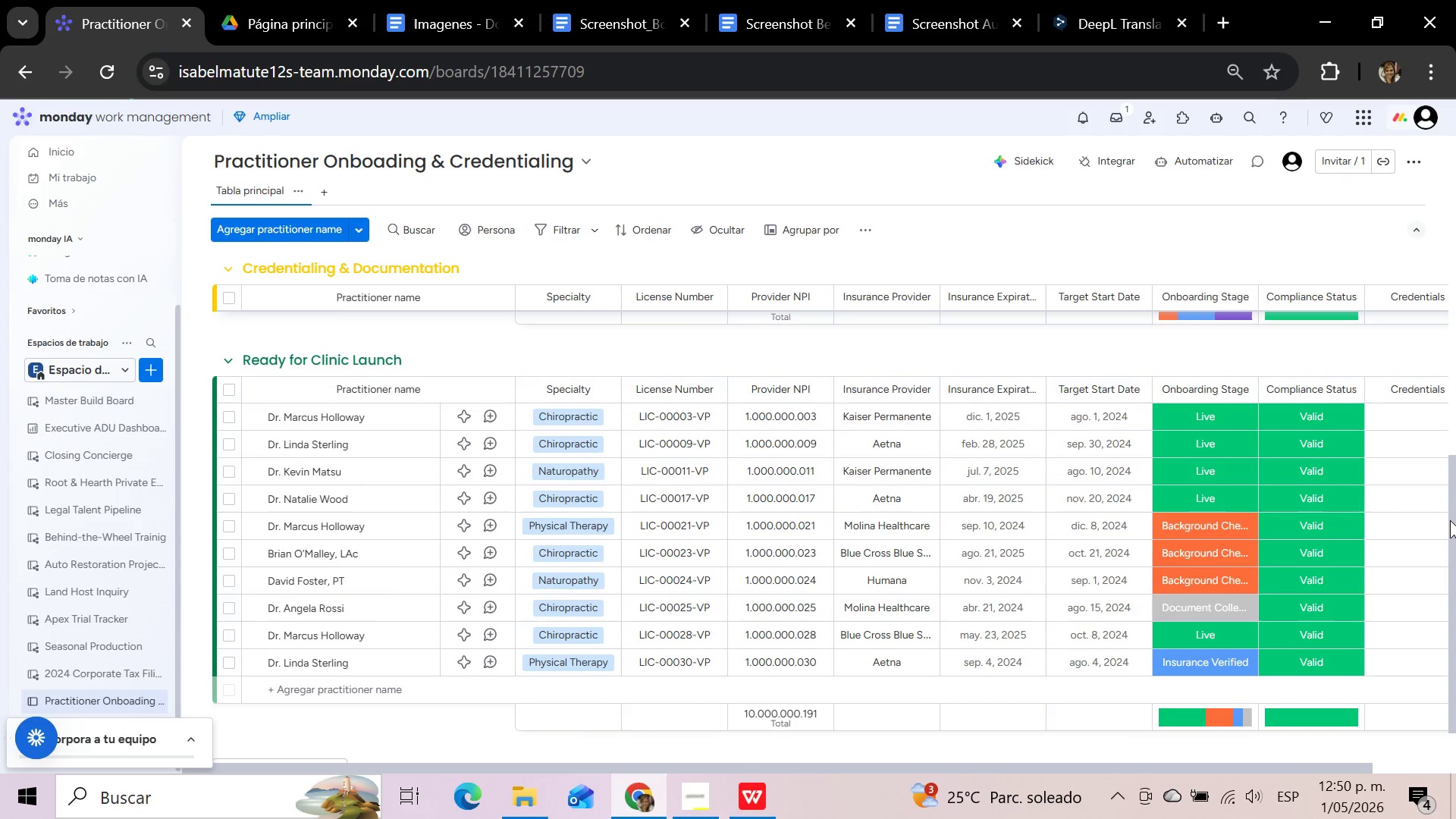 
hold_key(key=S, duration=0.36)
 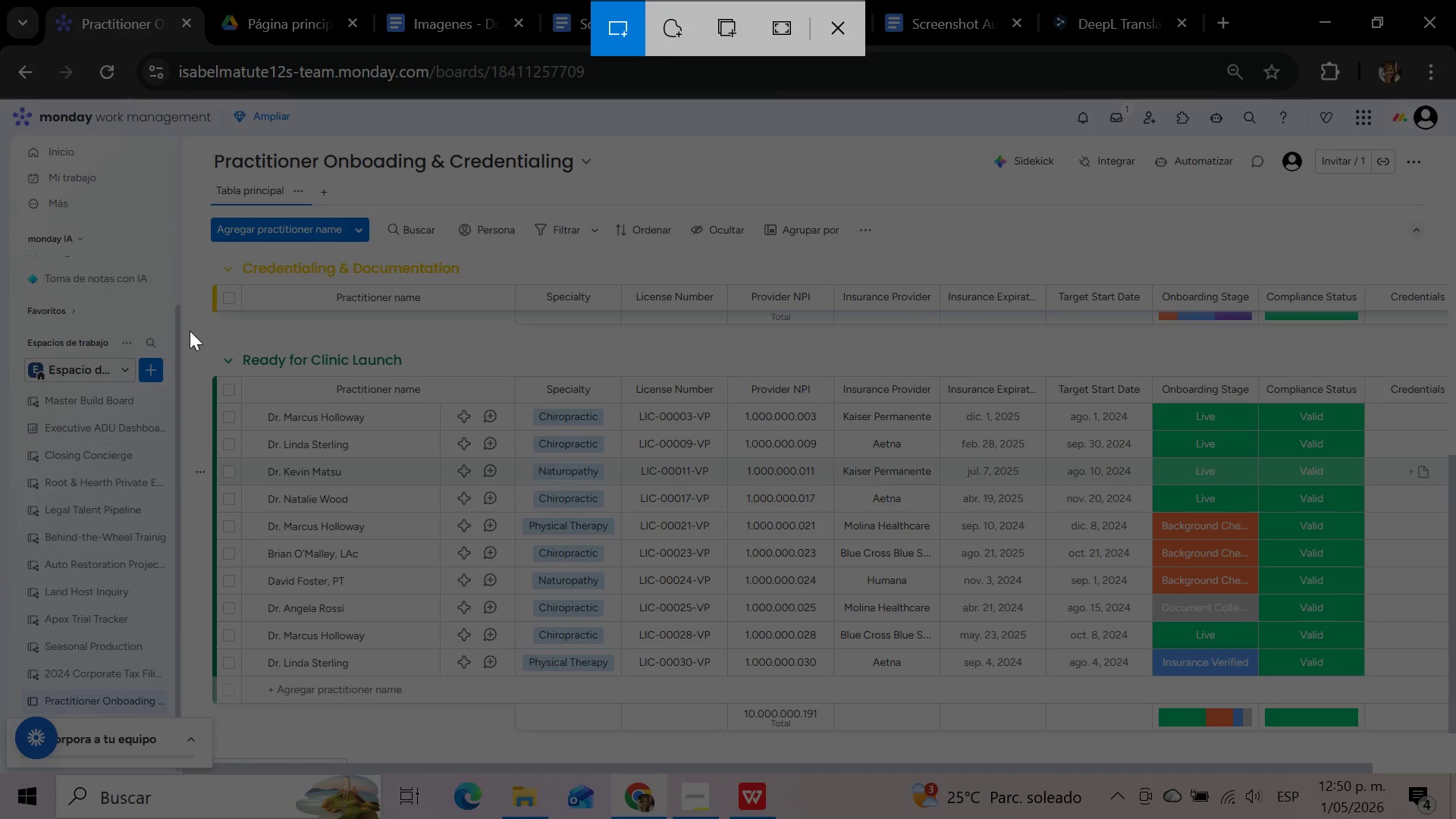 
wait(5.28)
 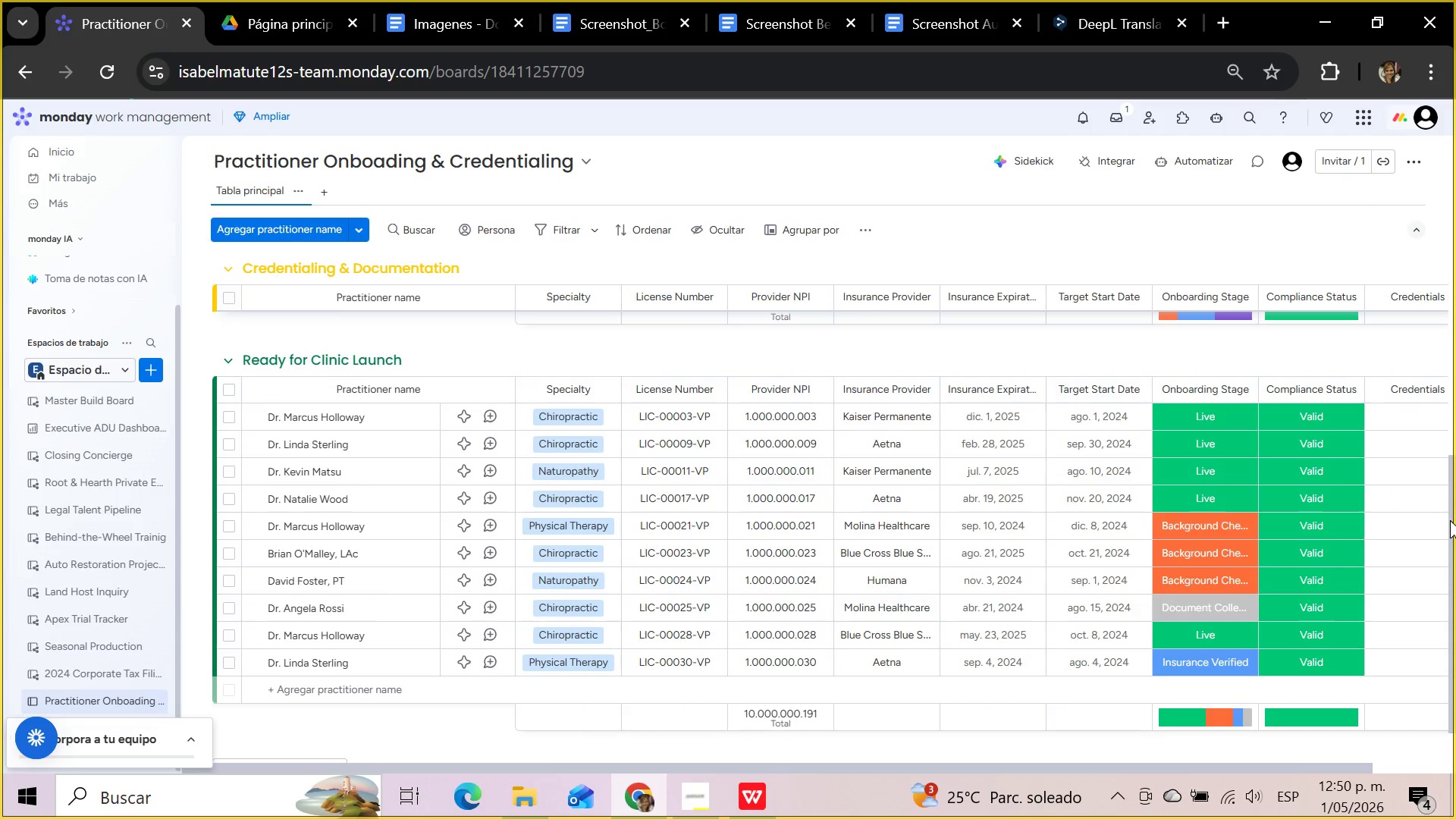 
left_click_drag(start_coordinate=[196, 339], to_coordinate=[1381, 733])
 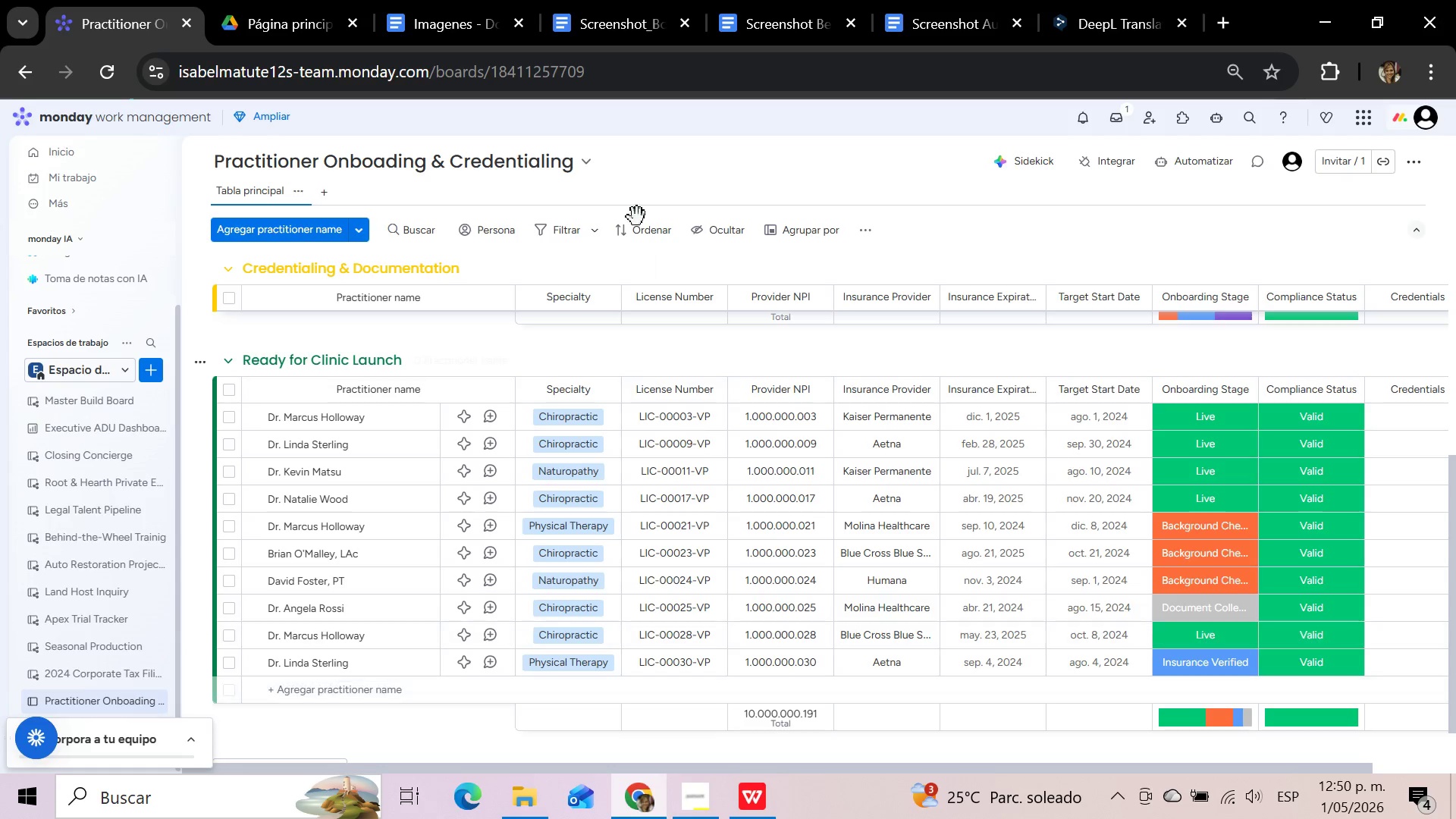 
left_click([610, 14])
 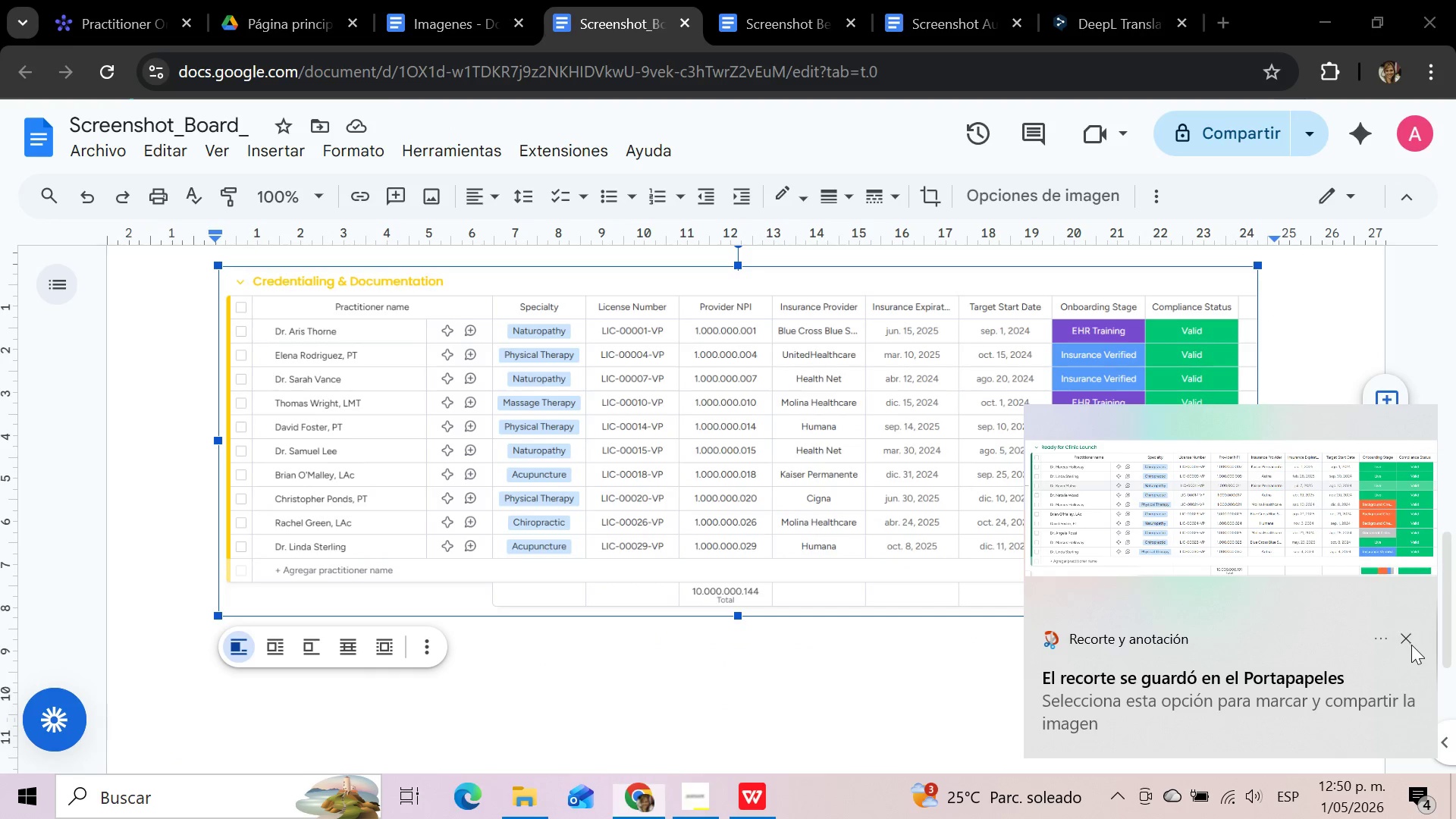 
left_click([1308, 600])
 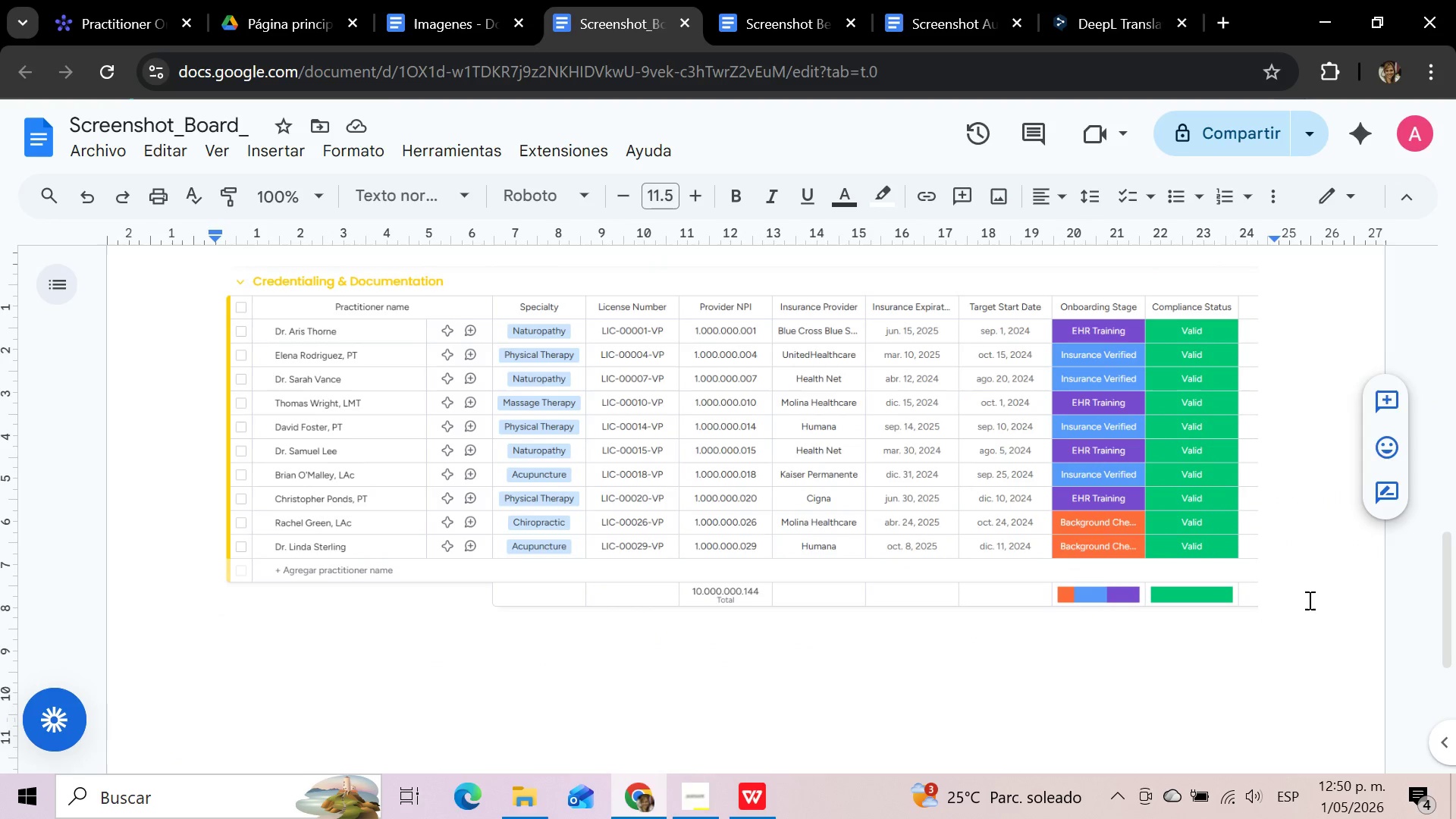 
key(Enter)
 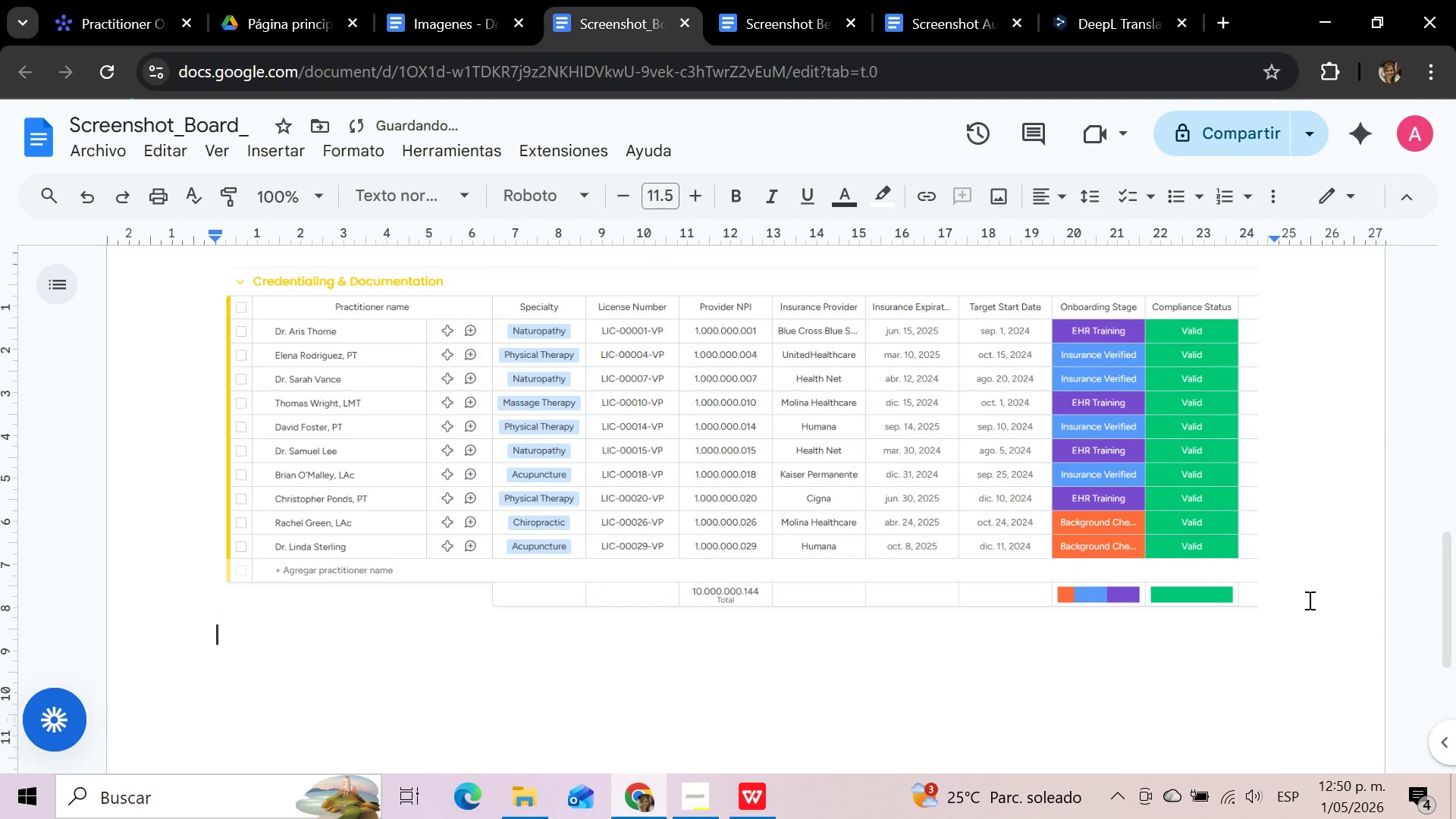 
key(Control+V)
 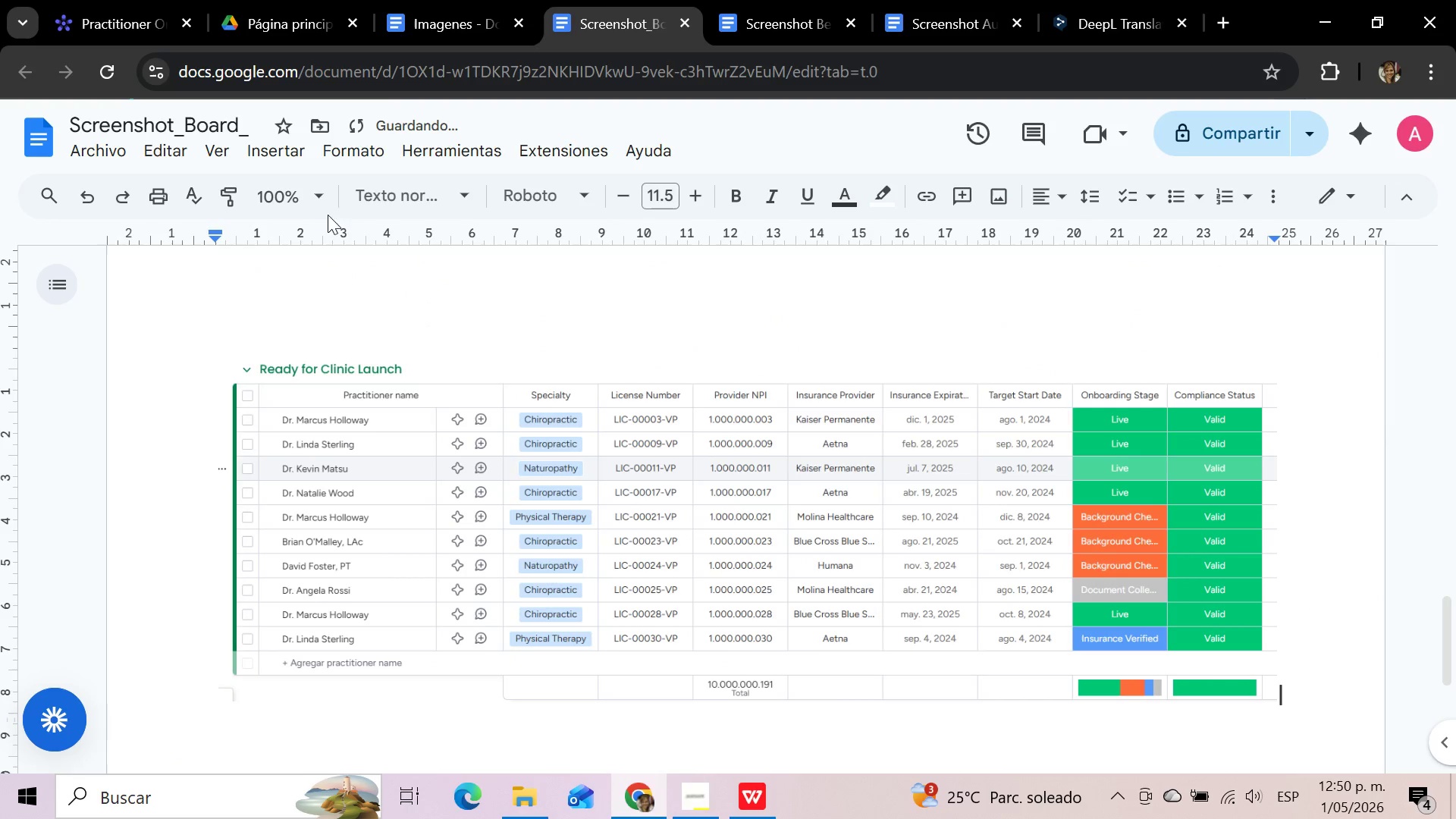 
scroll: coordinate [843, 448], scroll_direction: up, amount: 21.0
 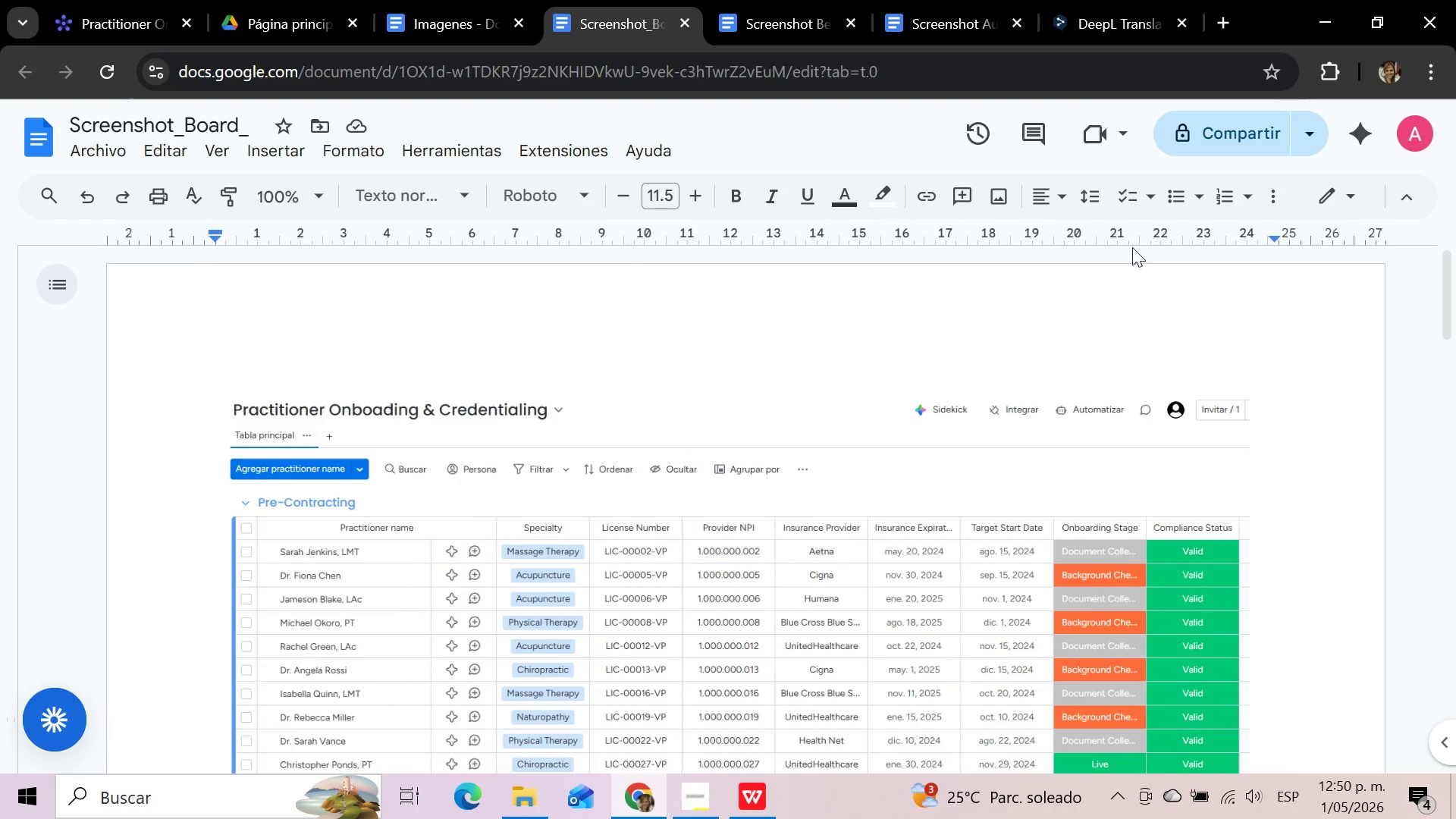 
left_click([162, 12])
 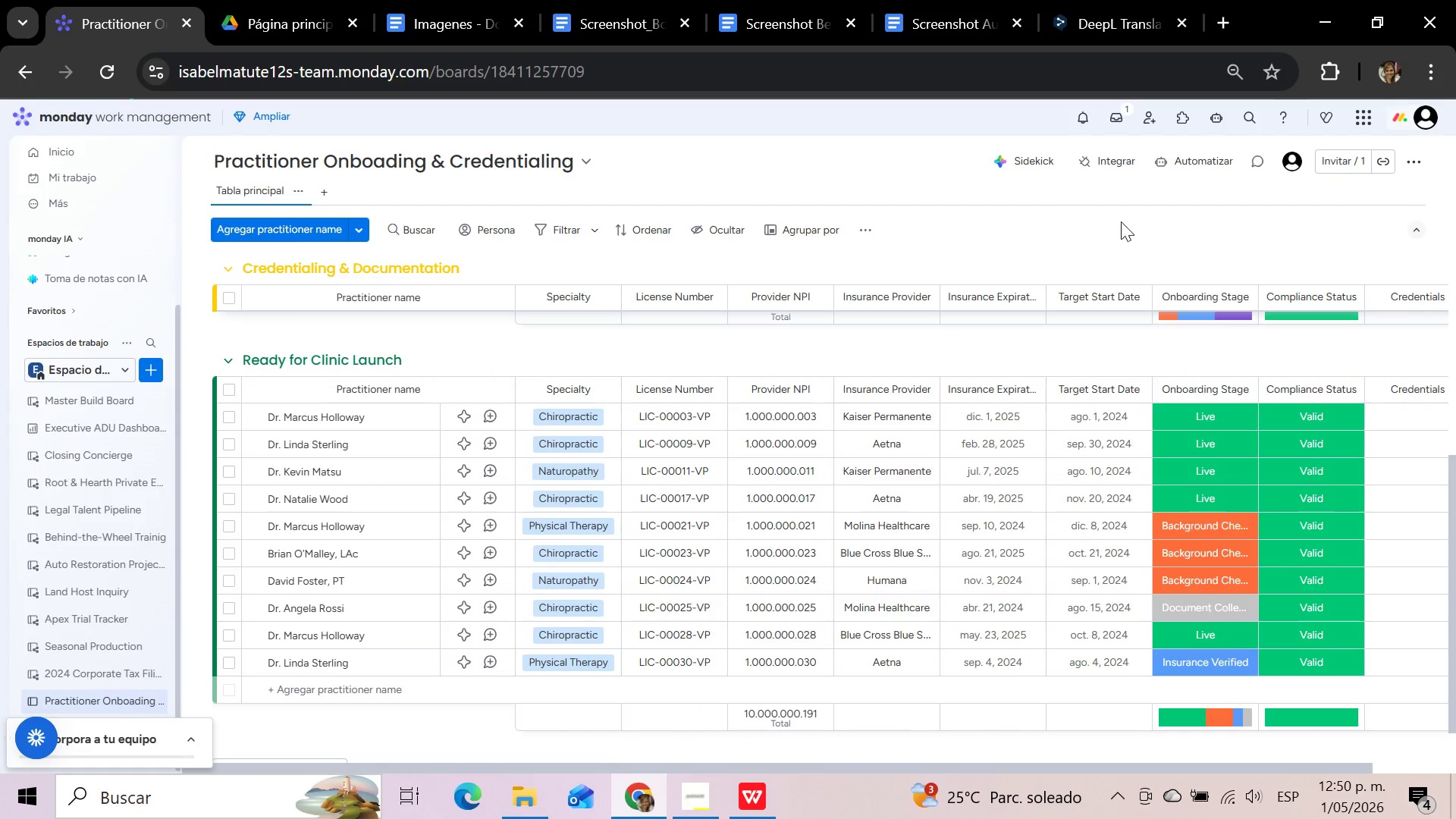 
left_click([1203, 164])
 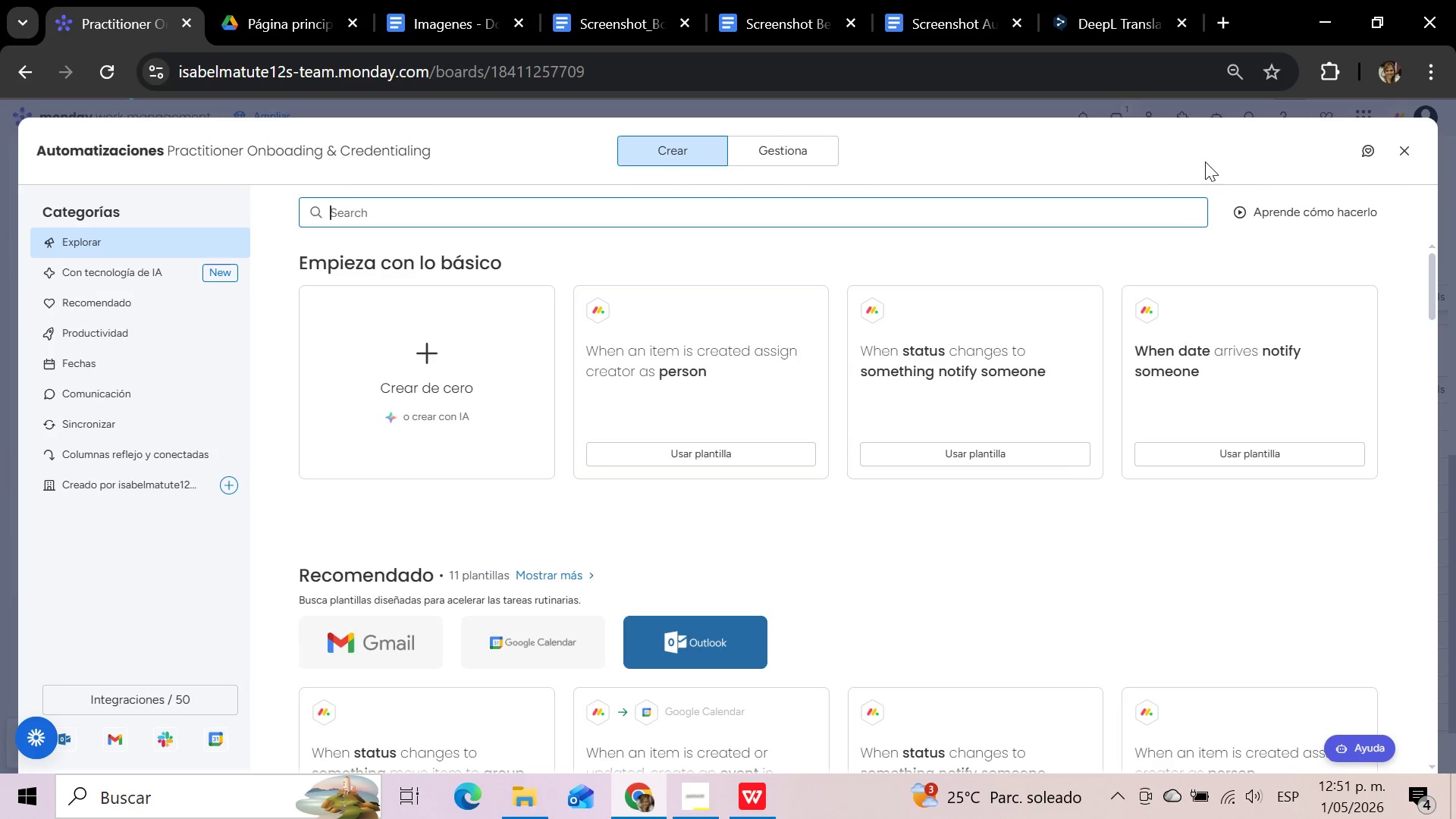 
wait(36.33)
 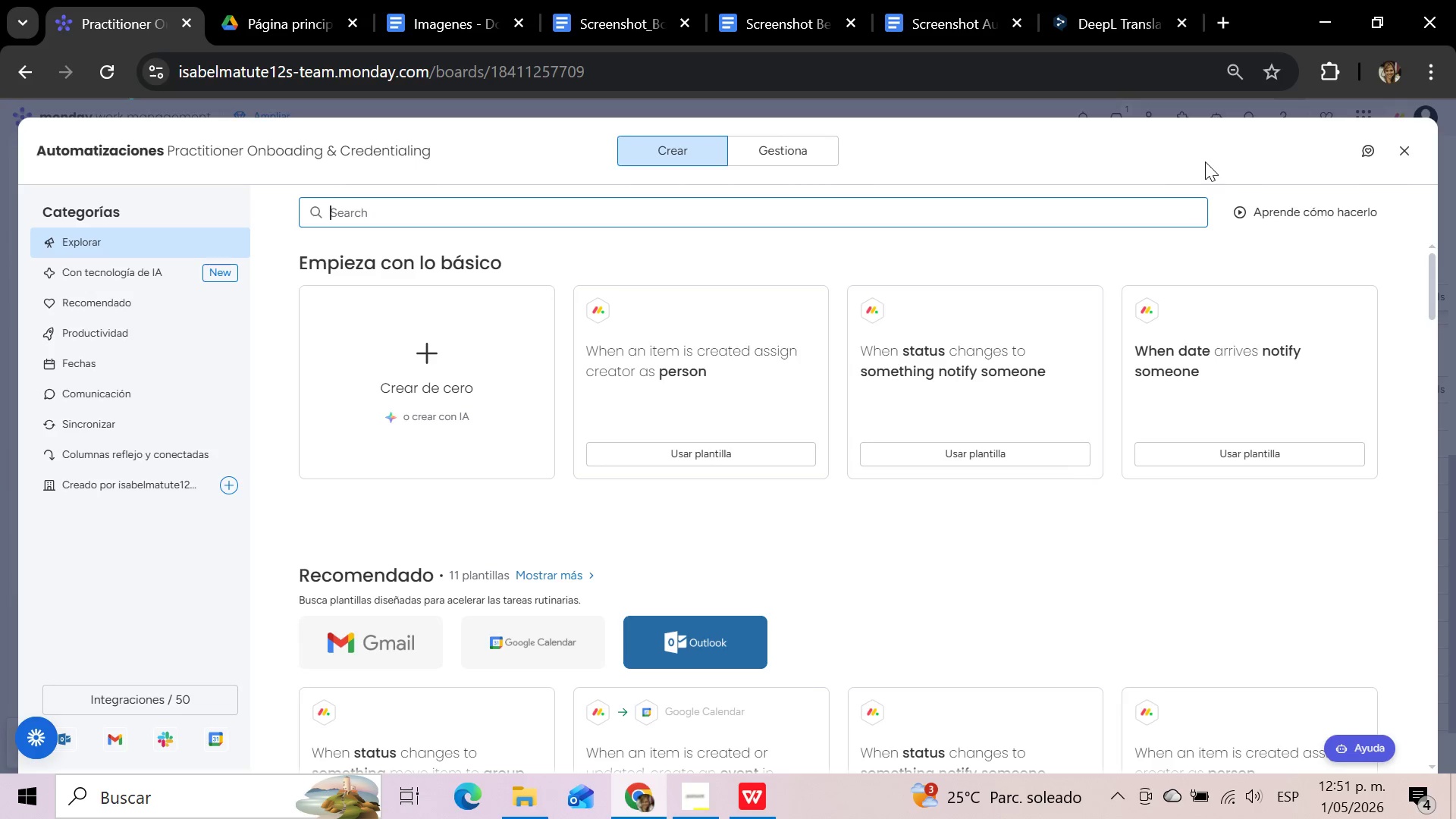 
scroll: coordinate [1117, 519], scroll_direction: none, amount: 0.0
 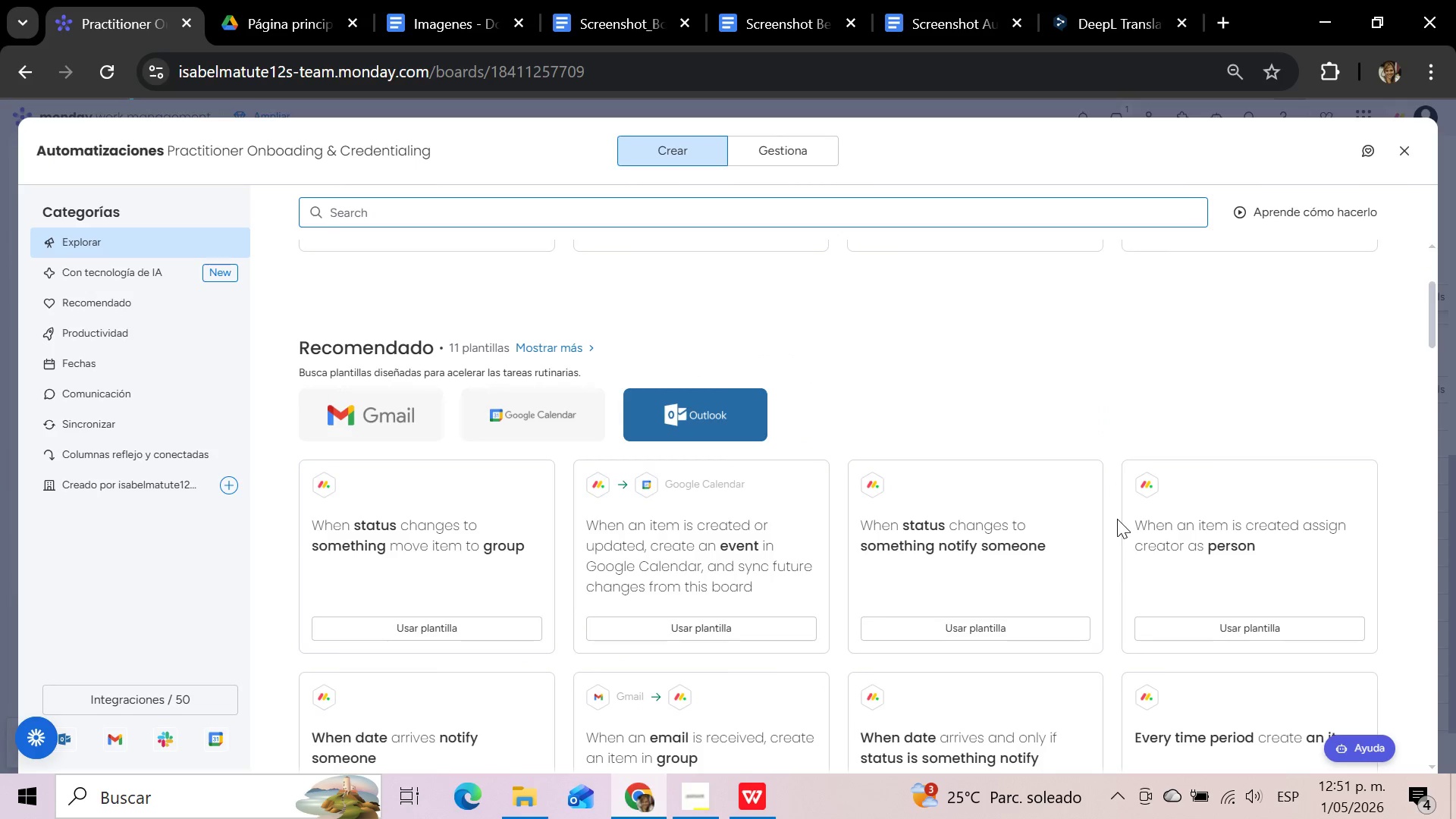 
left_click([419, 538])
 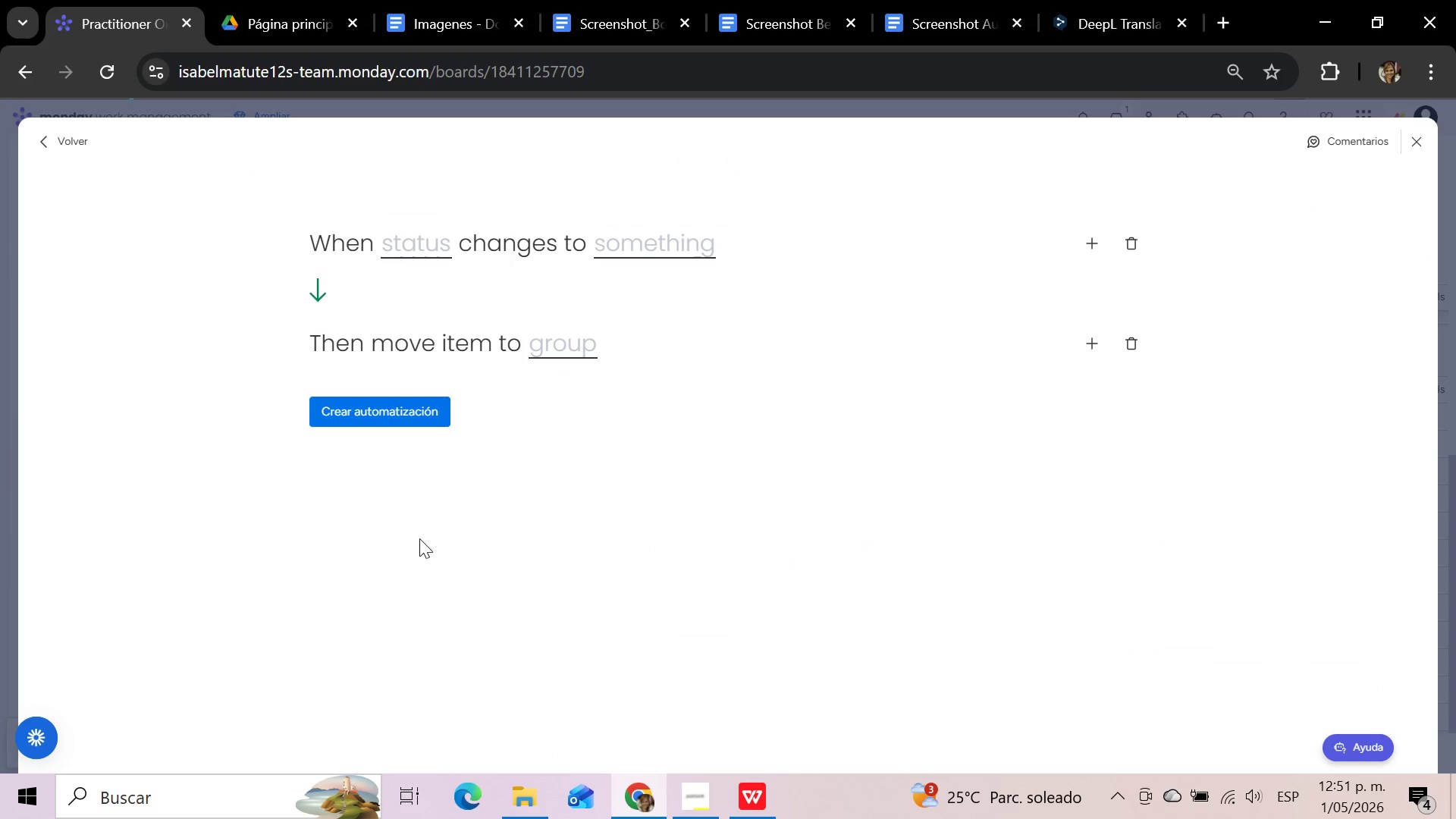 
wait(5.01)
 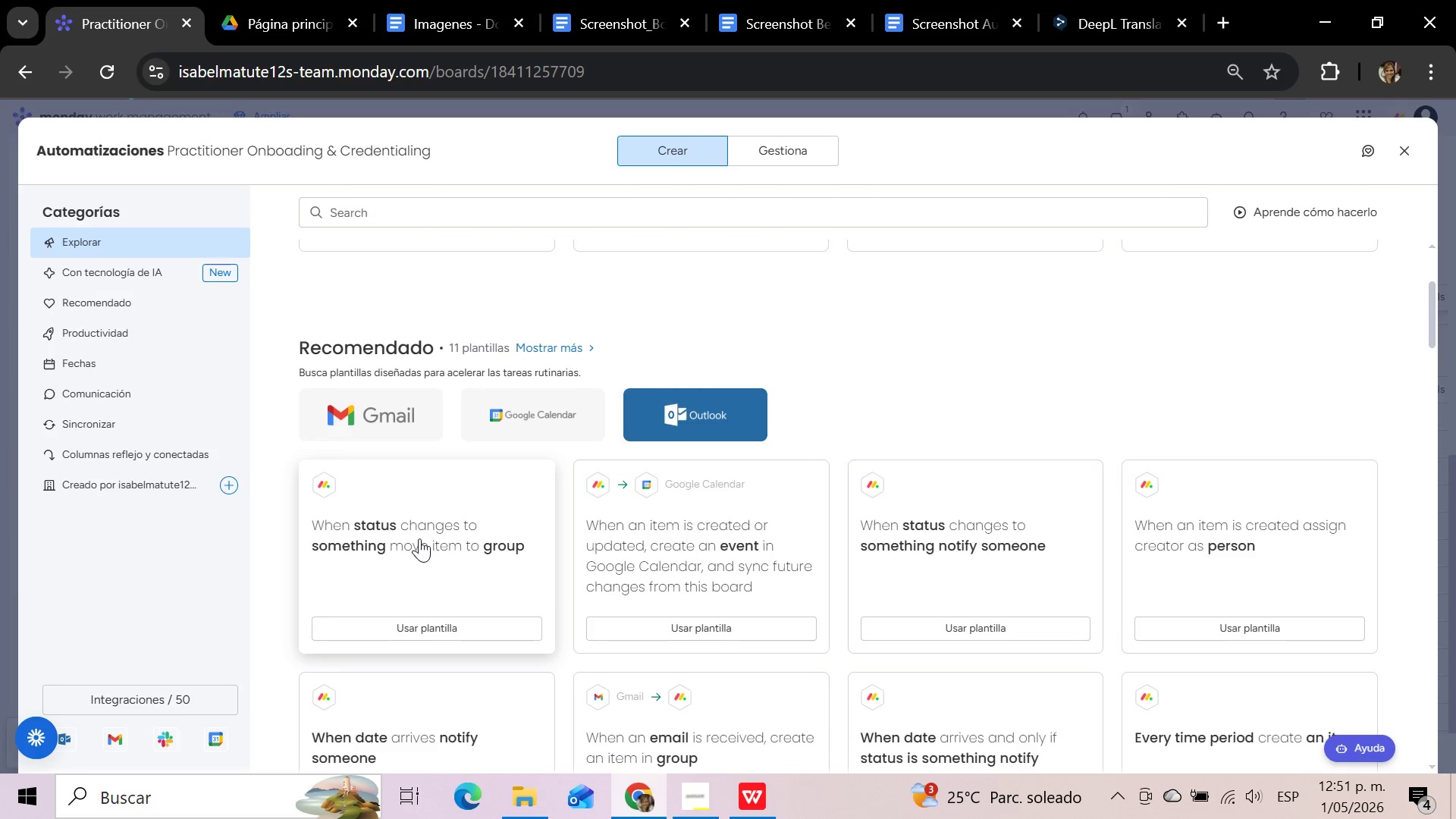 
left_click([423, 249])
 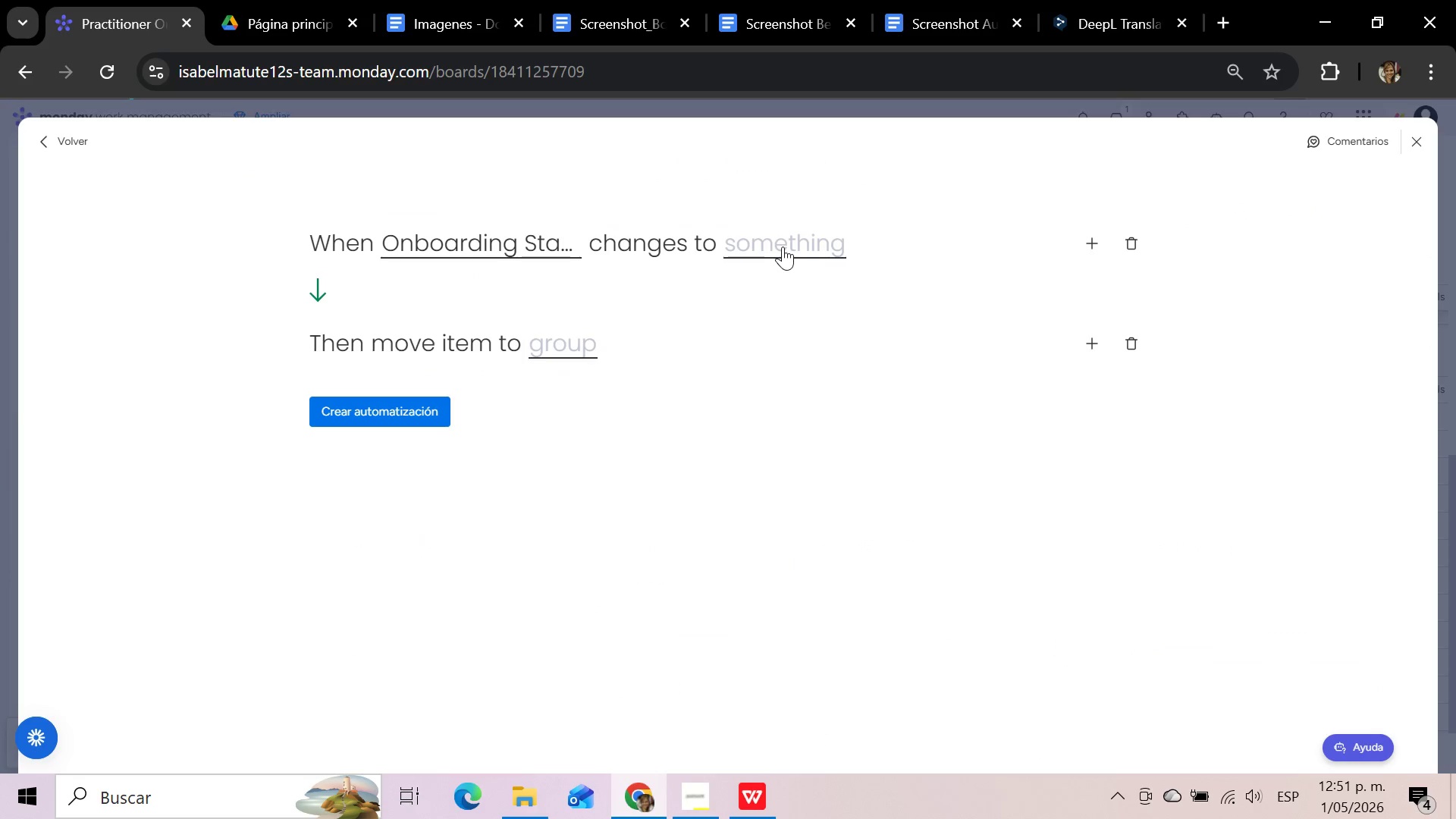 
left_click([783, 246])
 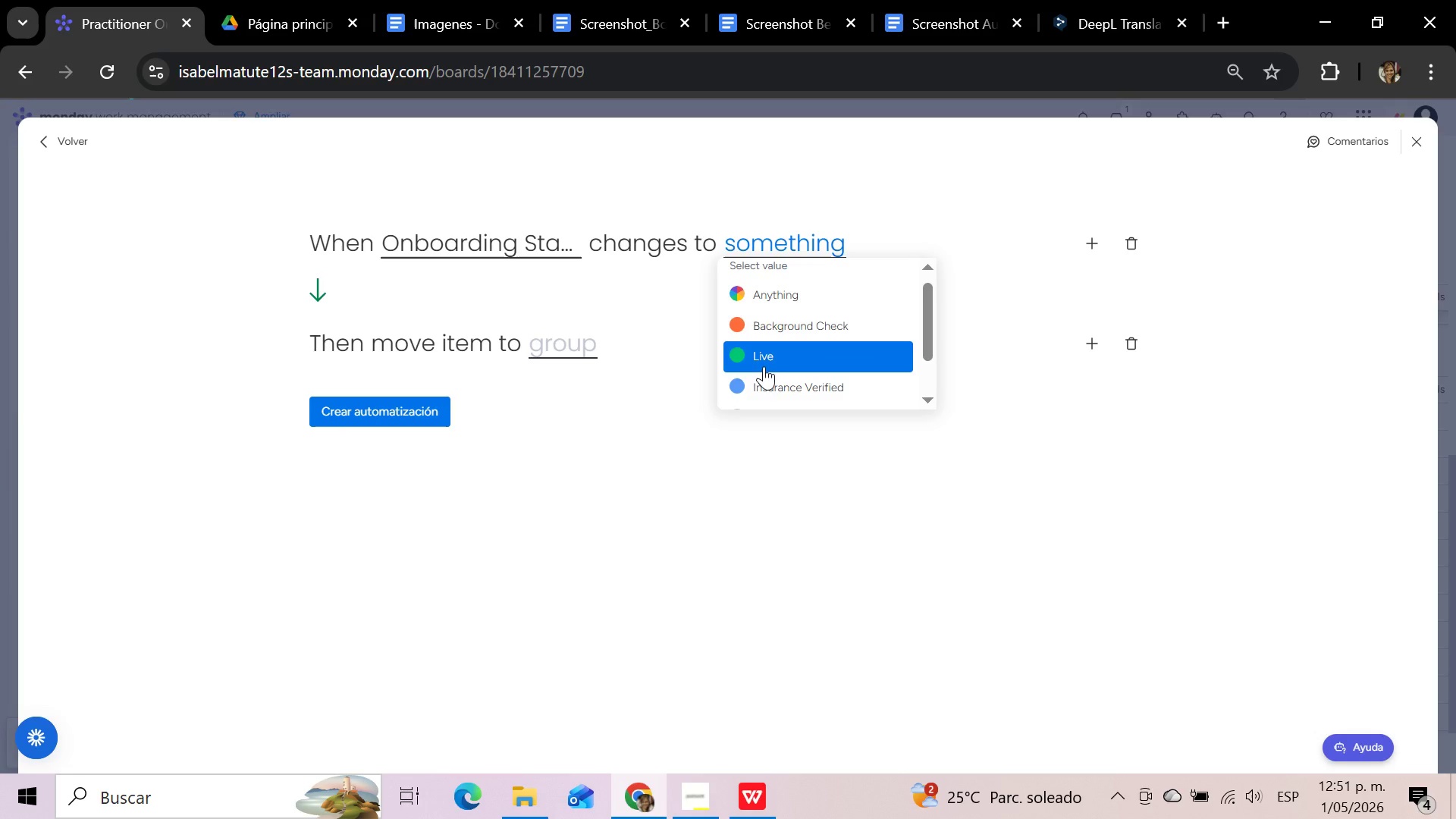 
left_click([765, 364])
 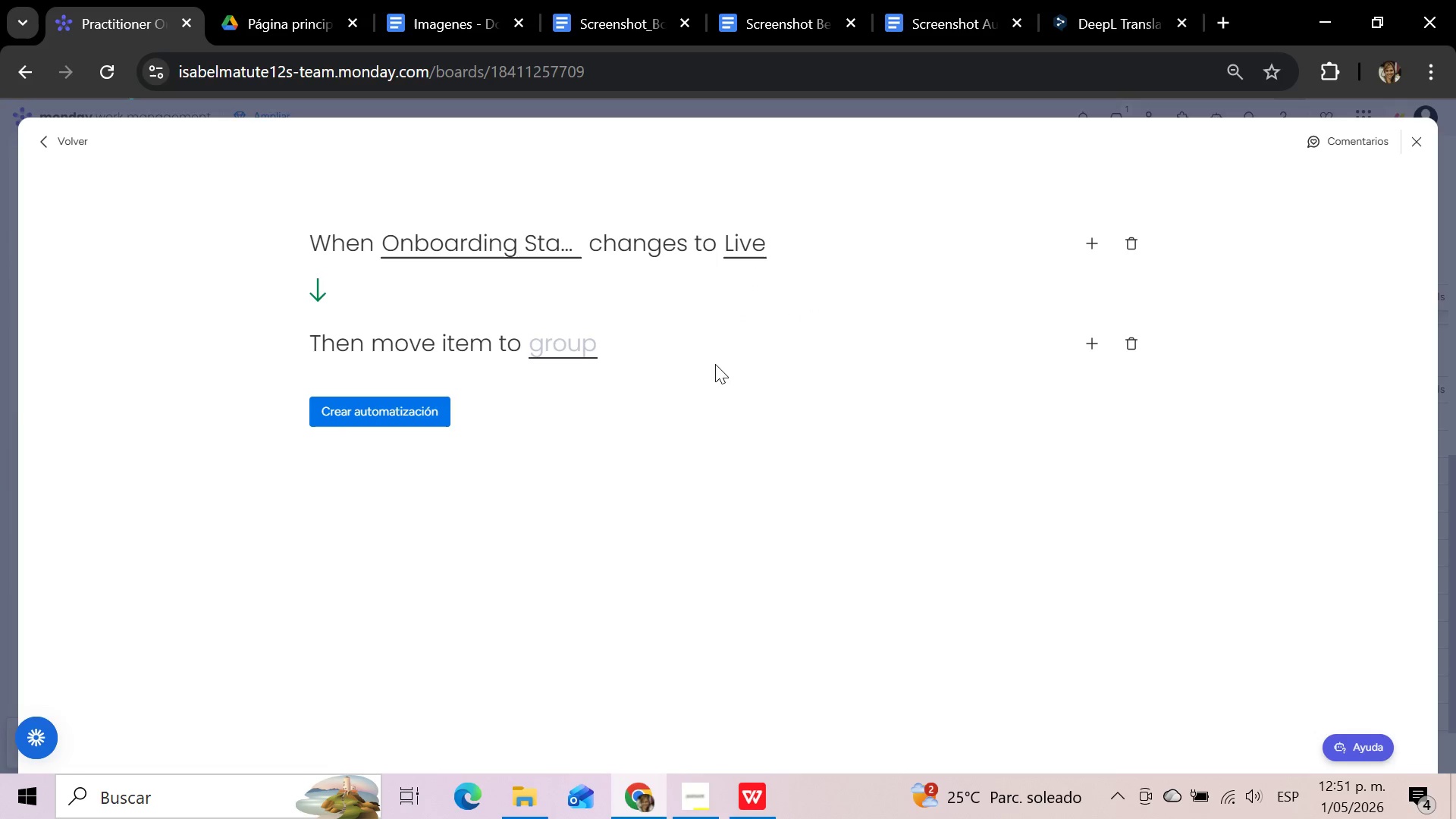 
left_click([571, 351])
 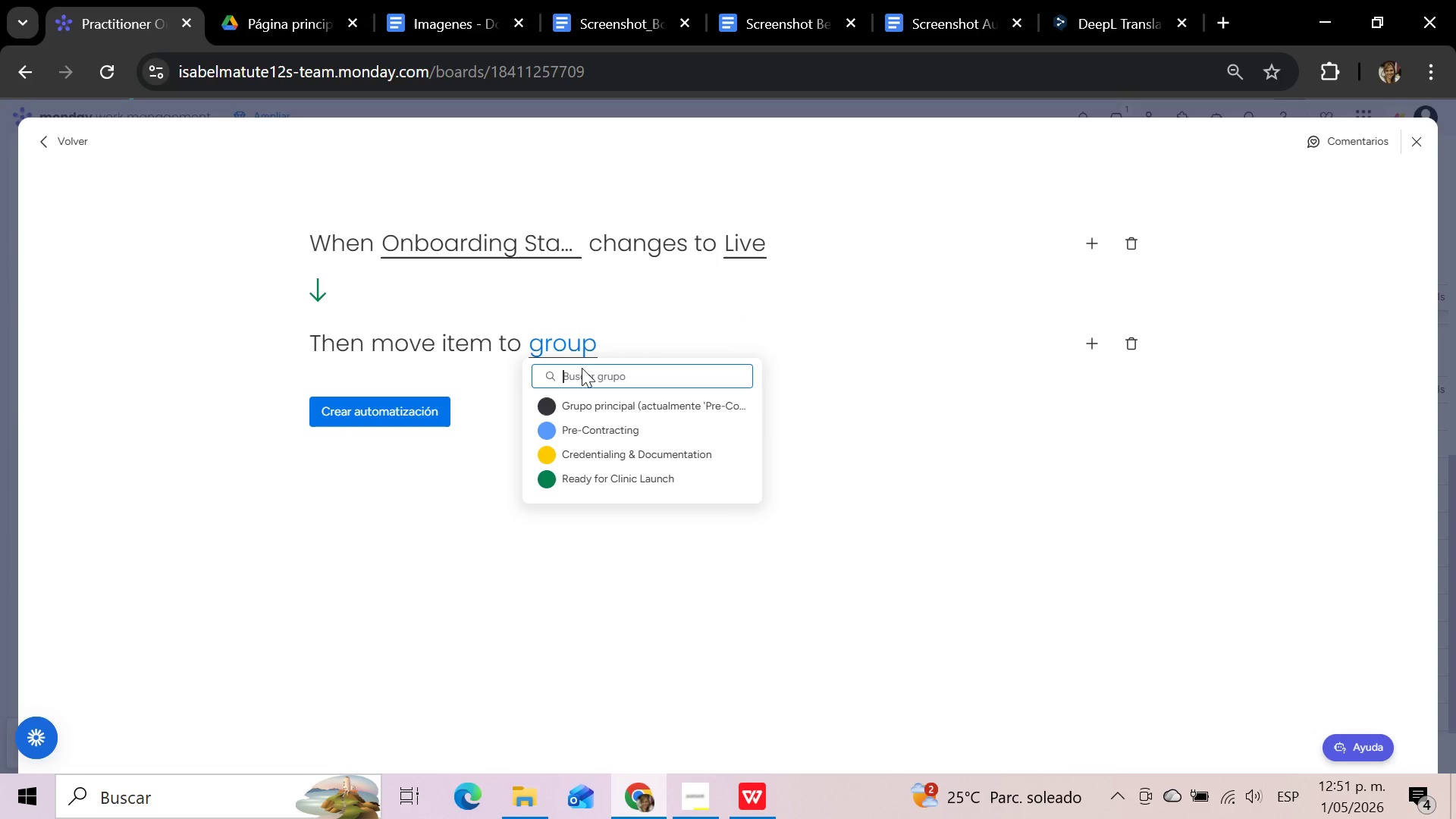 
left_click([600, 479])
 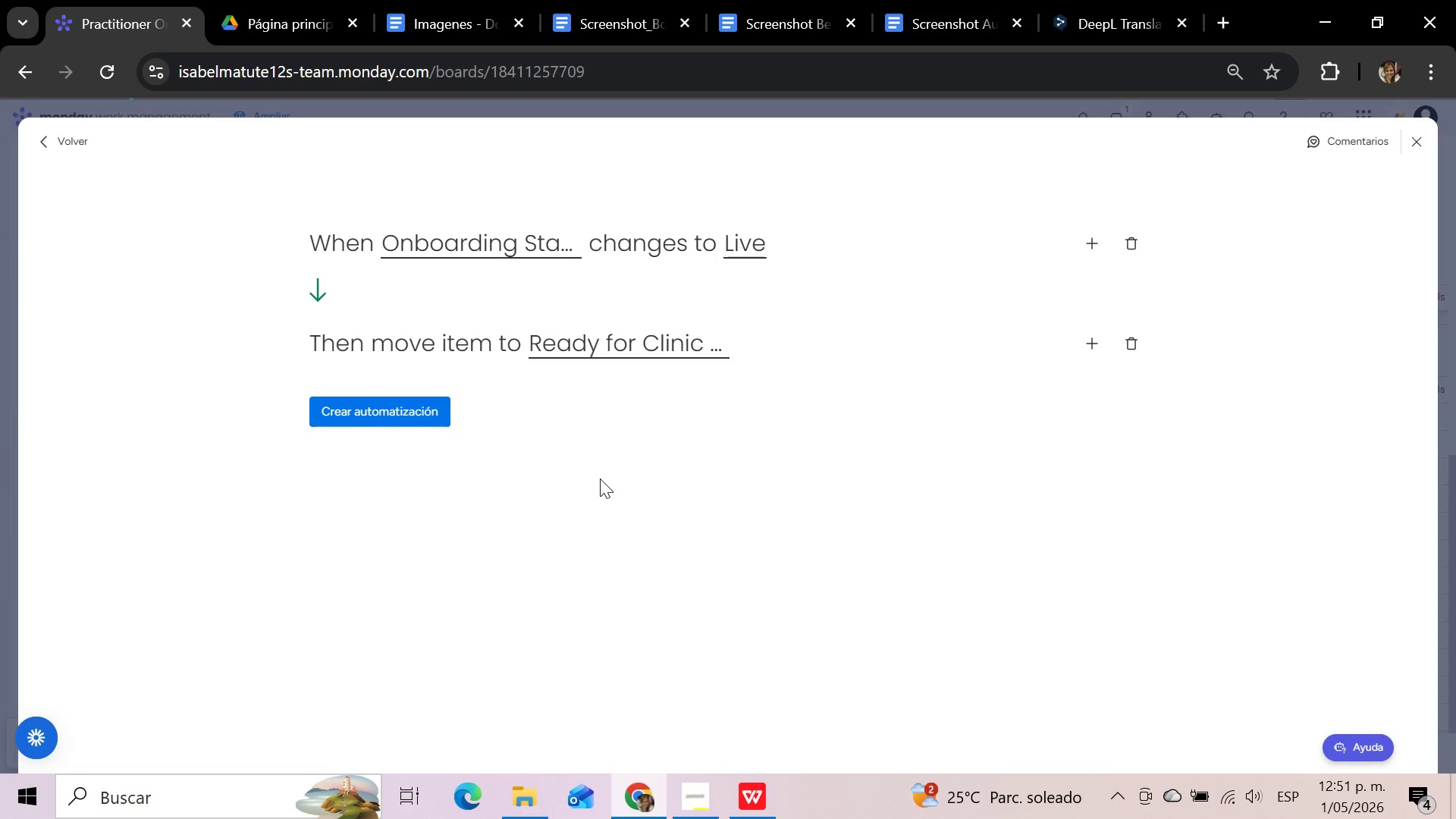 
left_click([395, 416])
 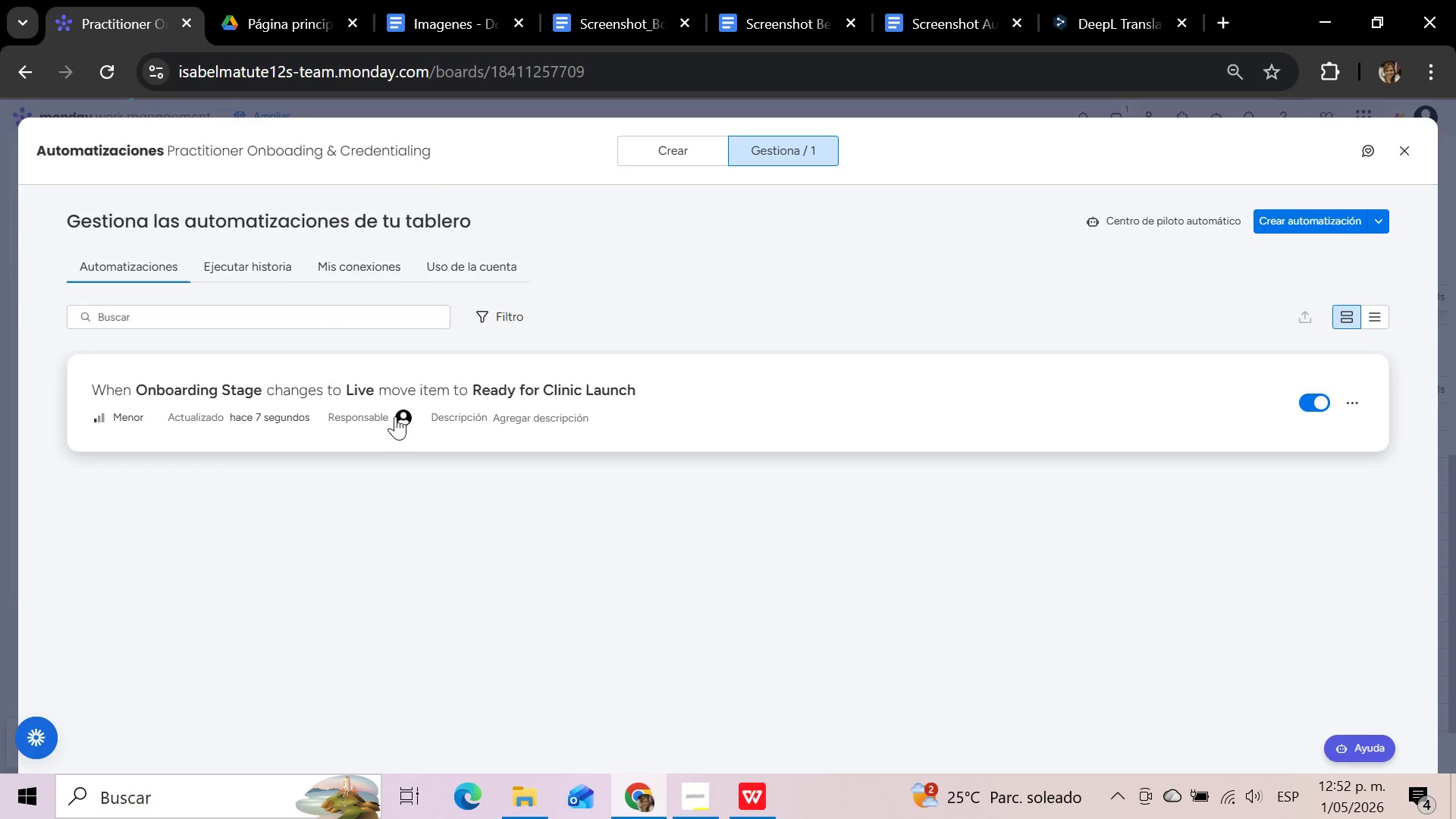 
wait(17.73)
 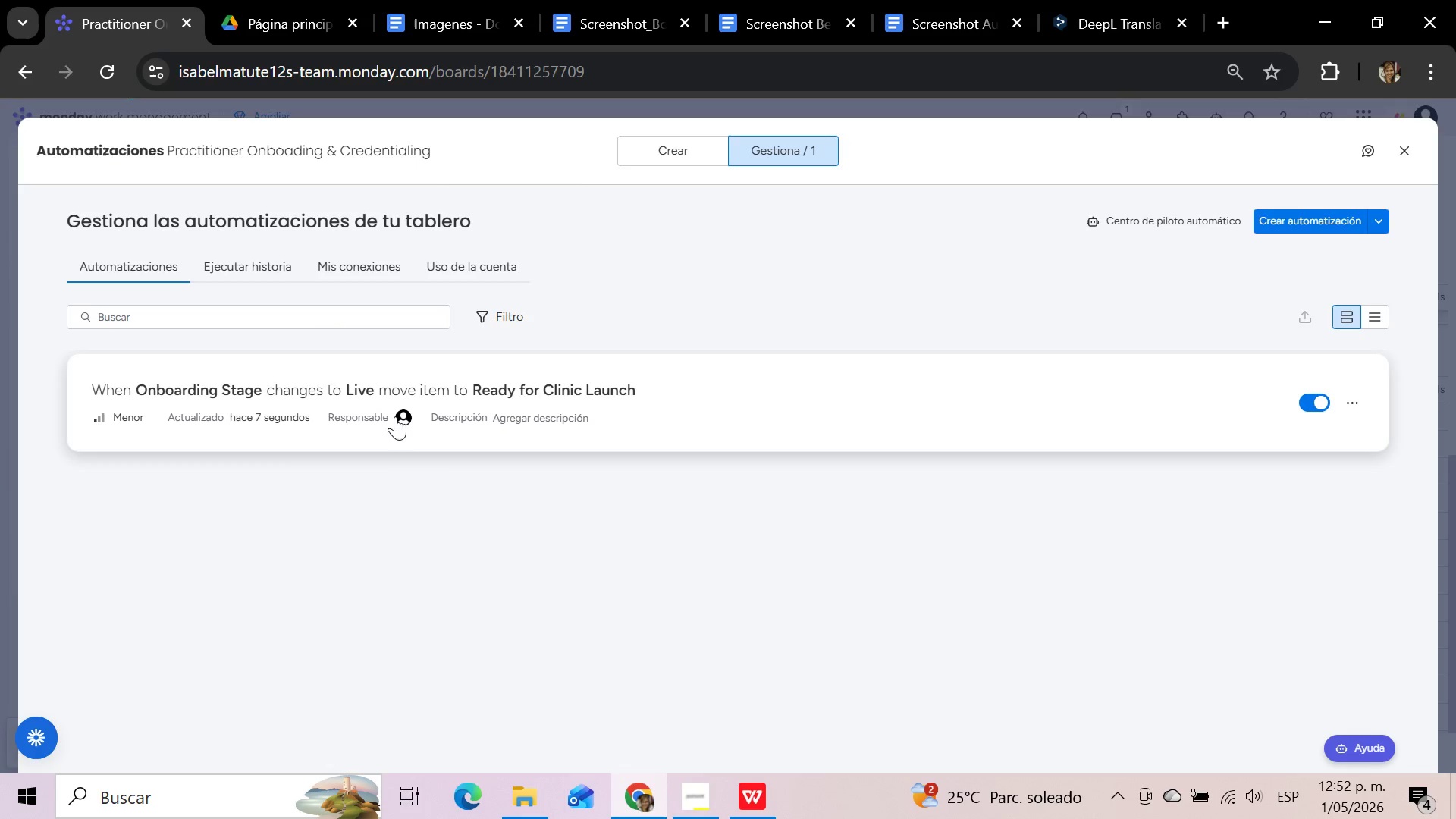 
left_click([671, 158])
 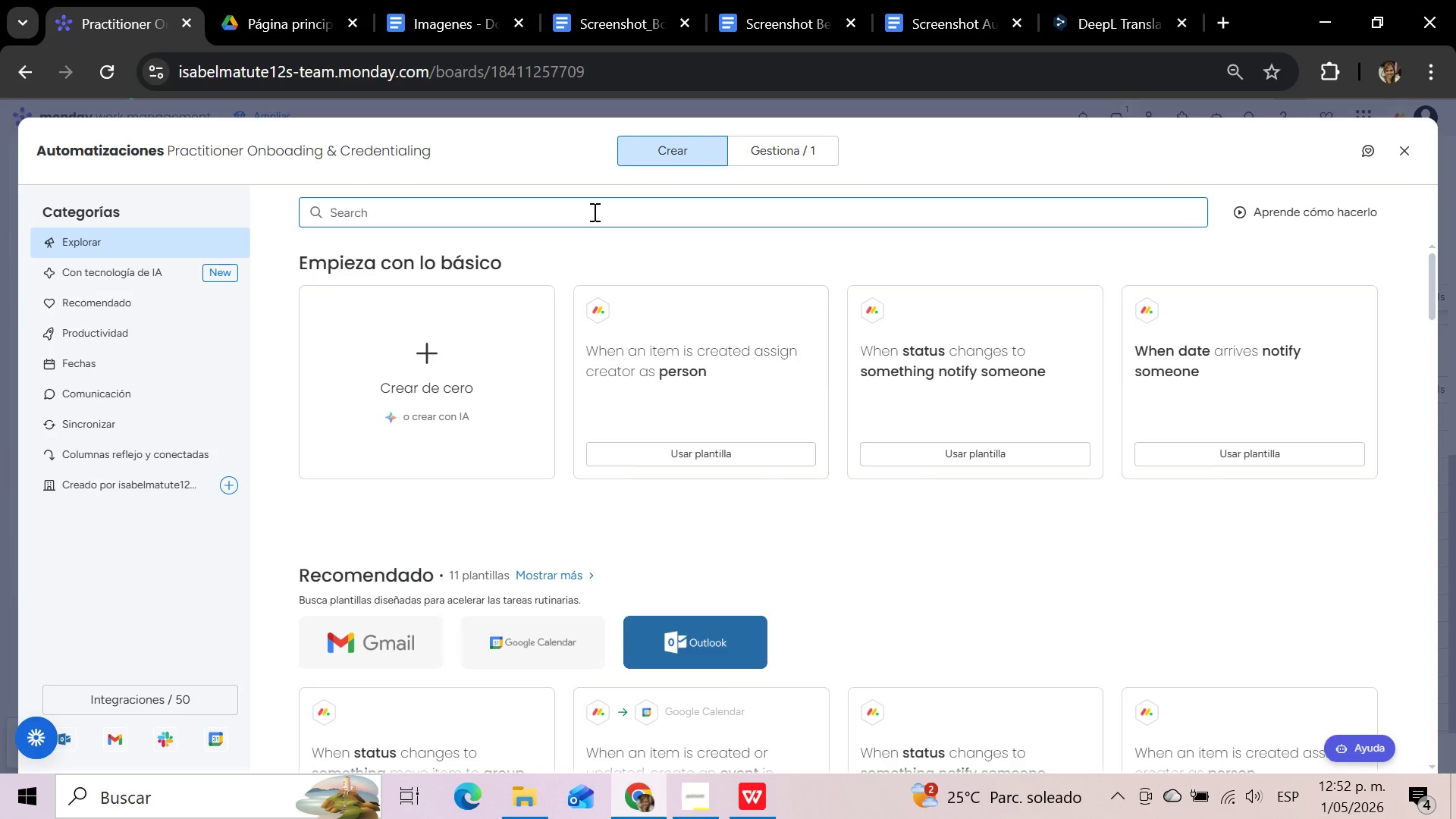 
left_click([593, 212])
 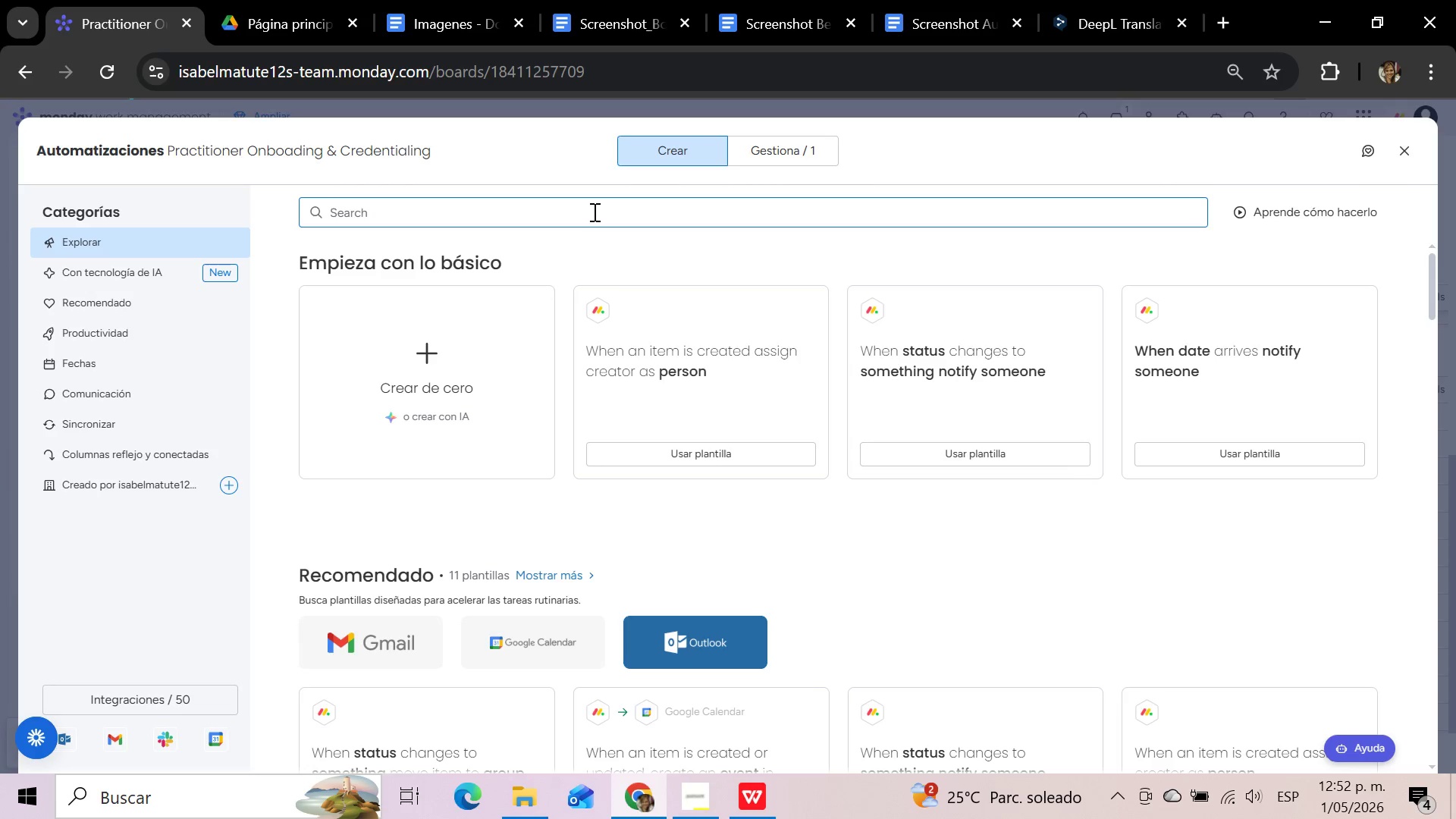 
wait(21.58)
 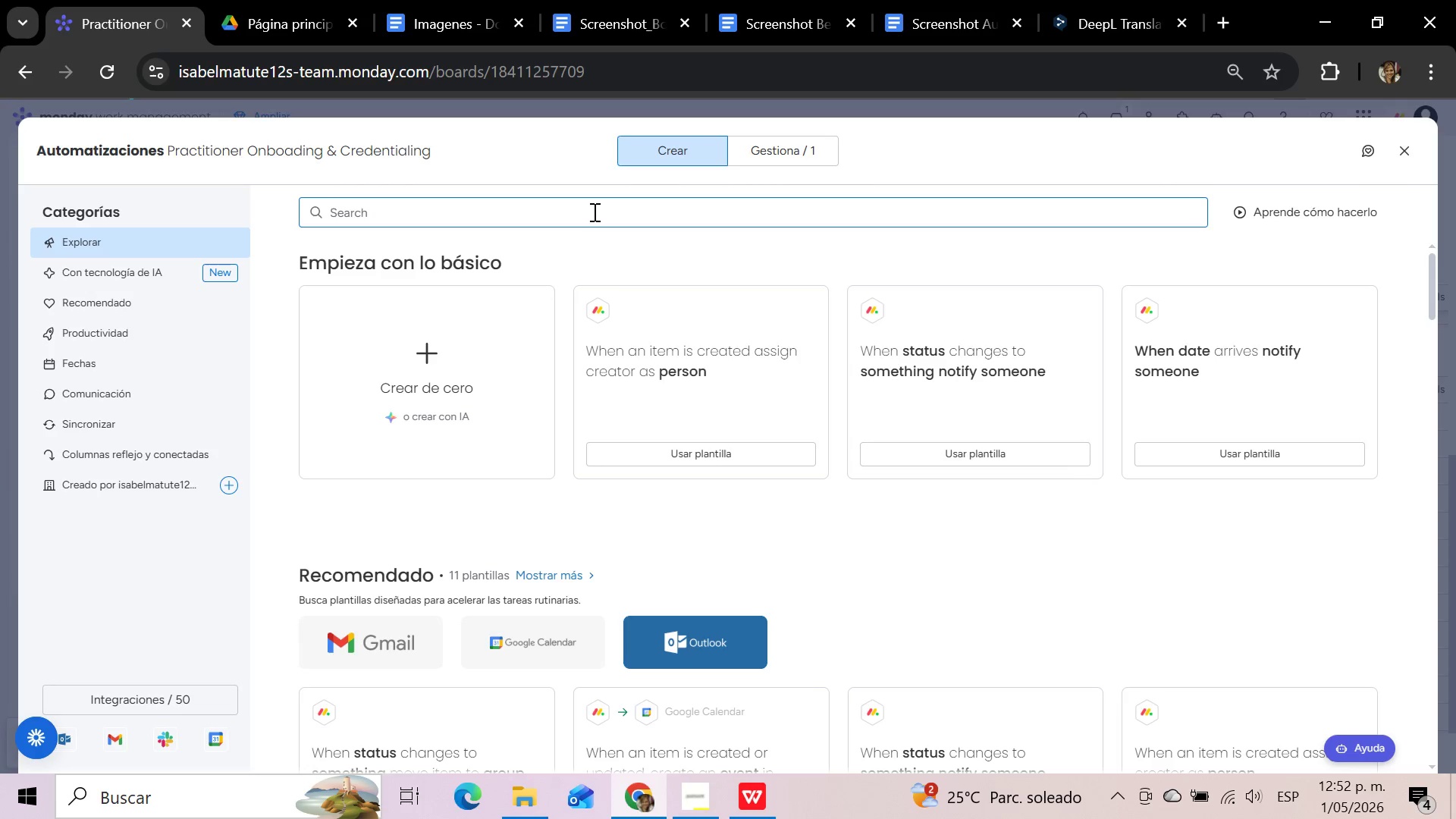 
left_click([427, 344])
 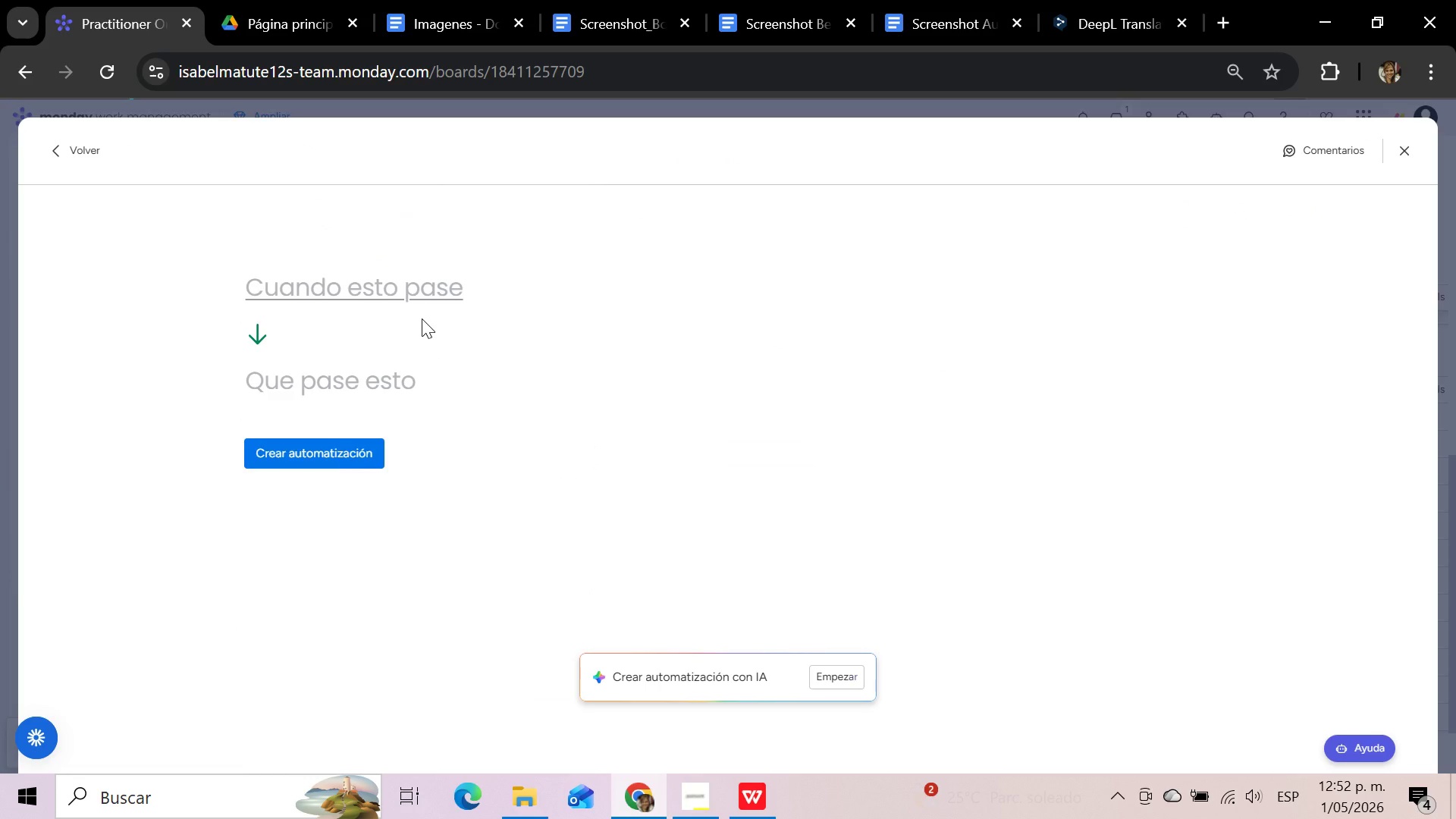 
left_click([406, 287])
 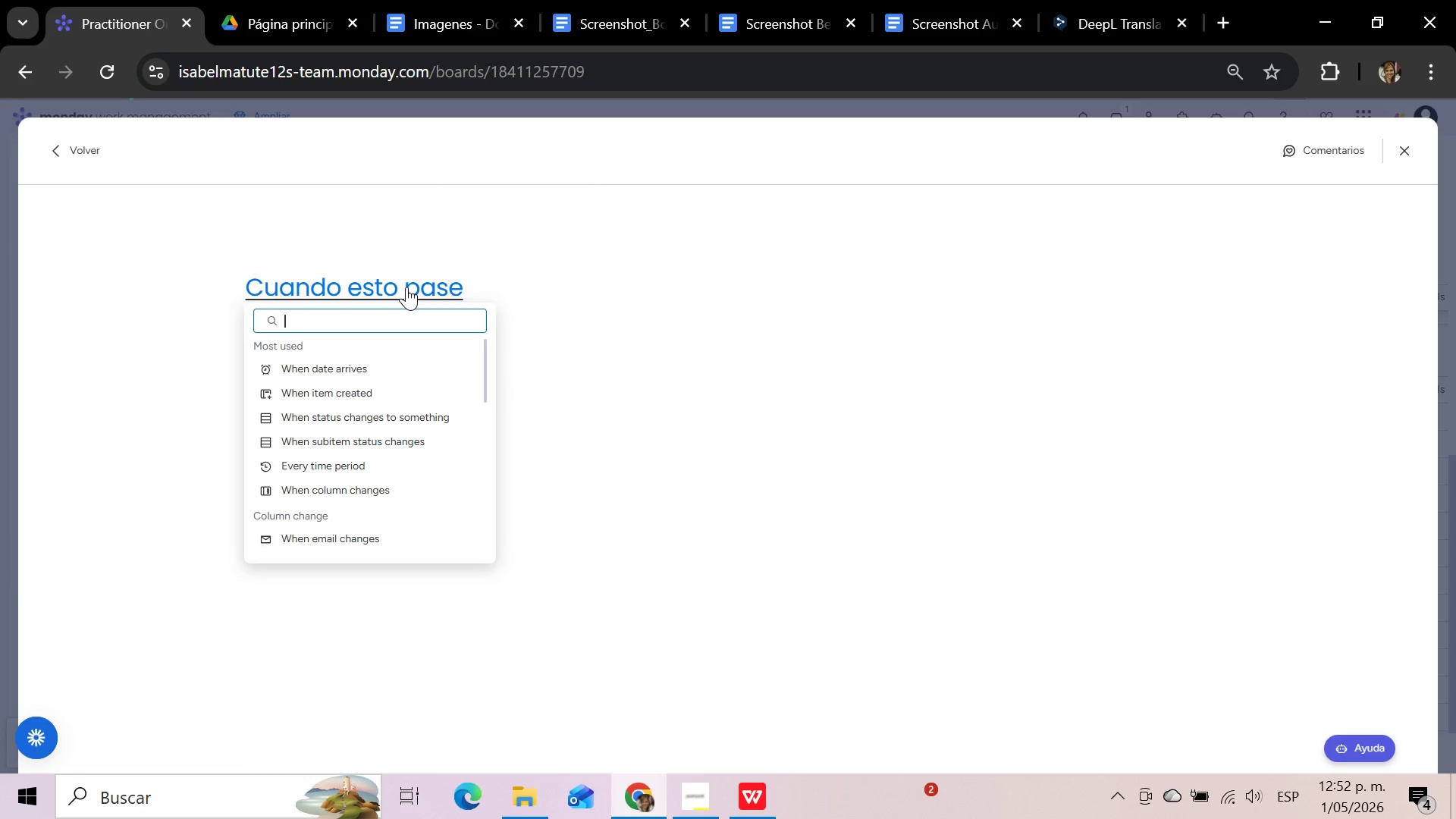 
left_click([372, 362])
 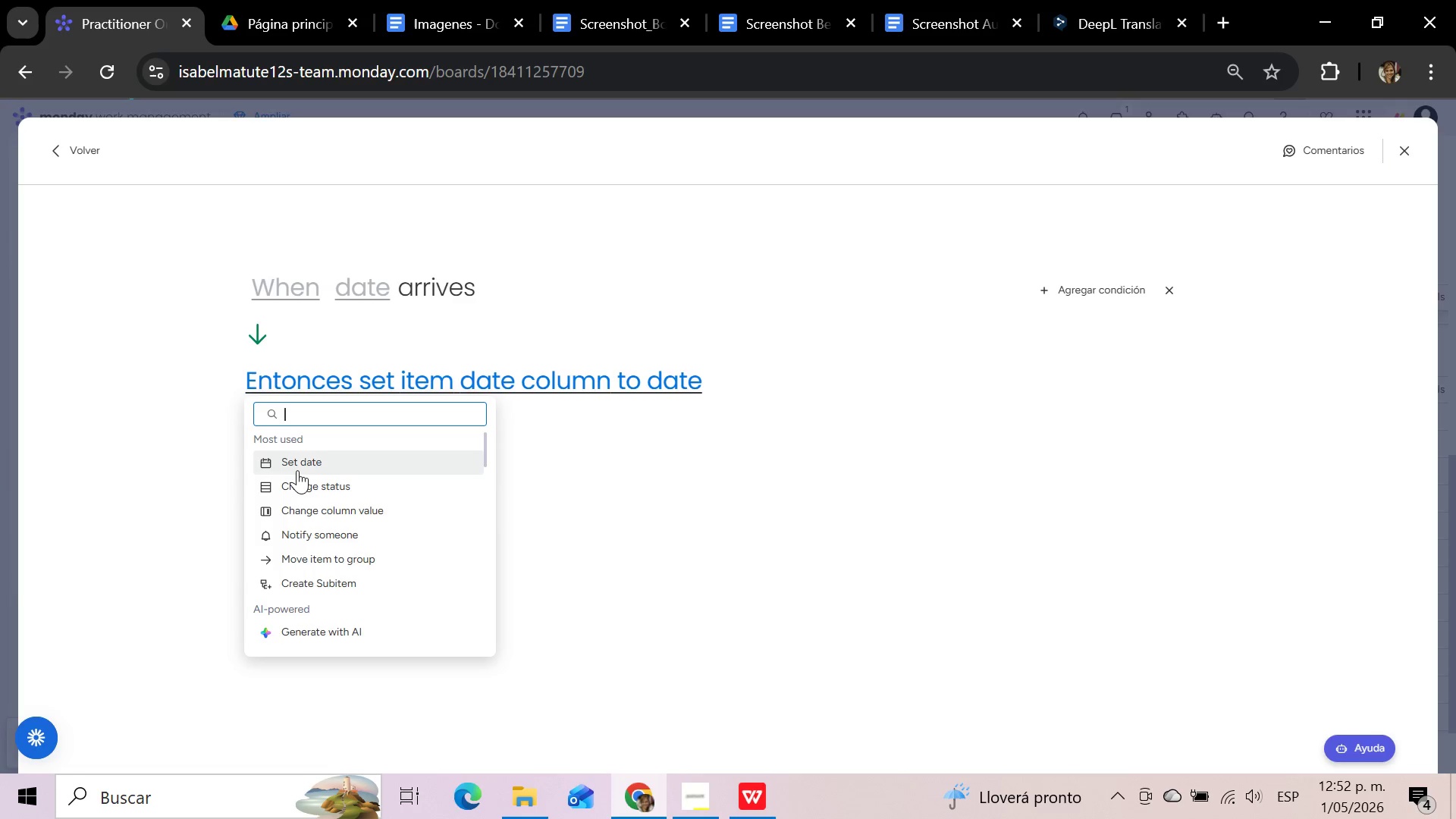 
wait(14.09)
 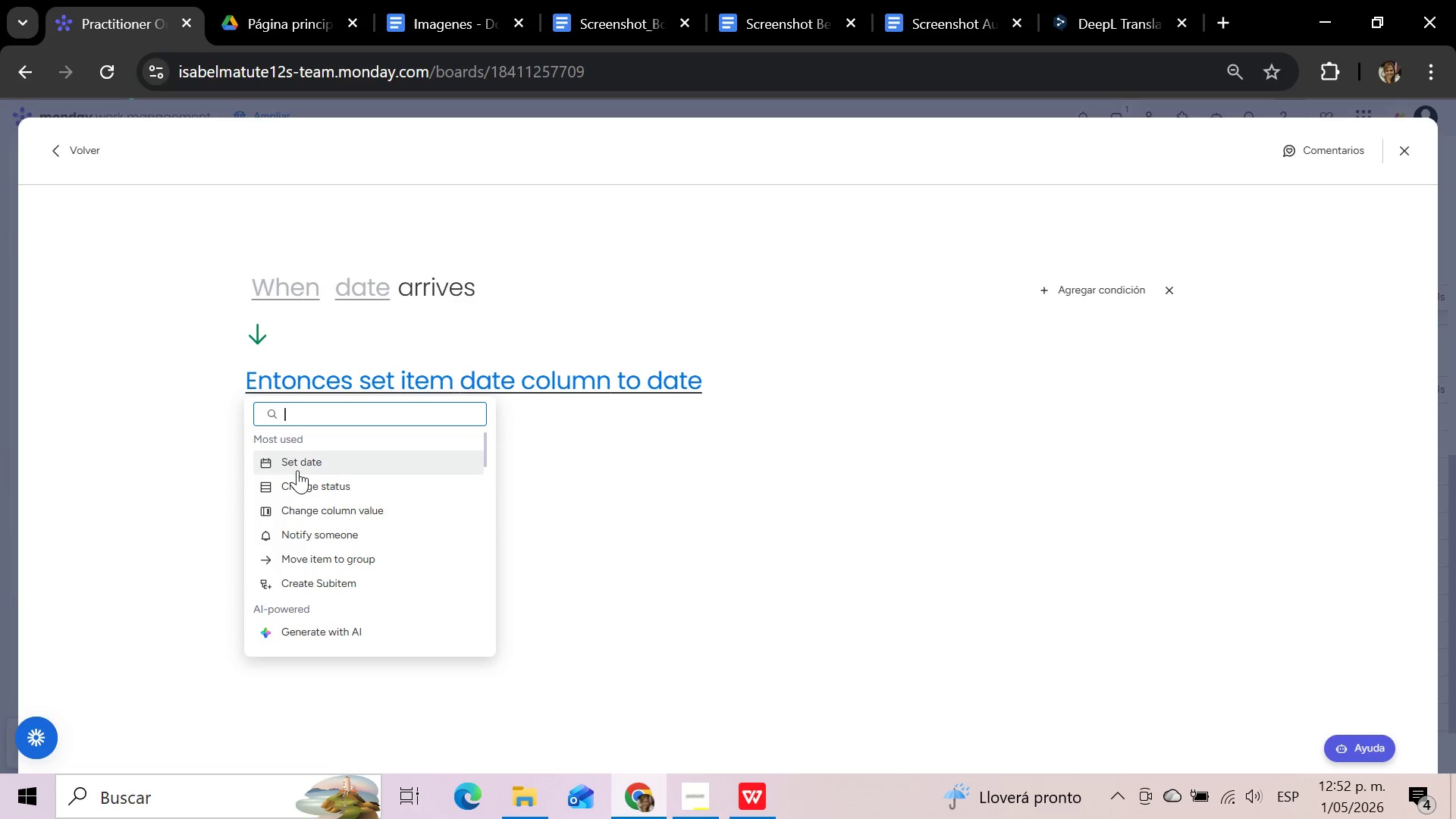 
left_click([297, 470])
 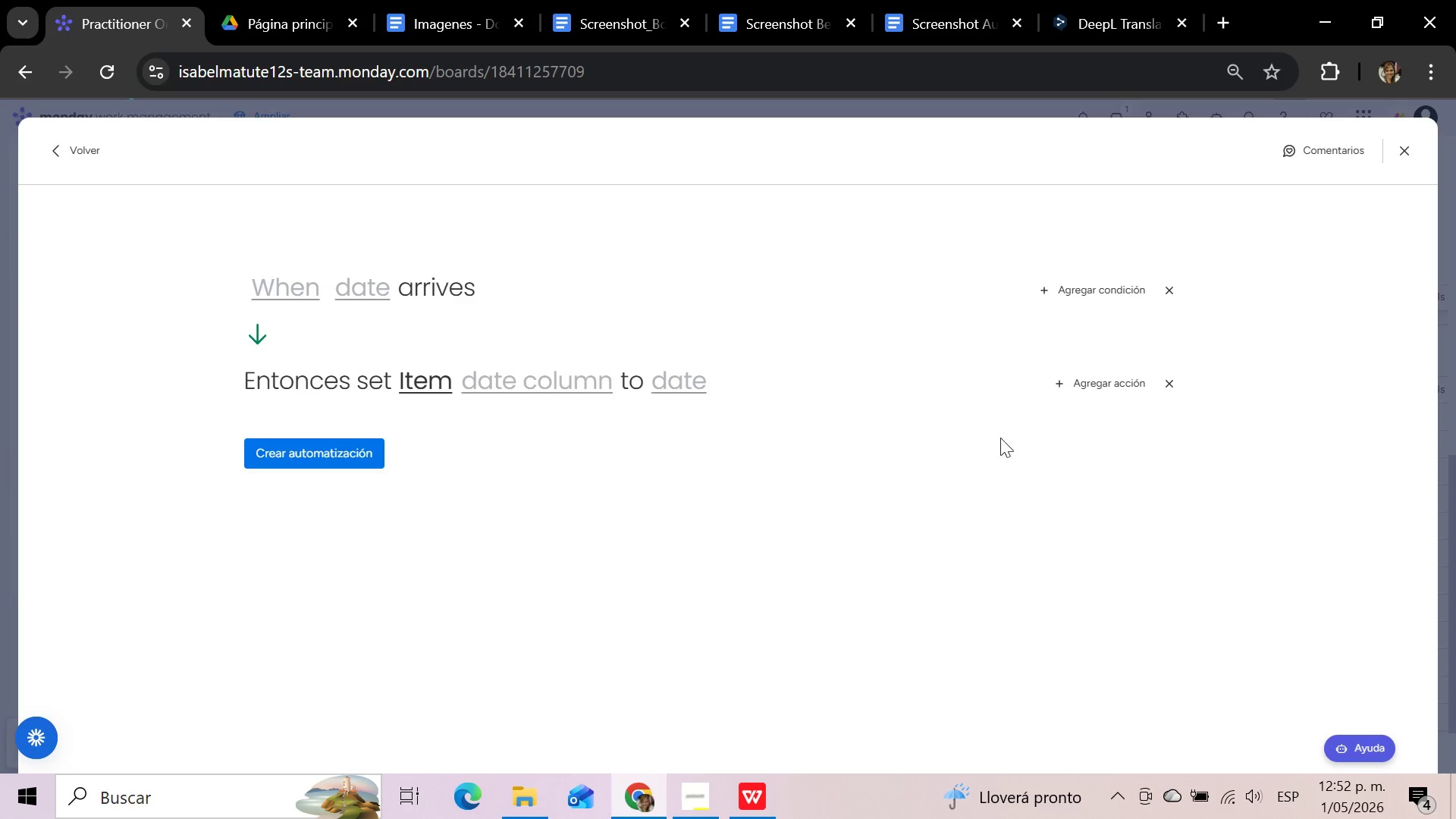 
left_click([1095, 388])
 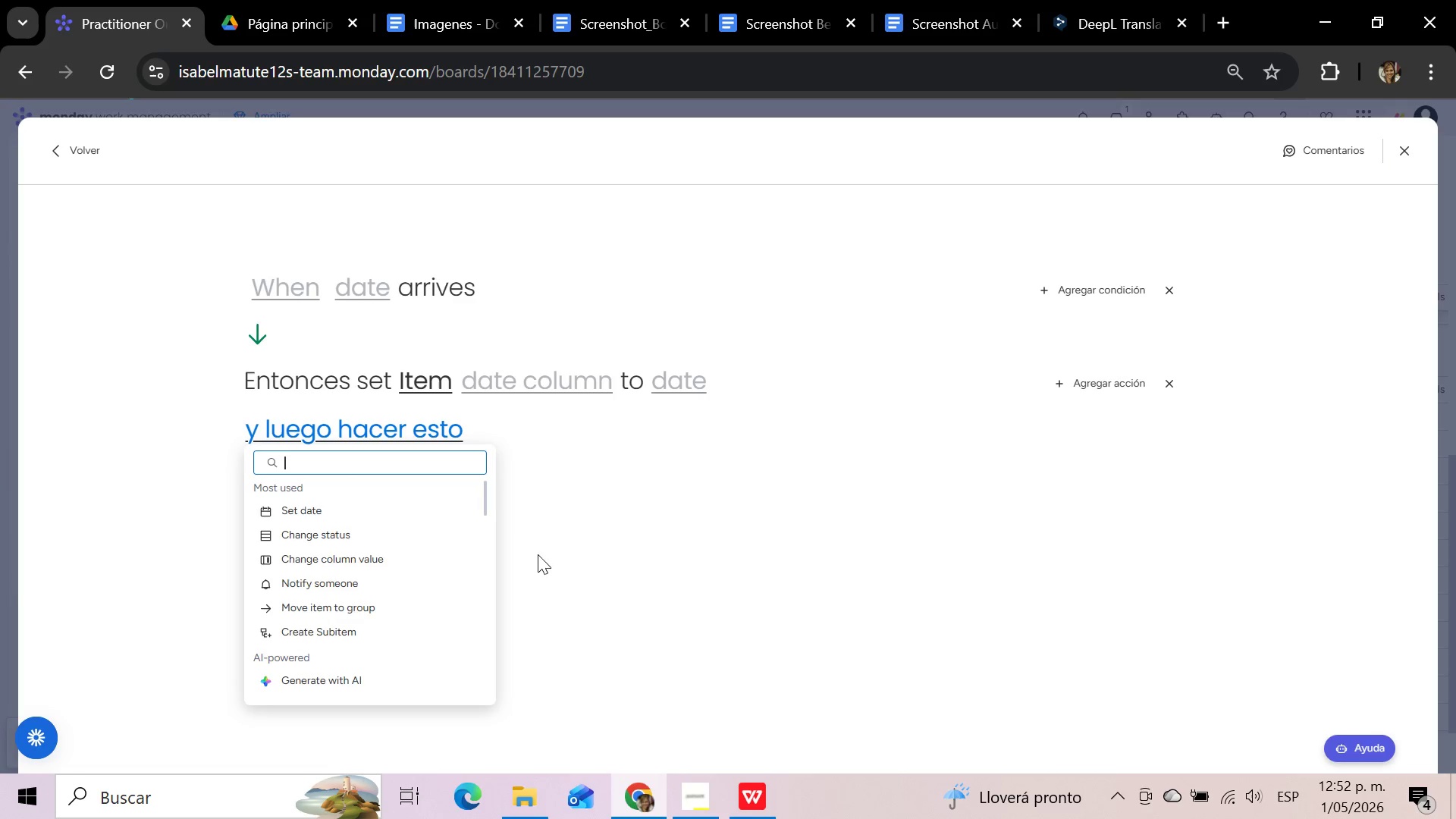 
left_click([345, 583])
 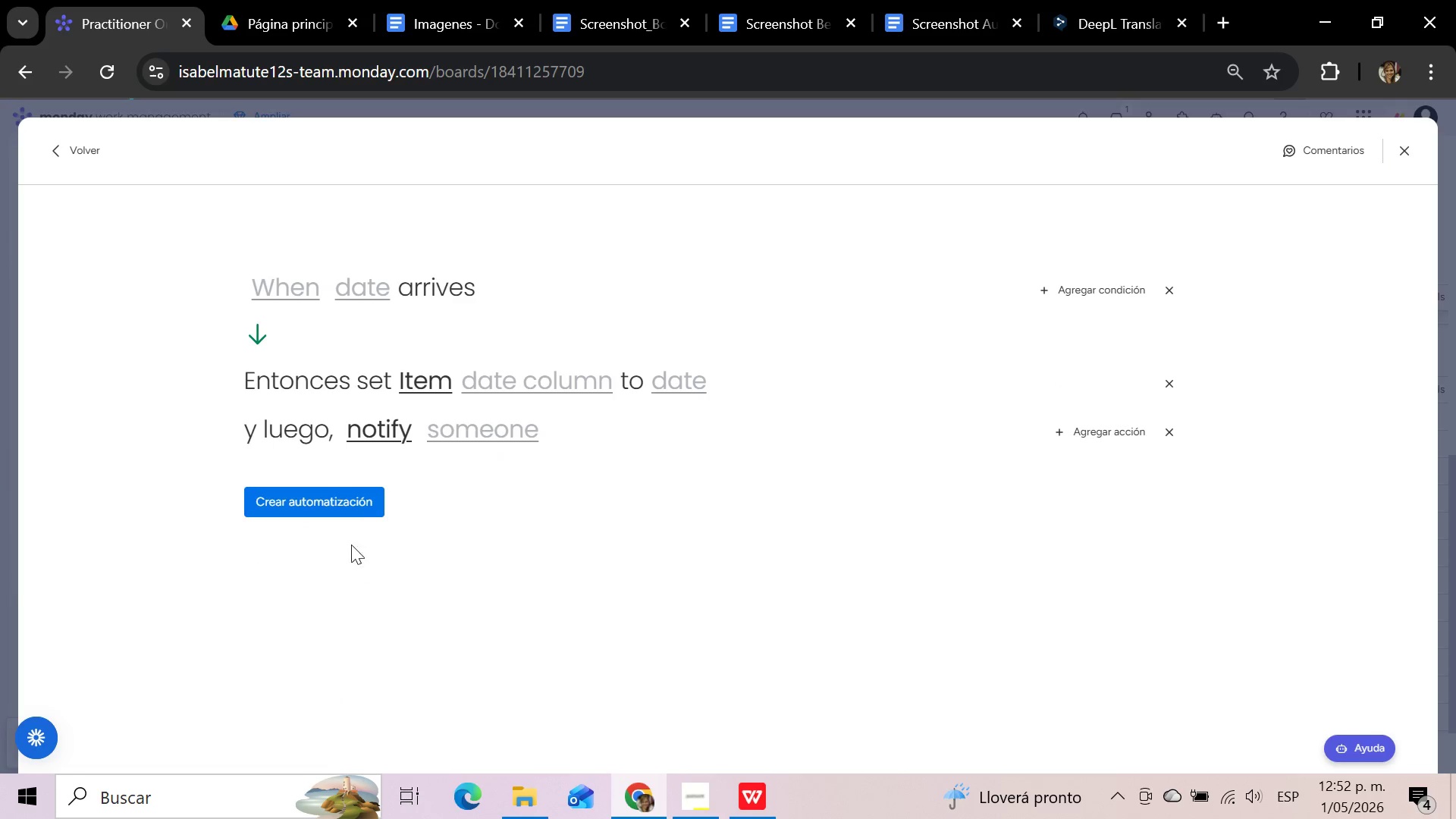 
mouse_move([281, 297])
 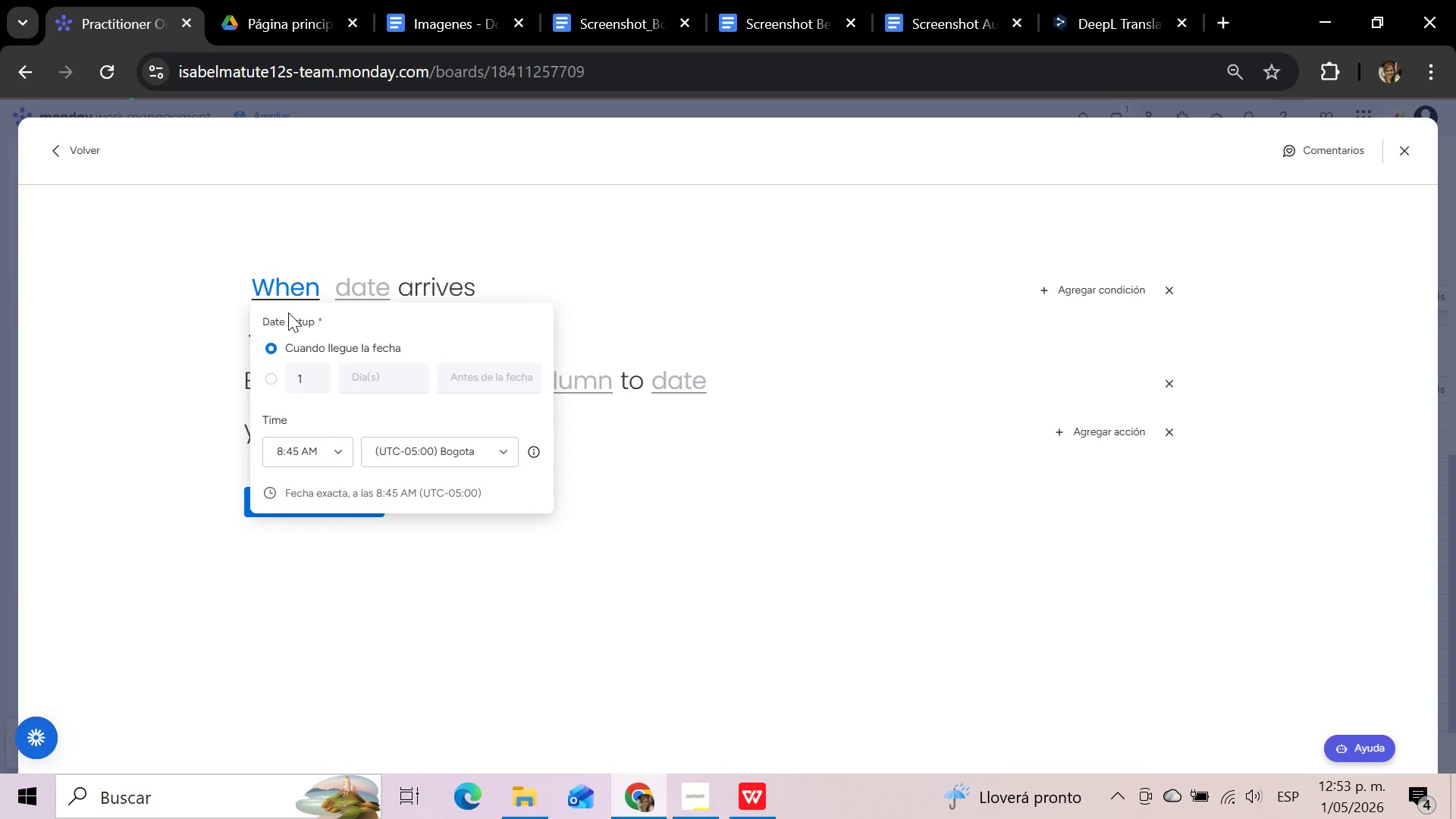 
wait(7.6)
 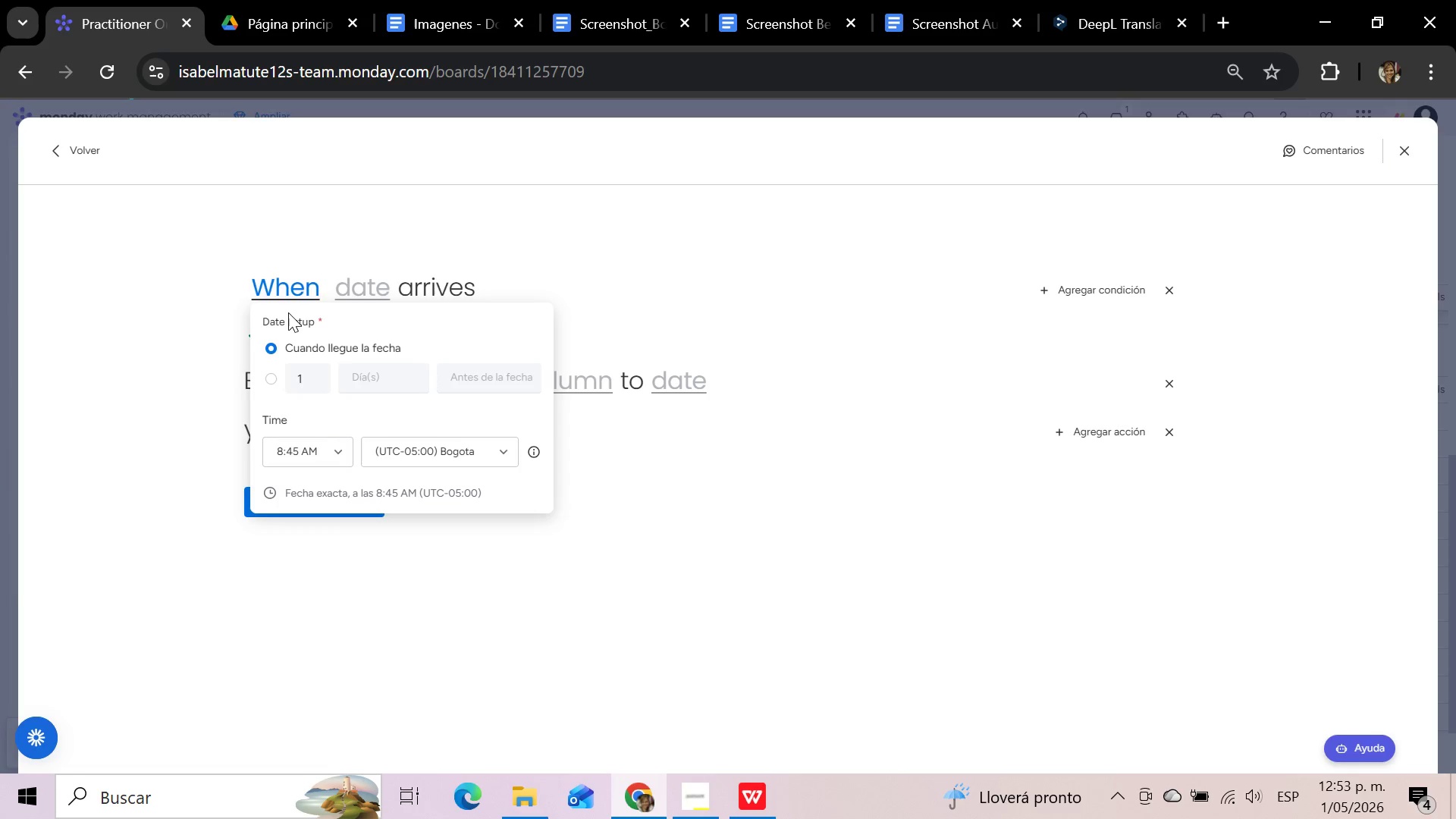 
left_click([382, 290])
 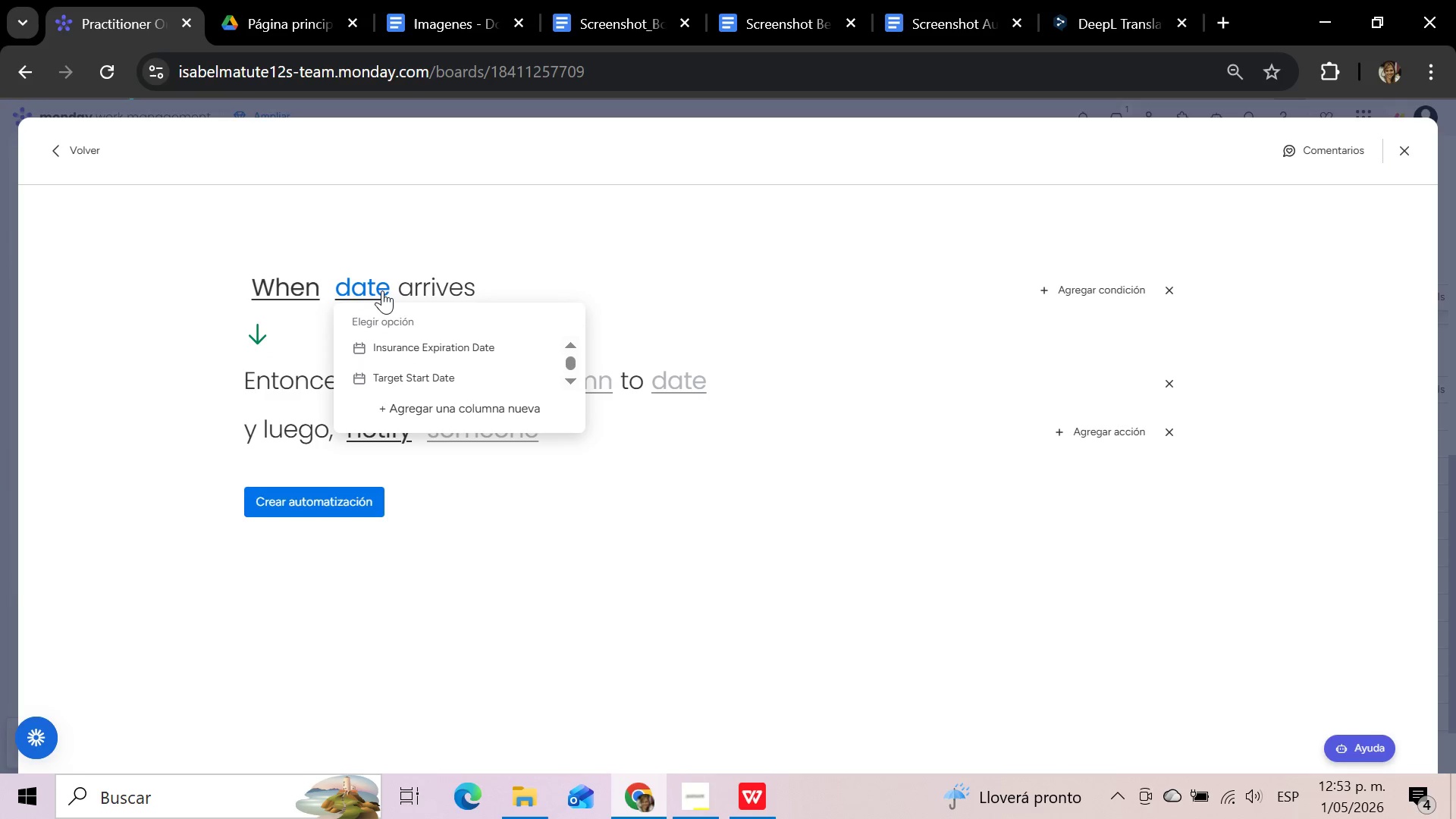 
left_click([416, 346])
 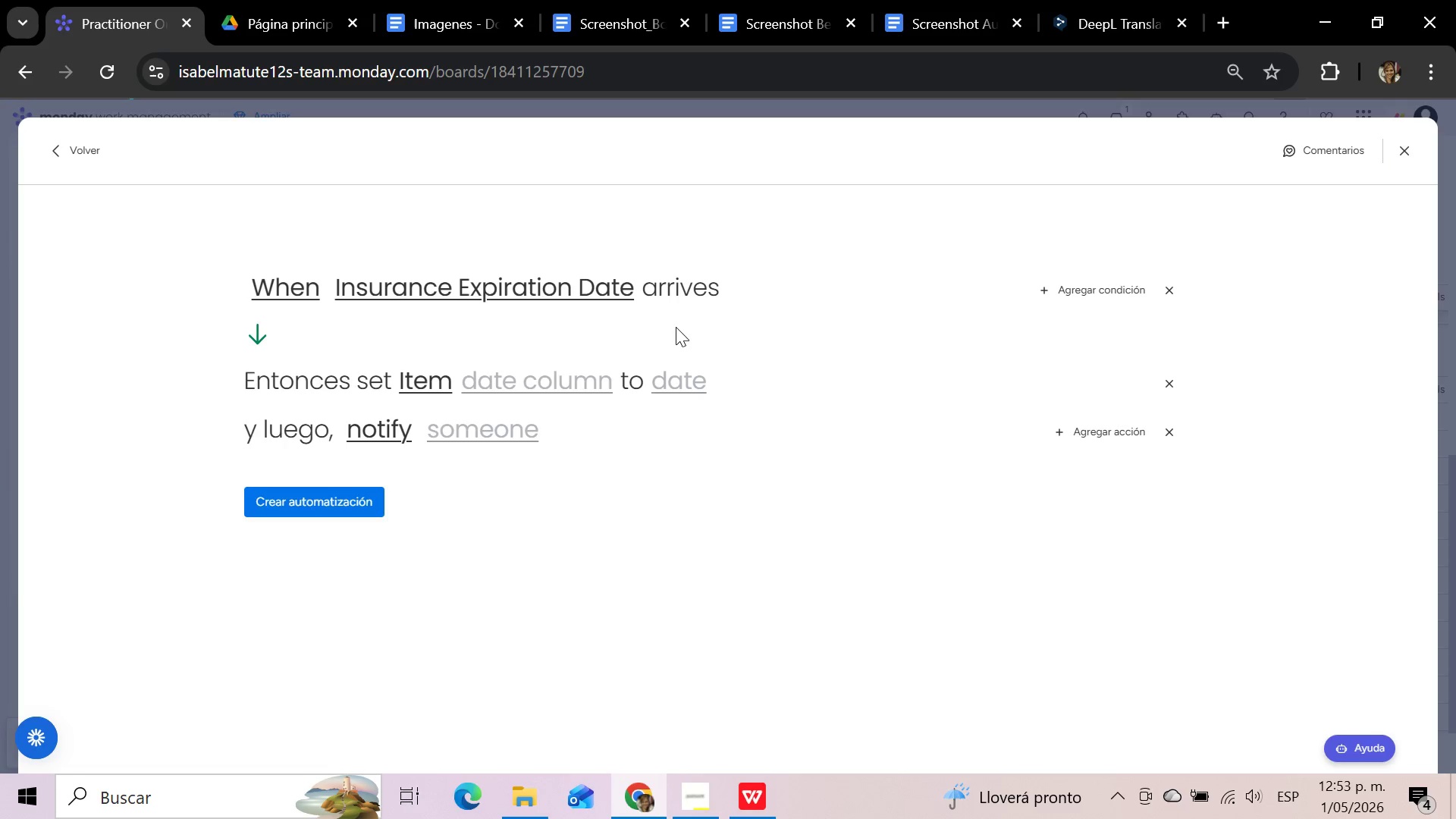 
wait(6.83)
 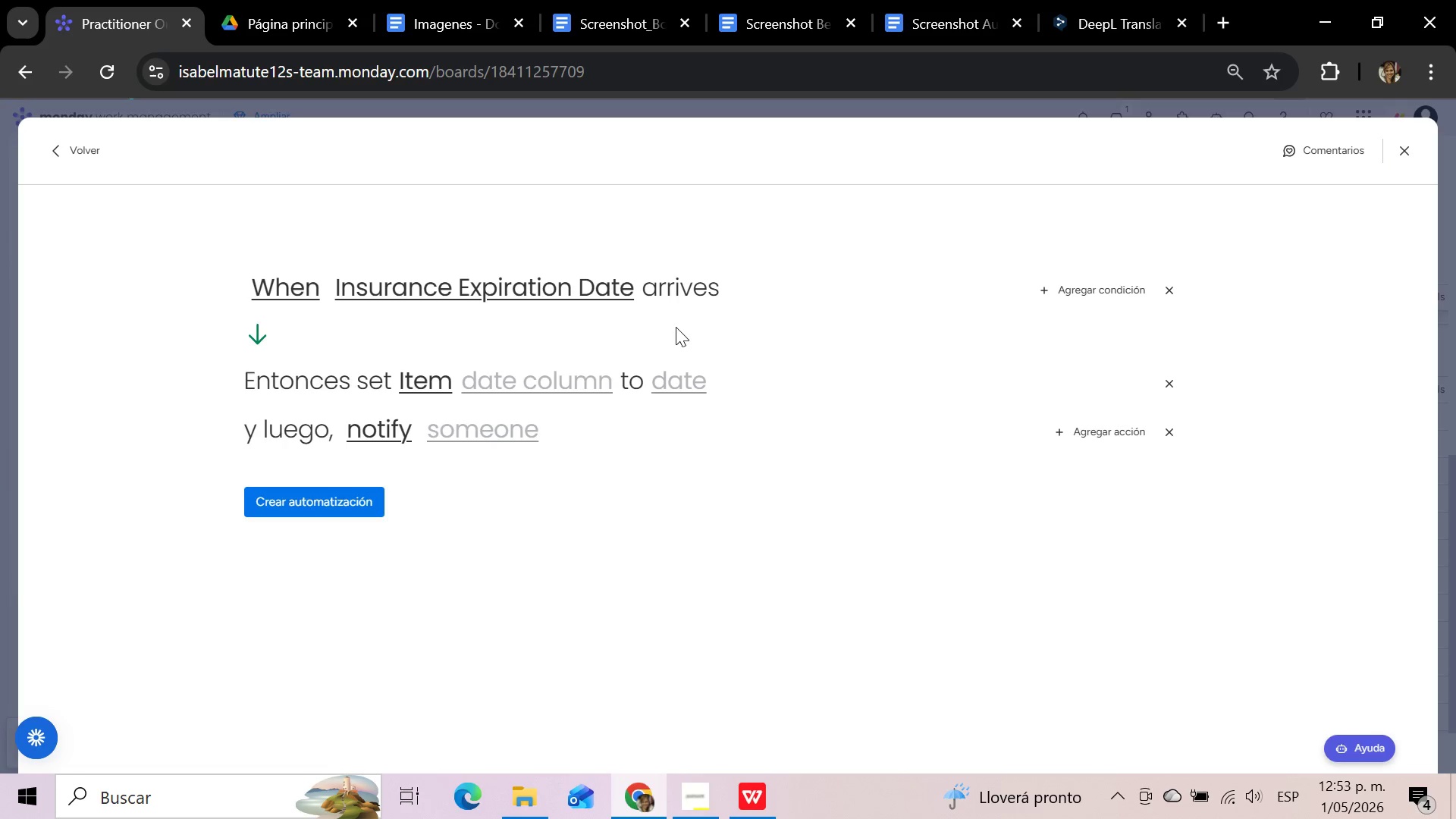 
left_click([513, 388])
 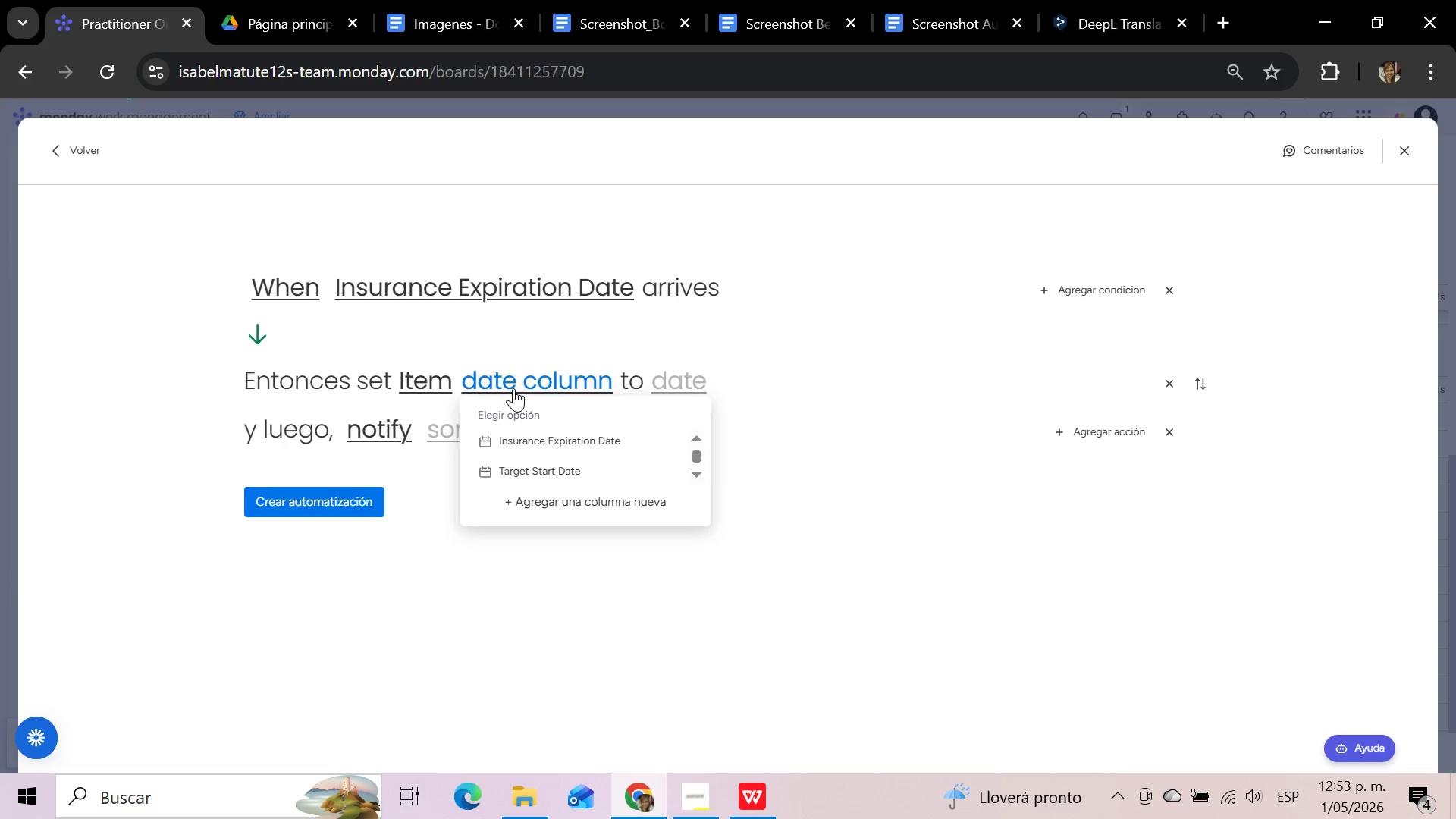 
scroll: coordinate [532, 418], scroll_direction: down, amount: 1.0
 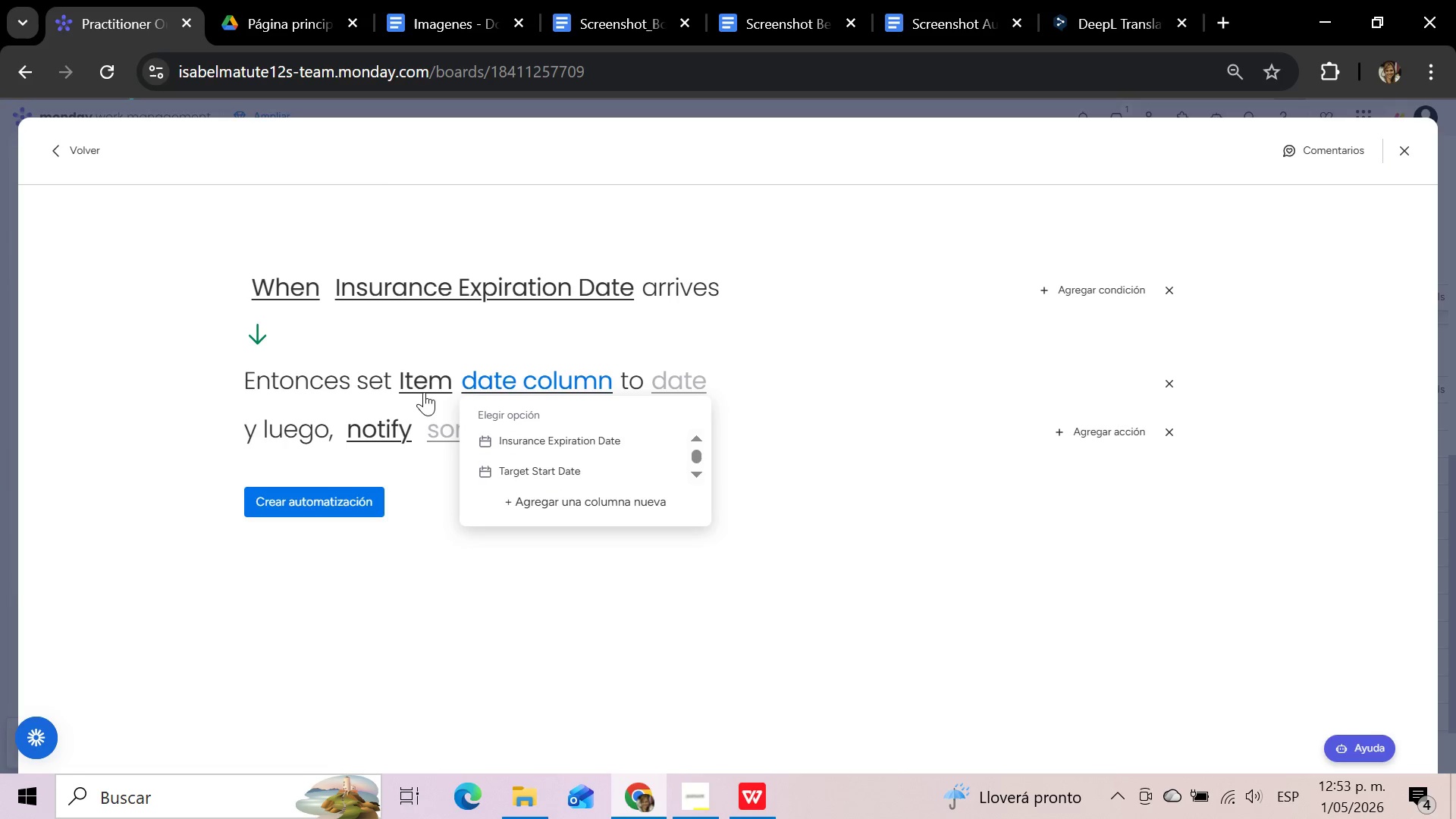 
left_click([424, 391])
 